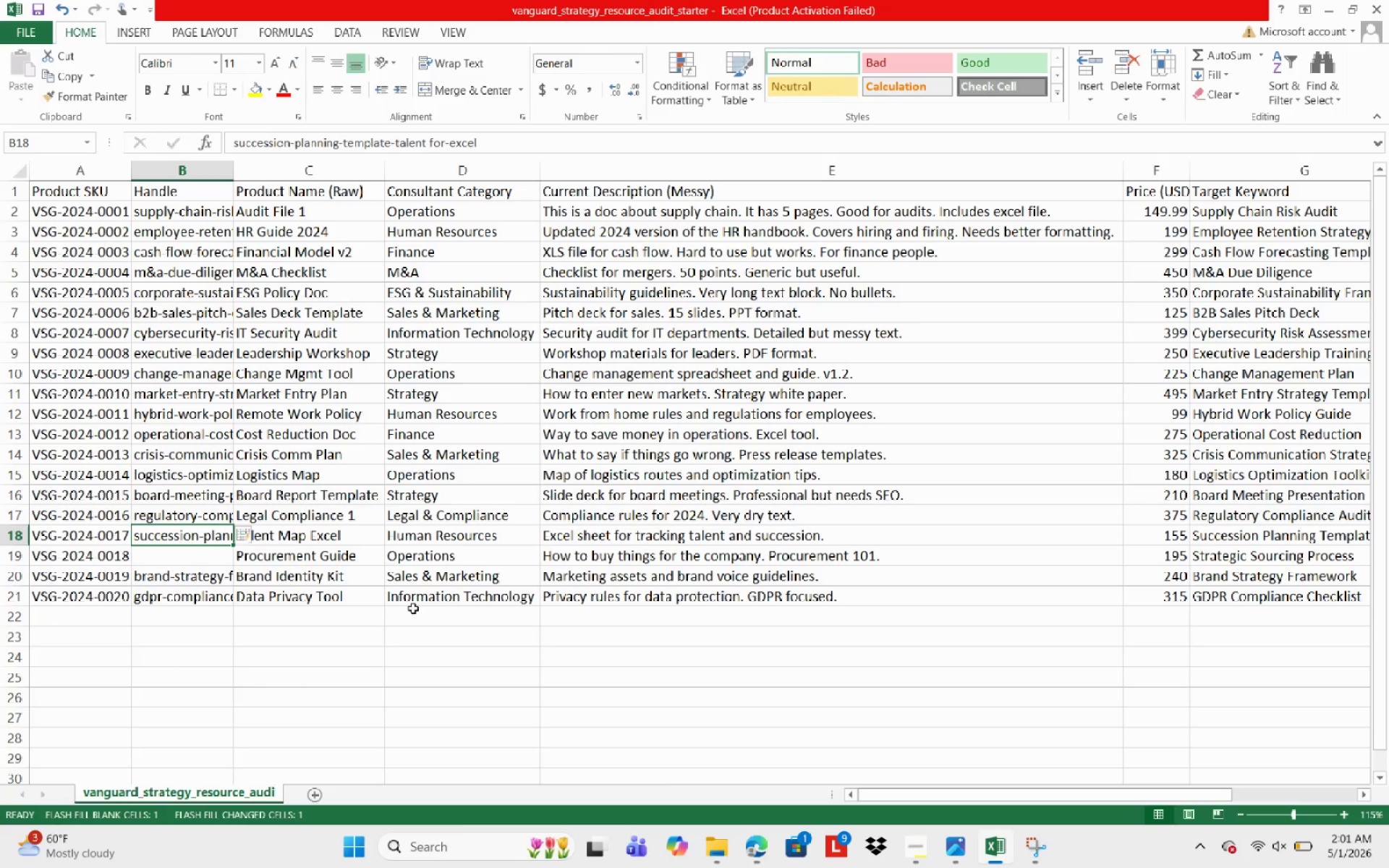 
wait(13.01)
 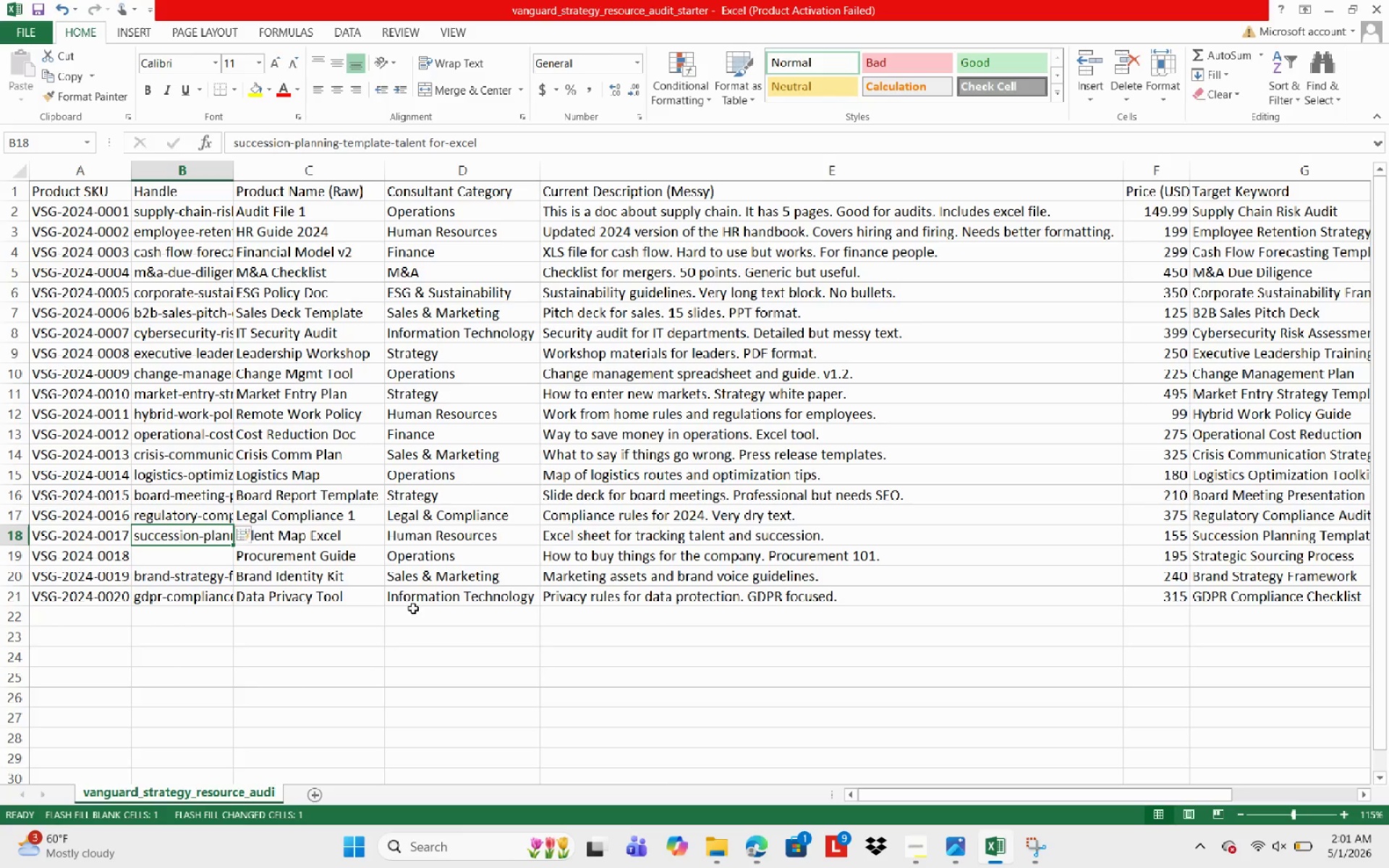 
left_click([433, 145])
 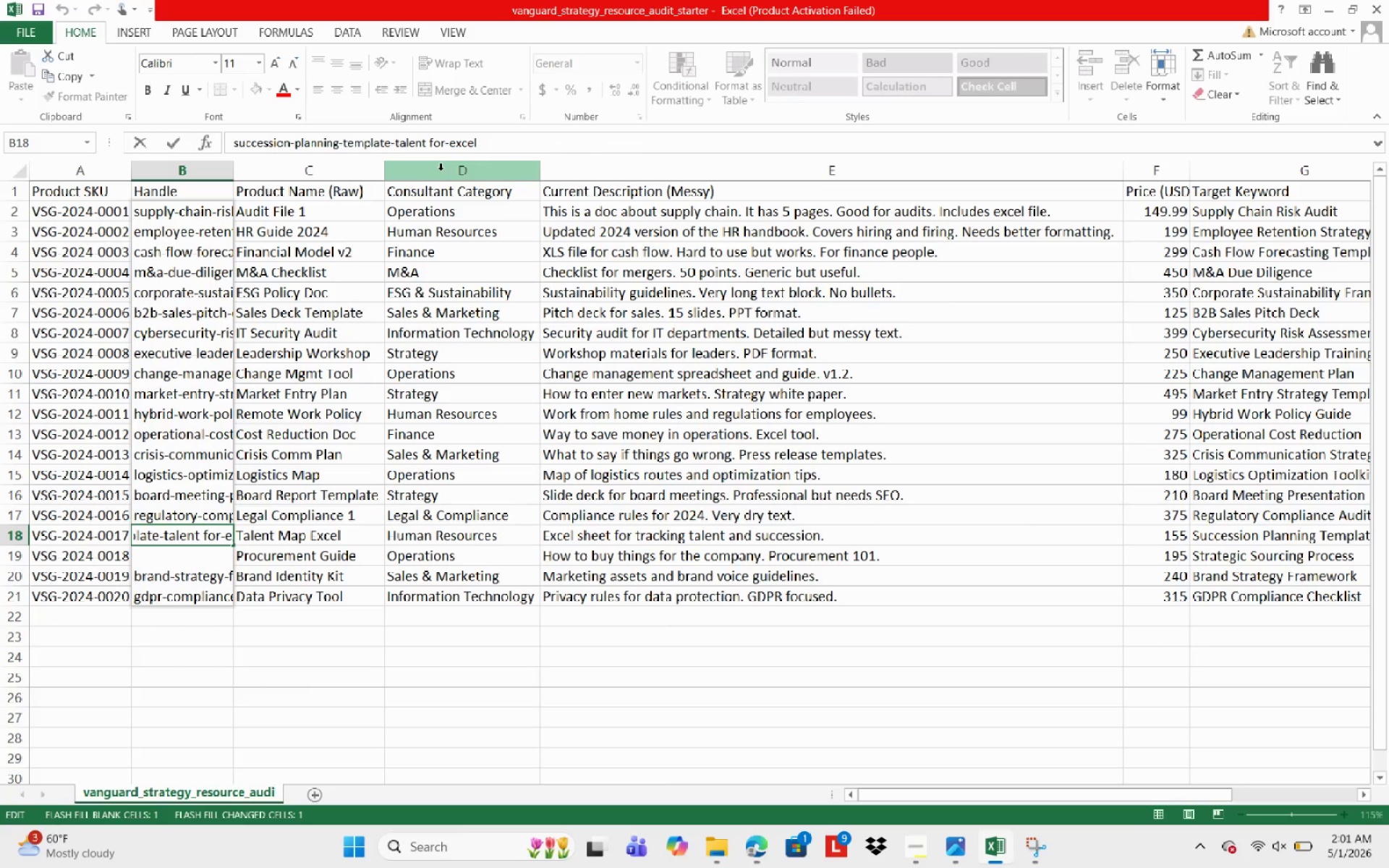 
key(ArrowRight)
 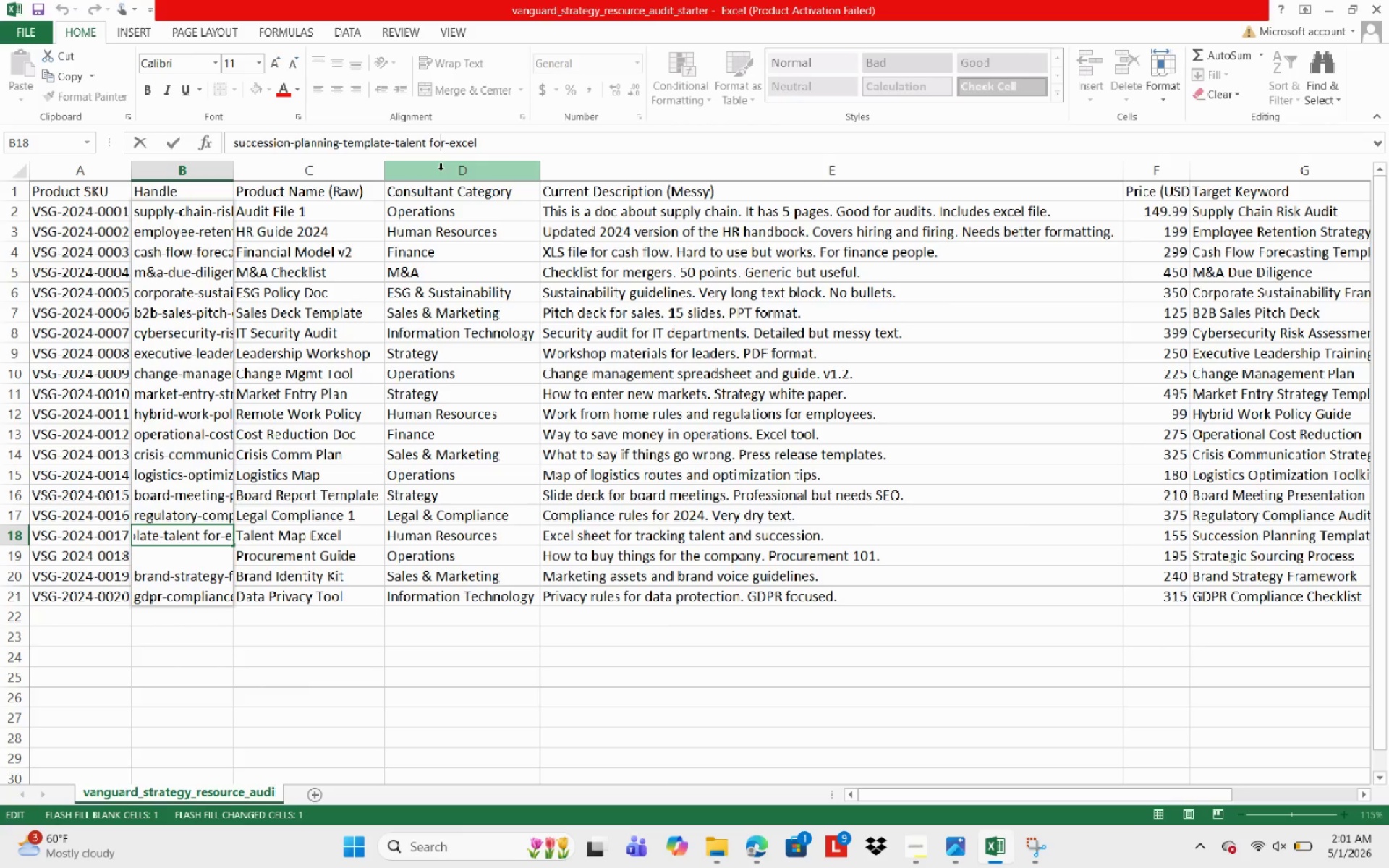 
key(ArrowRight)
 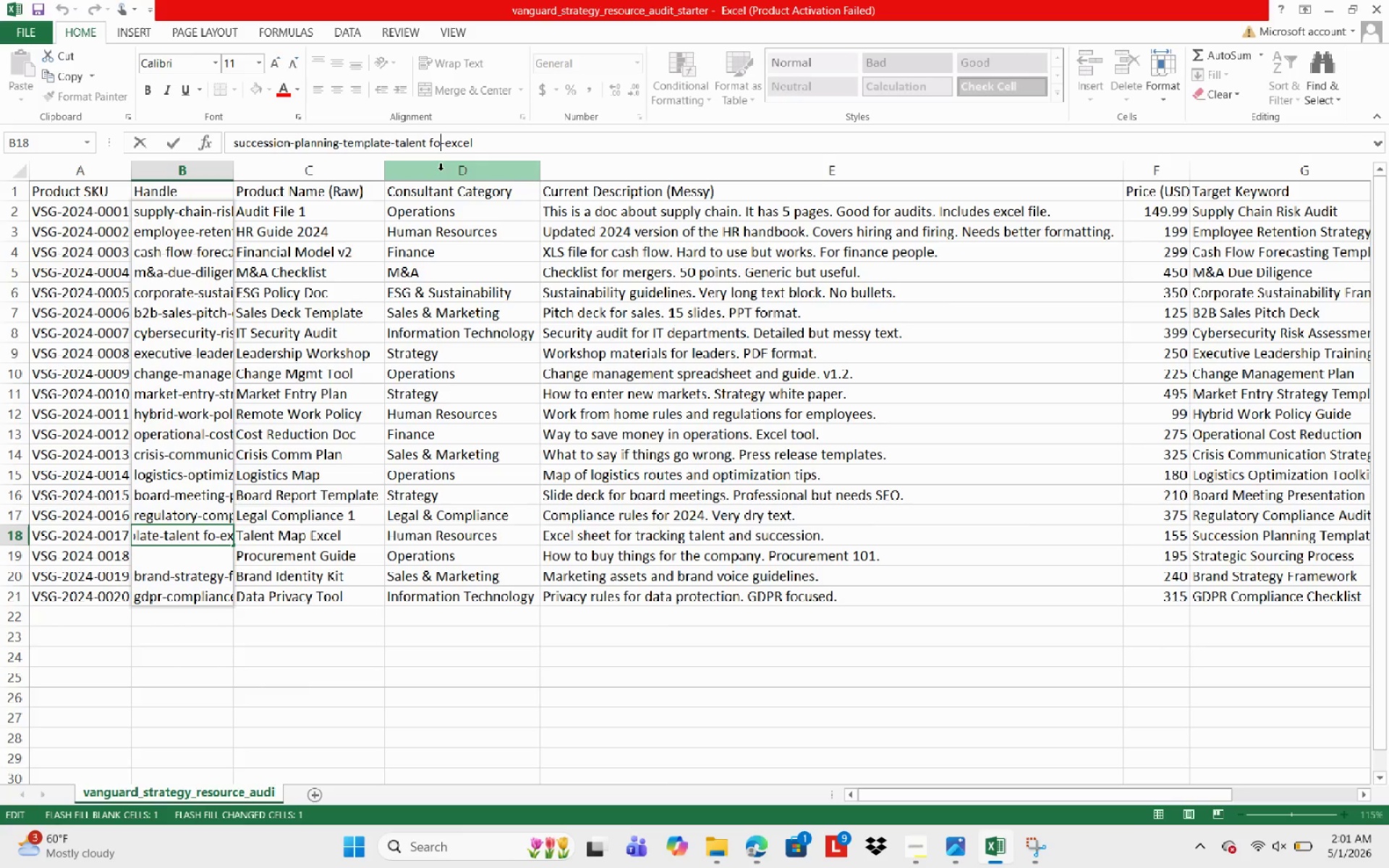 
key(Backspace)
key(Backspace)
key(Backspace)
key(Backspace)
type(-map)
key(NumpadEnter)
 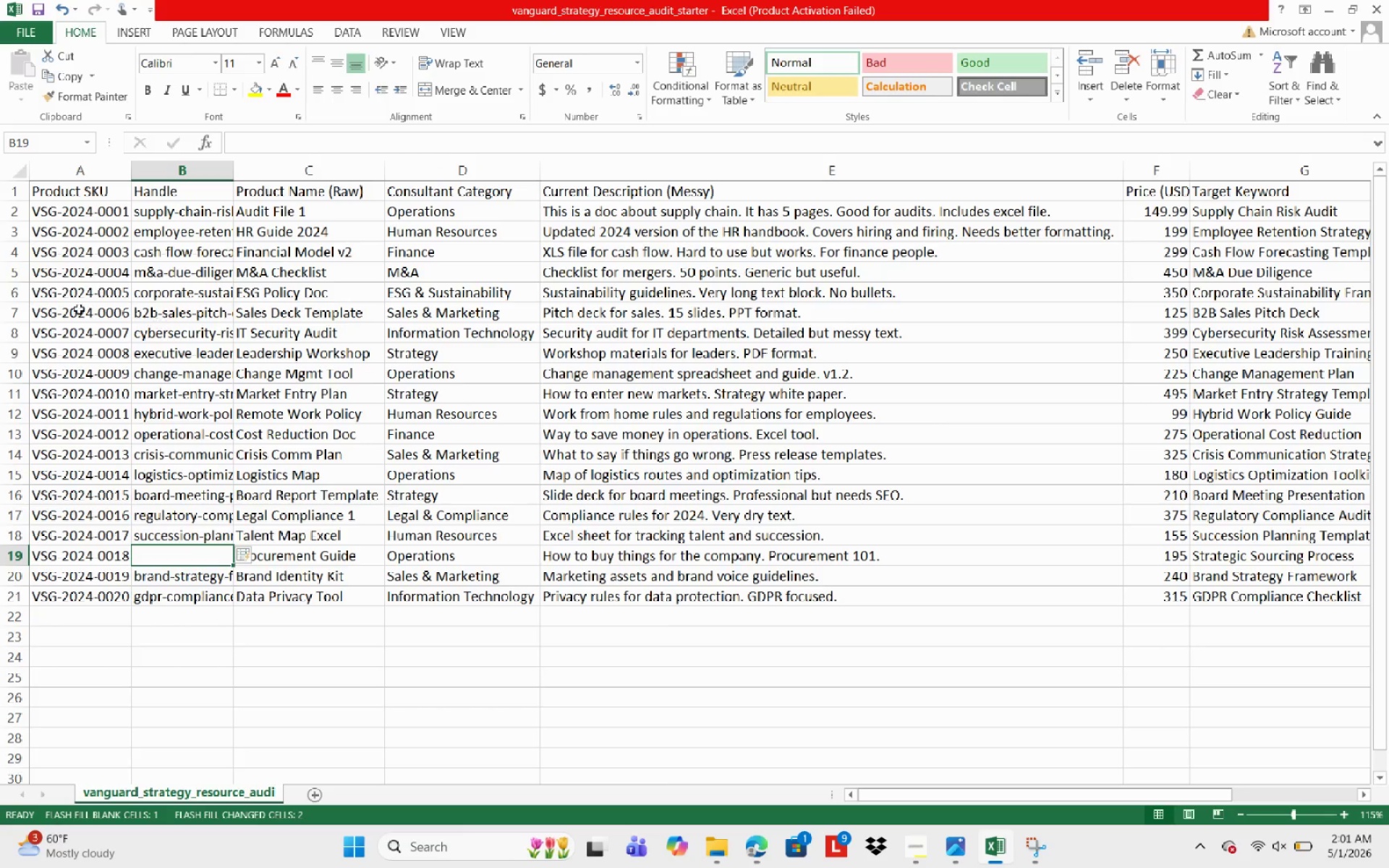 
scroll: coordinate [290, 480], scroll_direction: up, amount: 3.0
 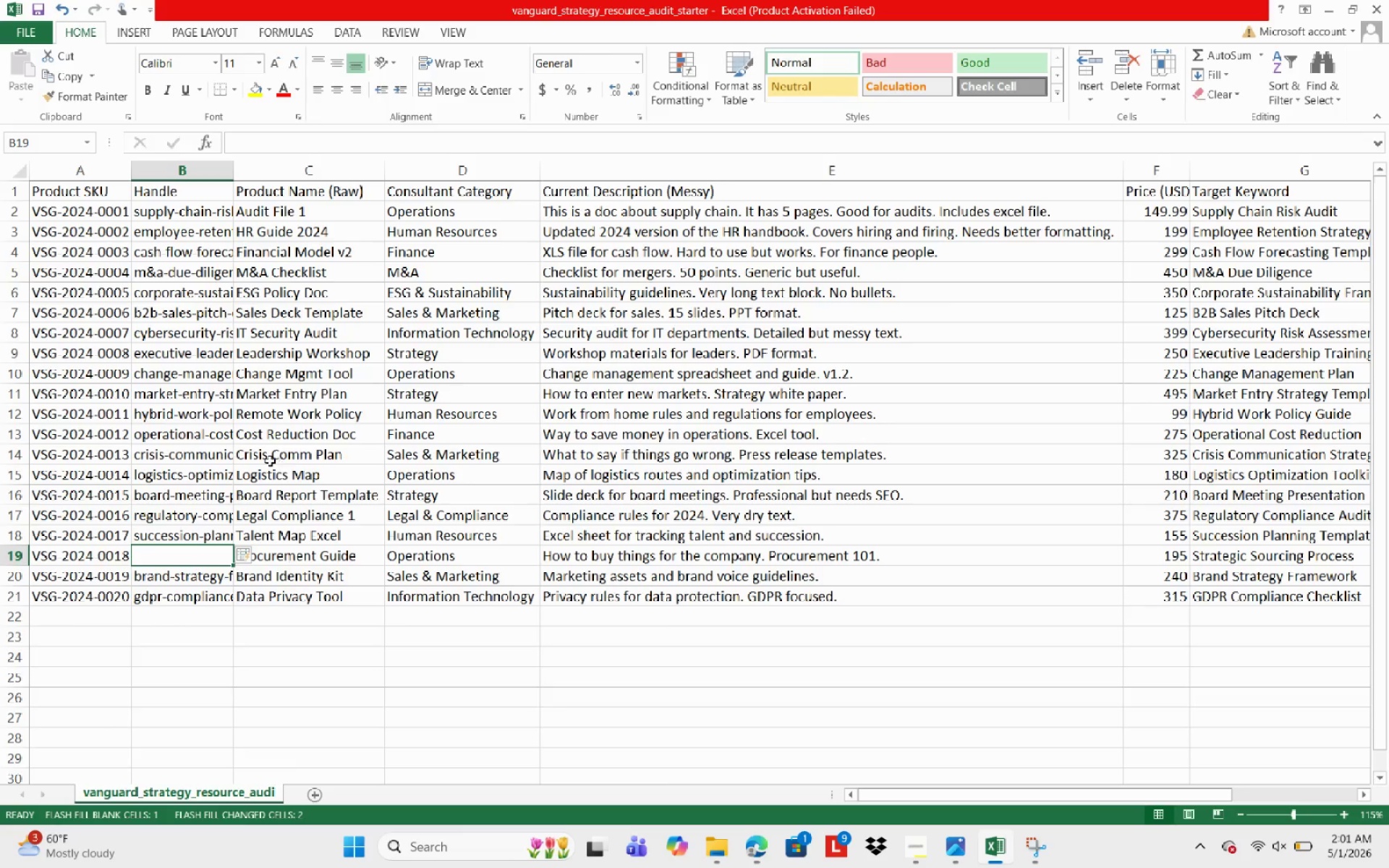 
scroll: coordinate [250, 479], scroll_direction: down, amount: 2.0
 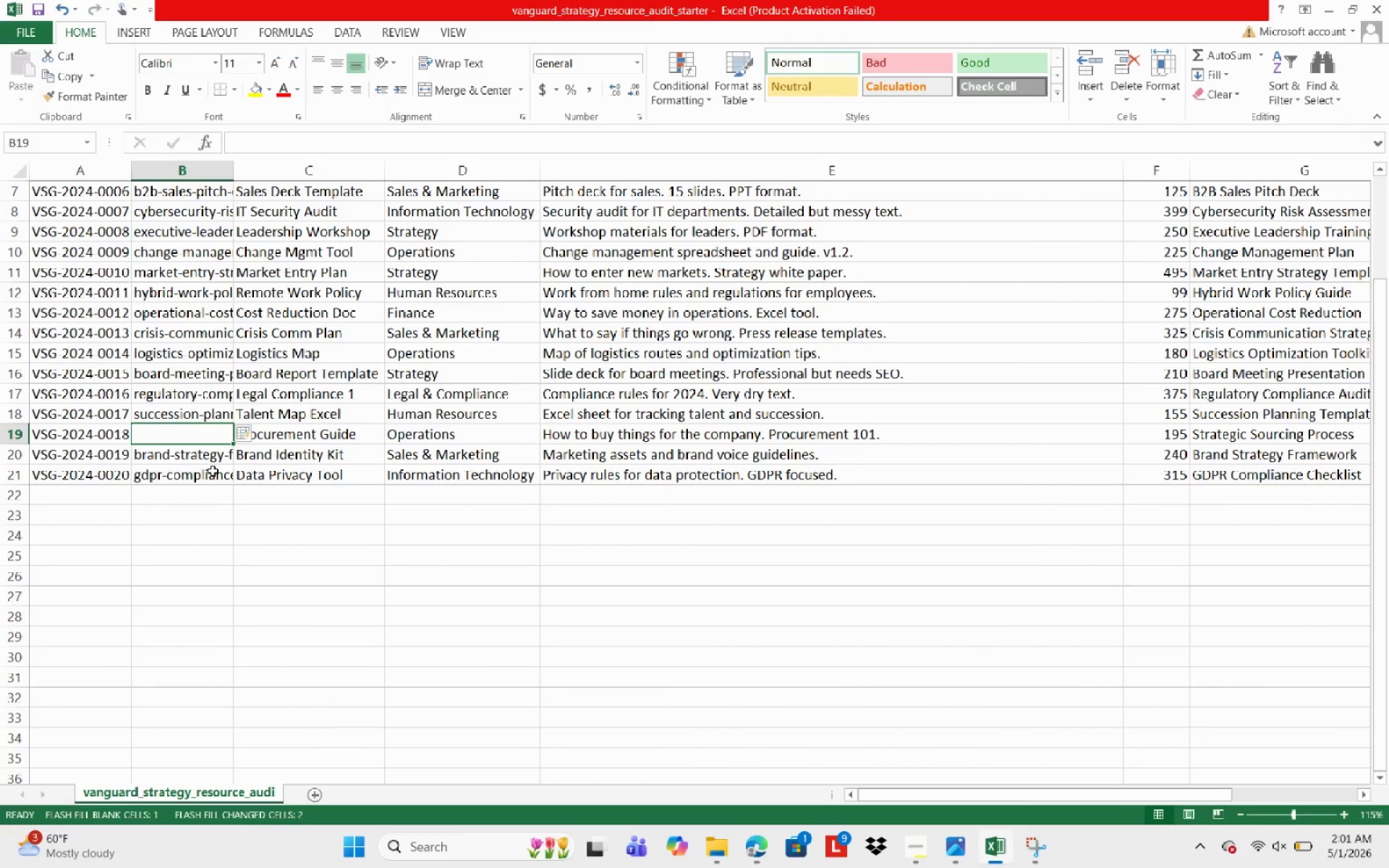 
wait(5.1)
 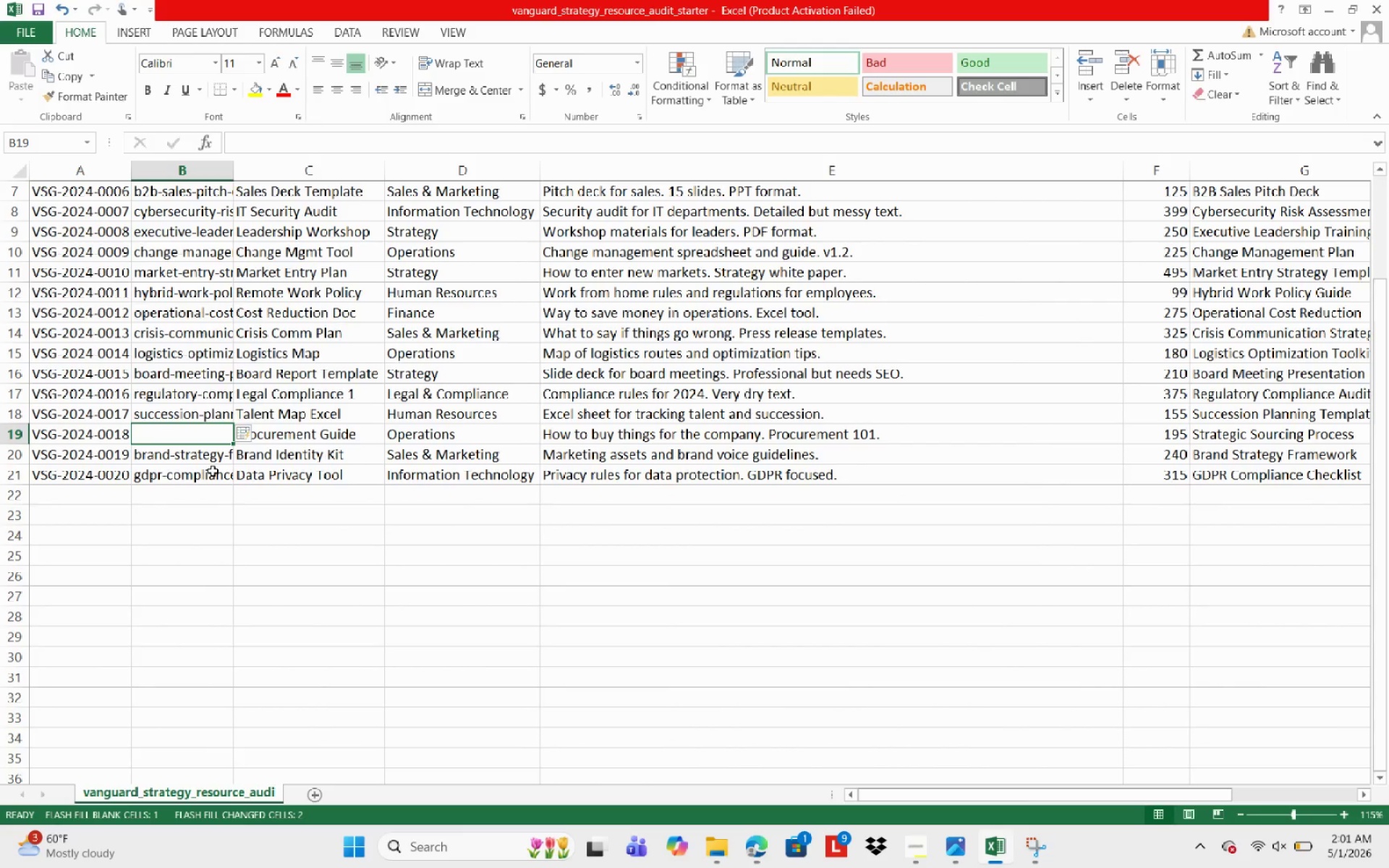 
type(strategic-spurcing-)
key(Backspace)
key(Backspace)
key(Backspace)
key(Backspace)
key(Backspace)
key(Backspace)
key(Backspace)
key(Backspace)
type(ourcing-process-and )
 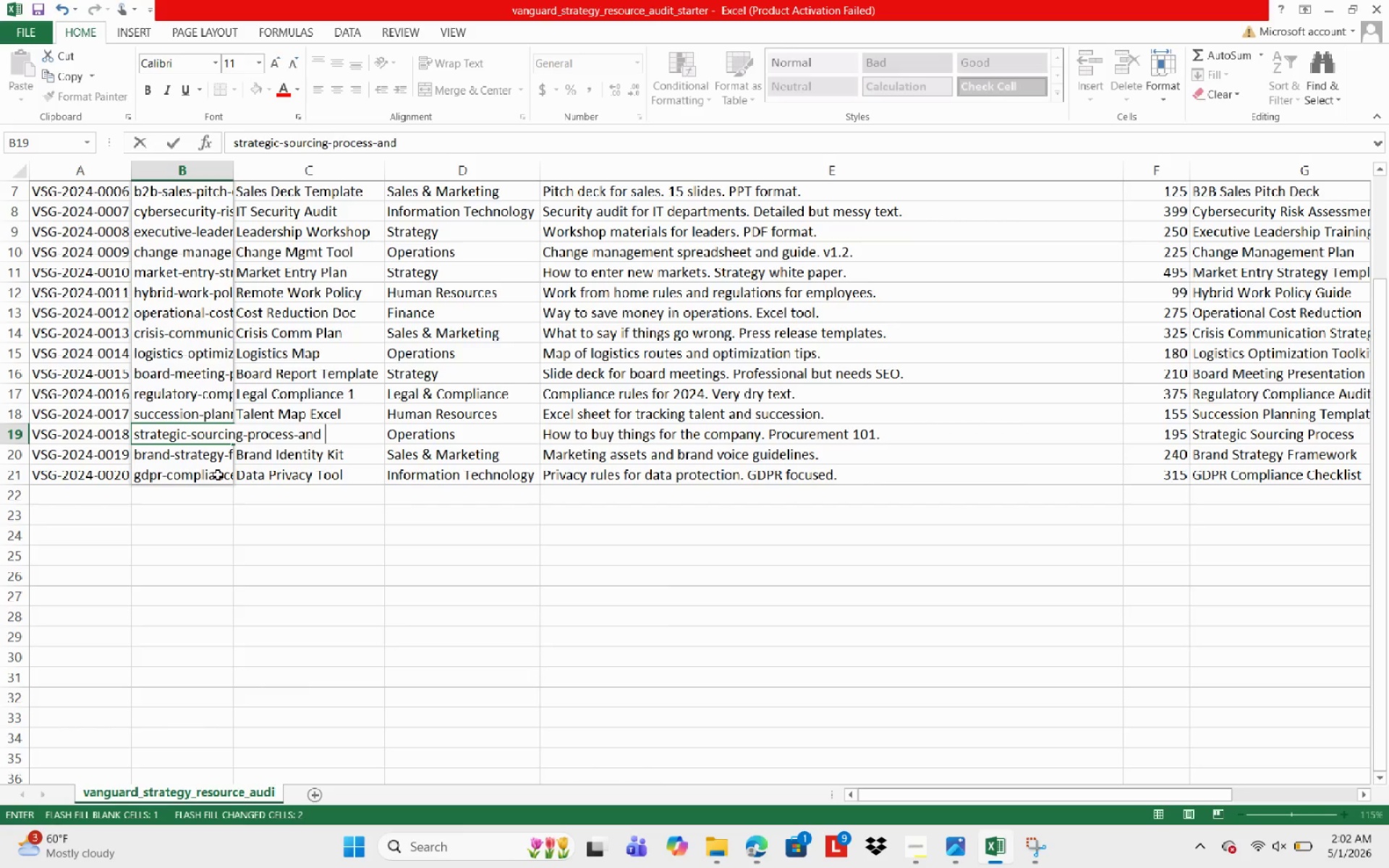 
type(procuement )
key(Backspace)
type(-guie)
key(NumpadEnter)
 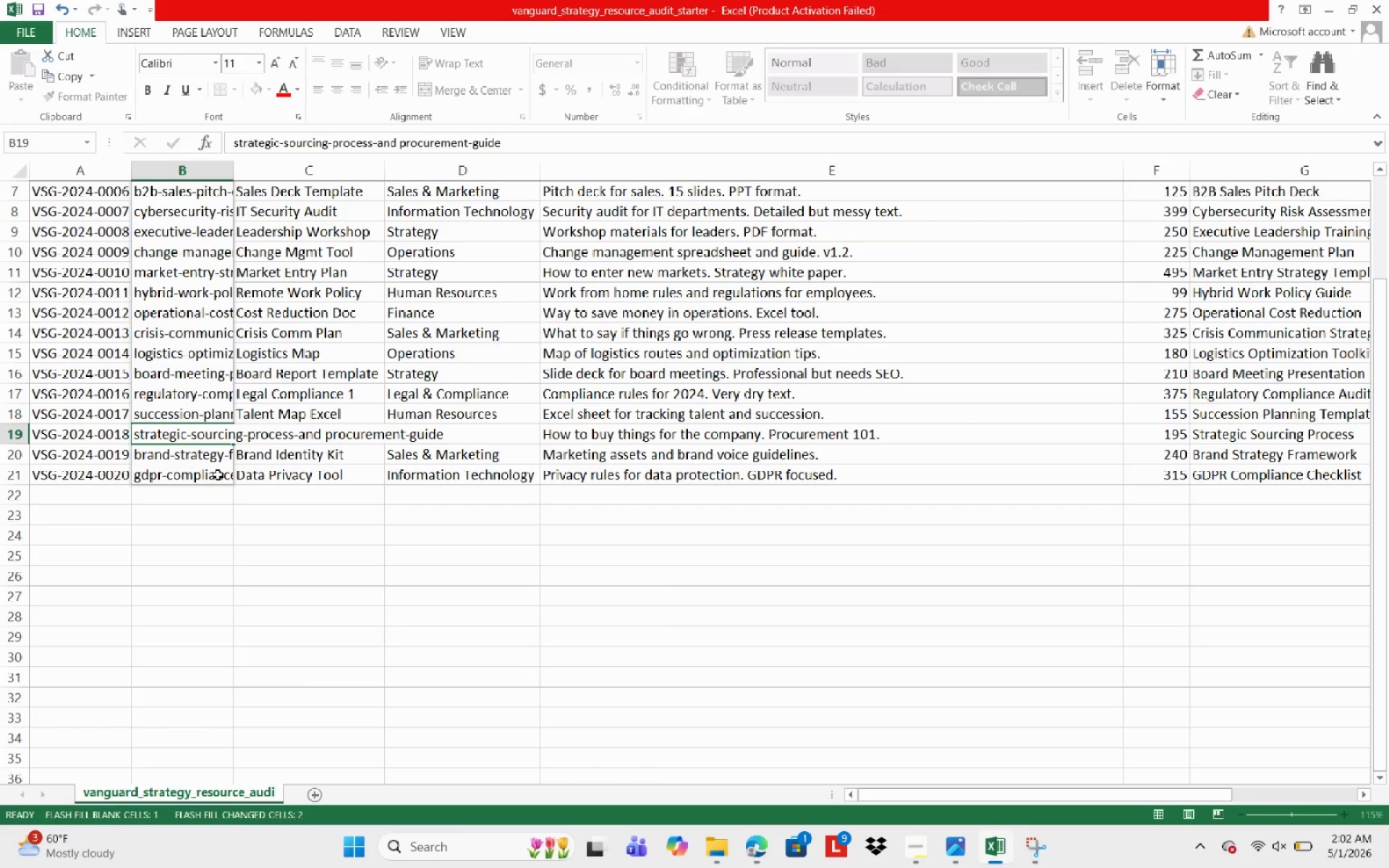 
hold_key(key=D, duration=0.38)
 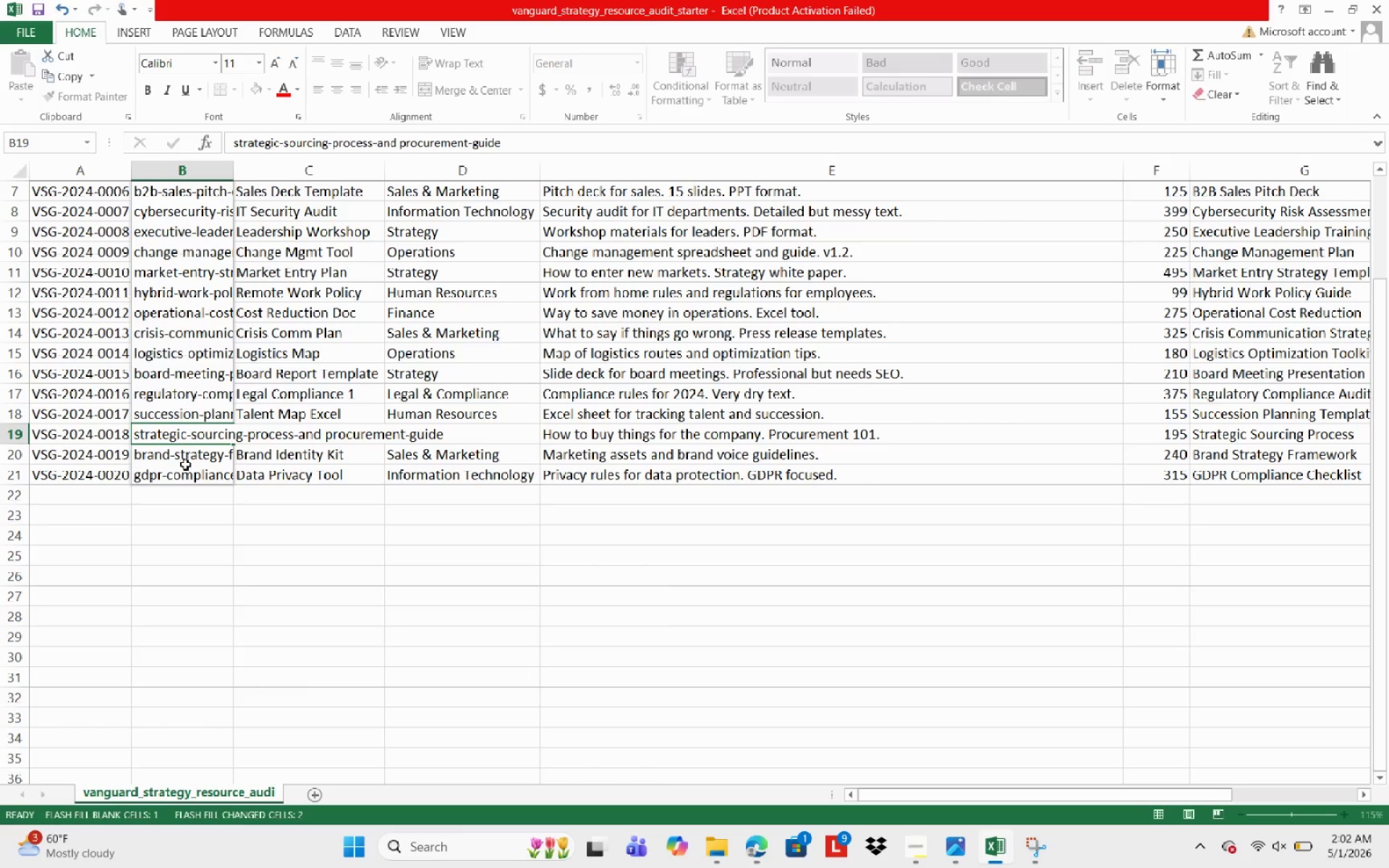 
left_click([141, 454])
 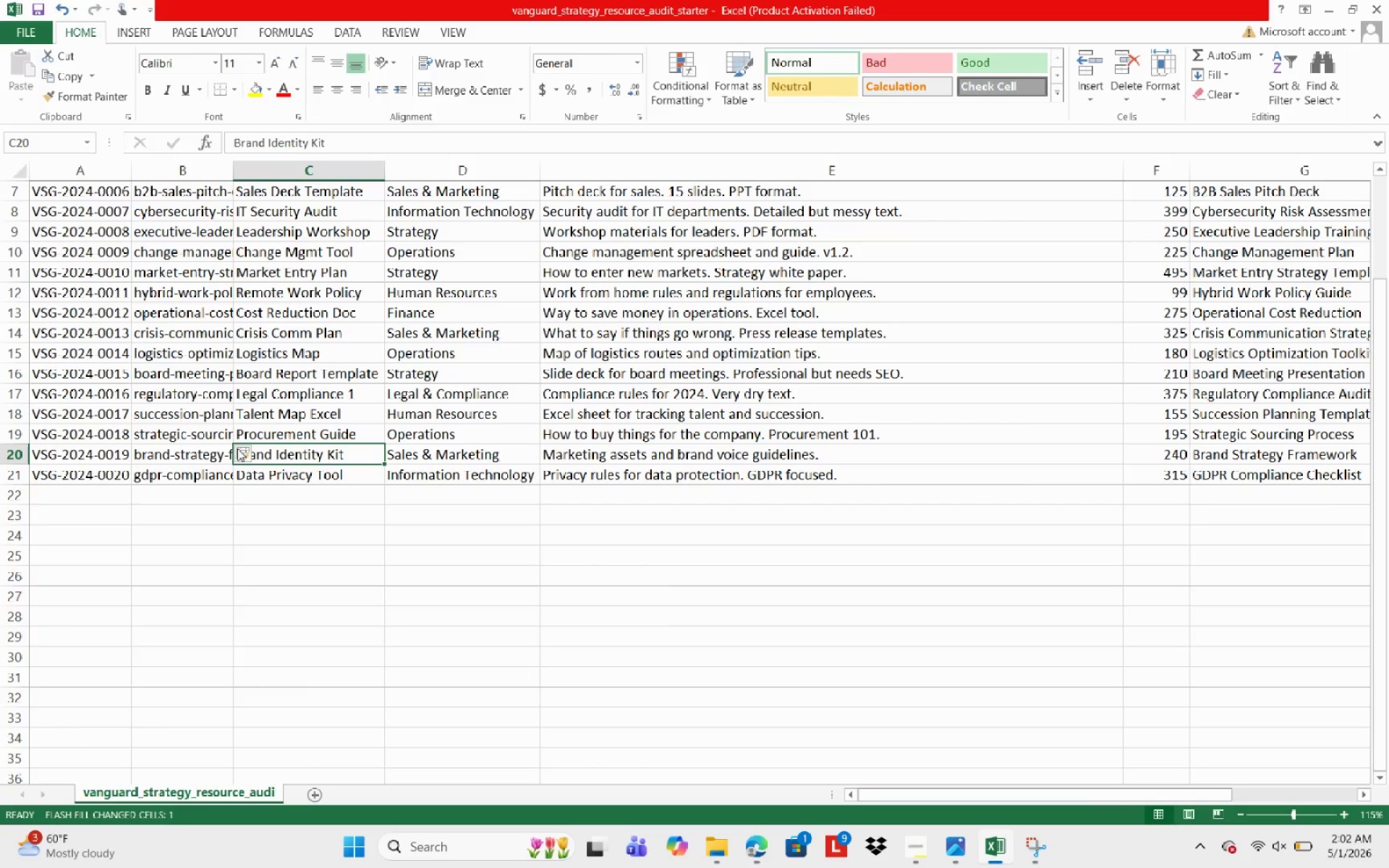 
left_click([158, 452])
 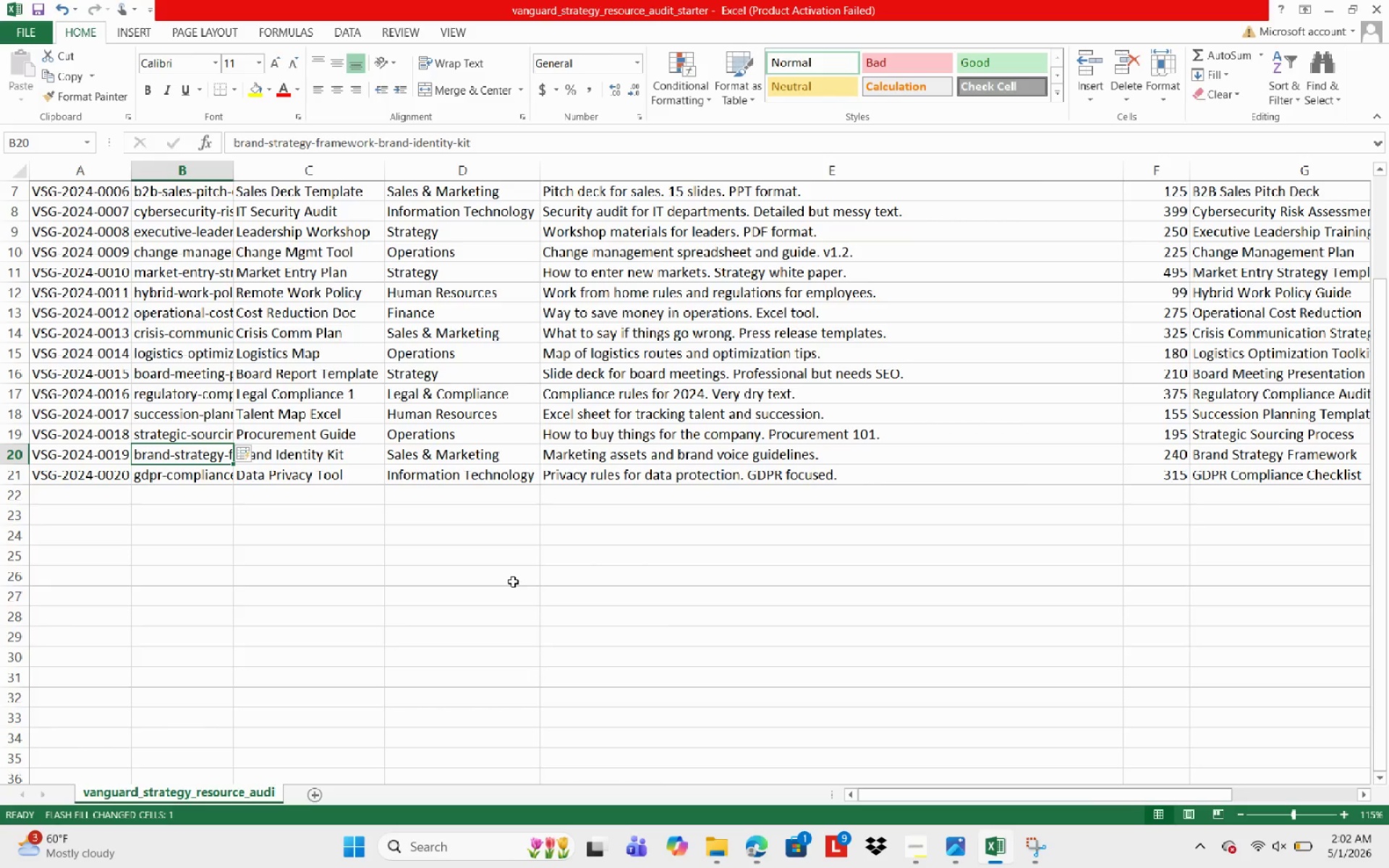 
wait(7.88)
 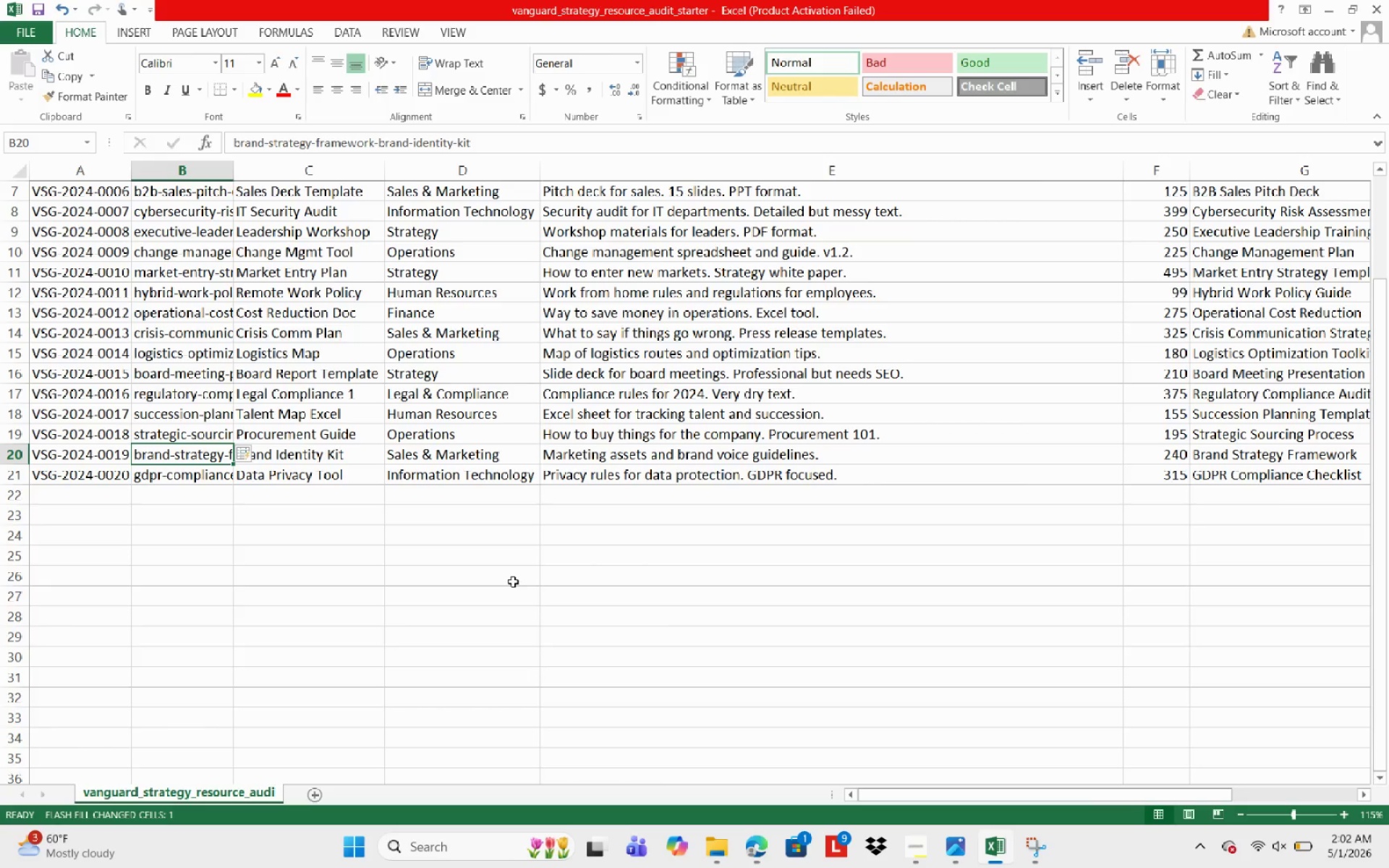 
left_click_drag(start_coordinate=[380, 137], to_coordinate=[383, 139])
 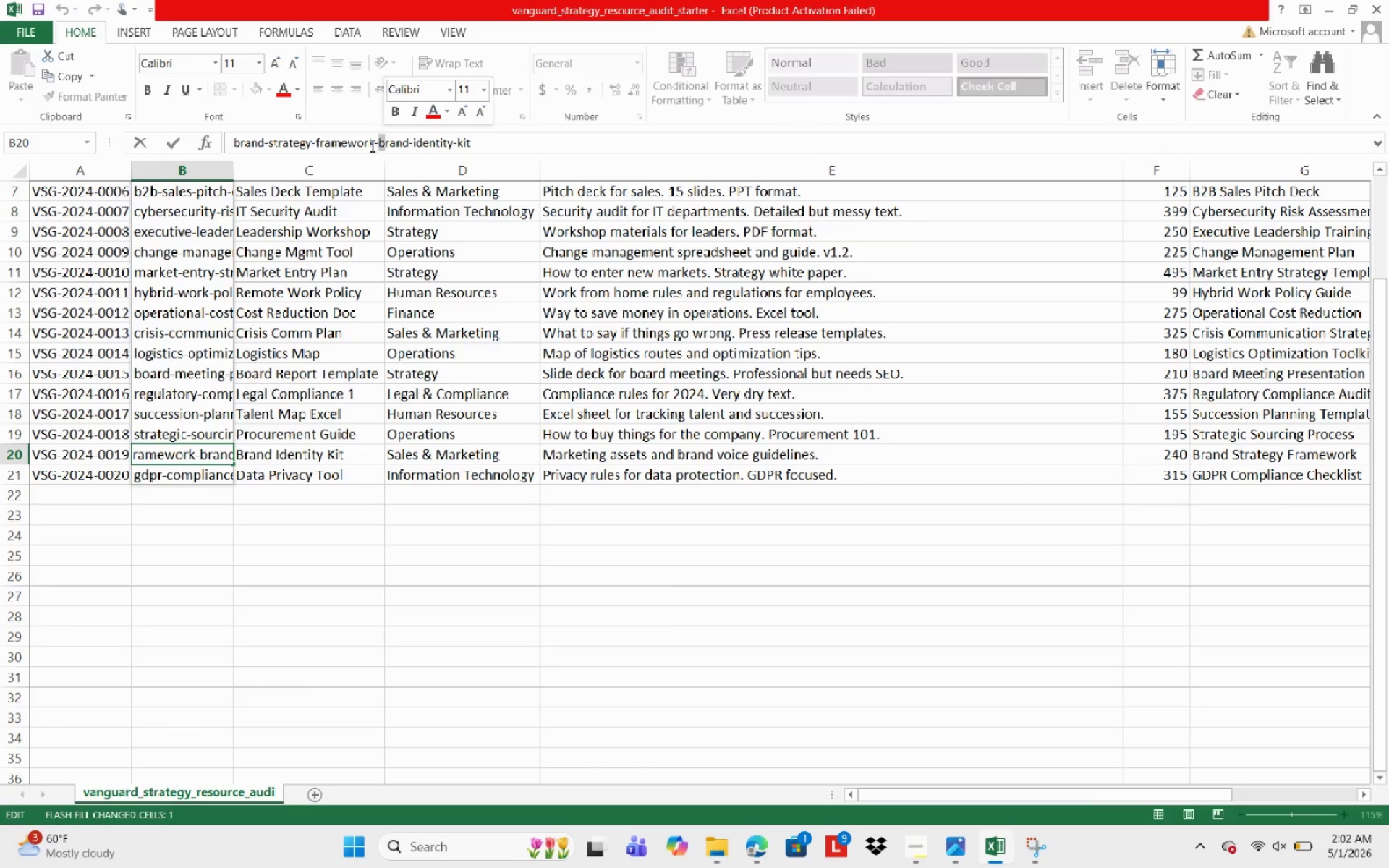 
left_click([377, 141])
 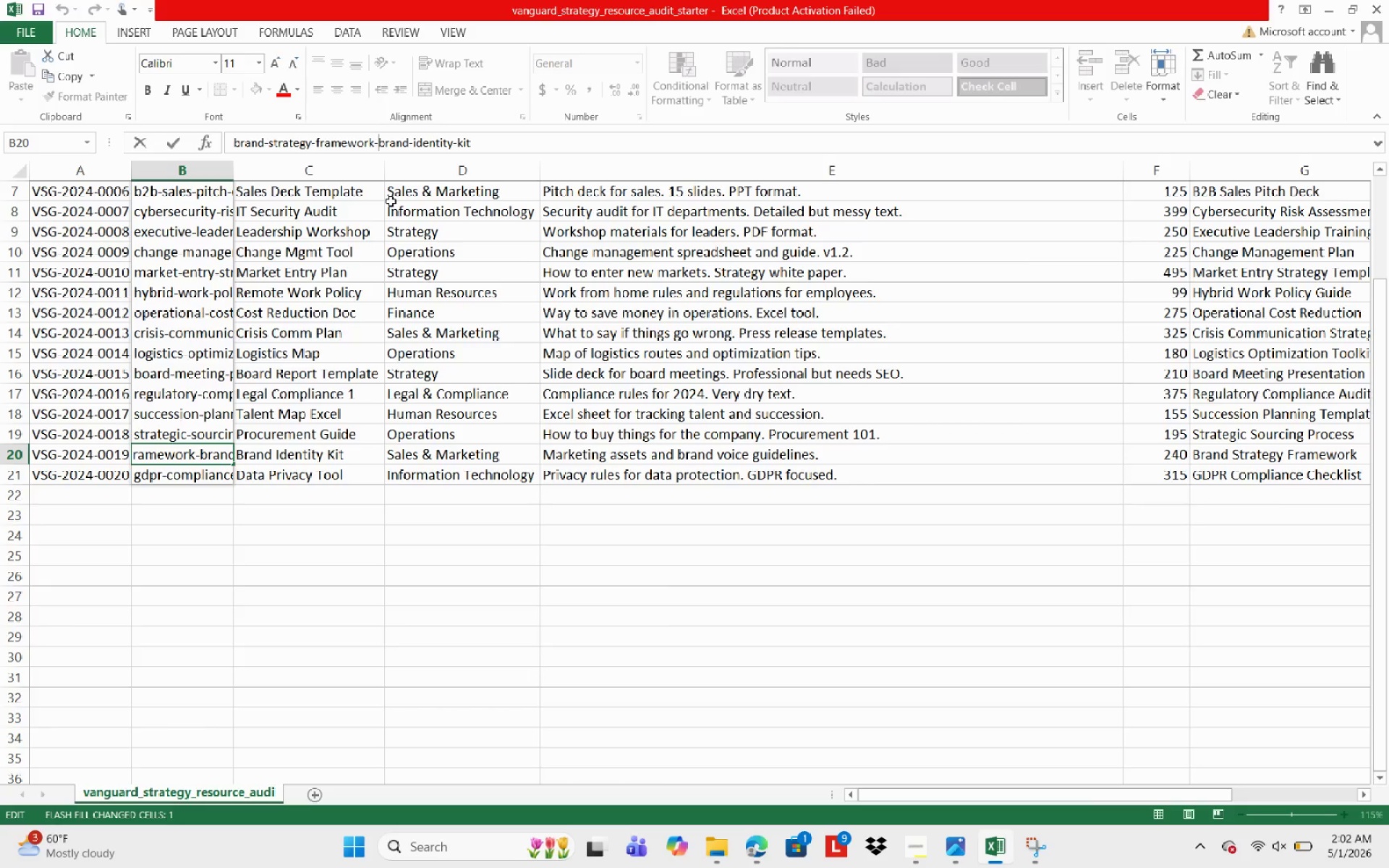 
type(and-)
 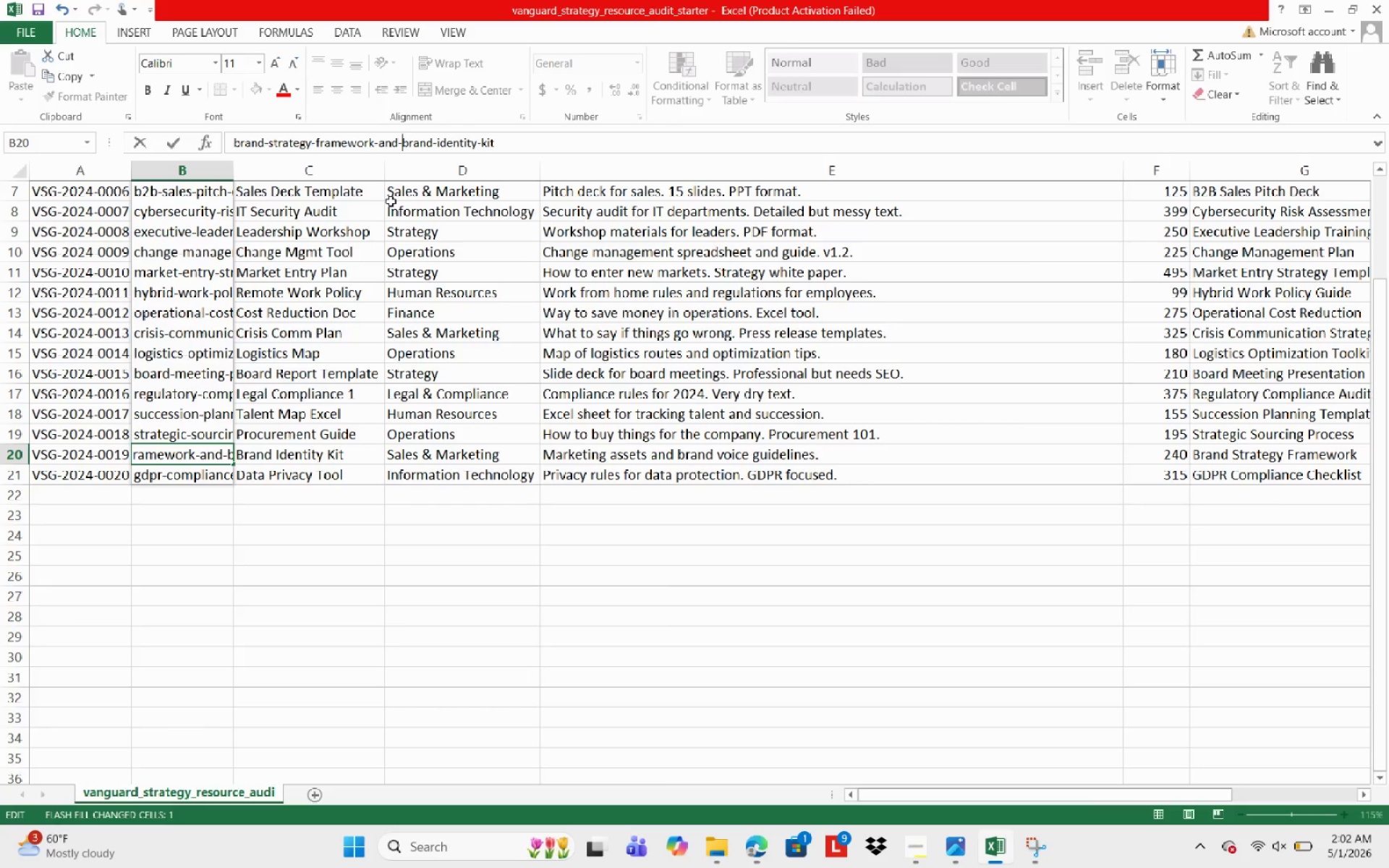 
key(NumpadEnter)
 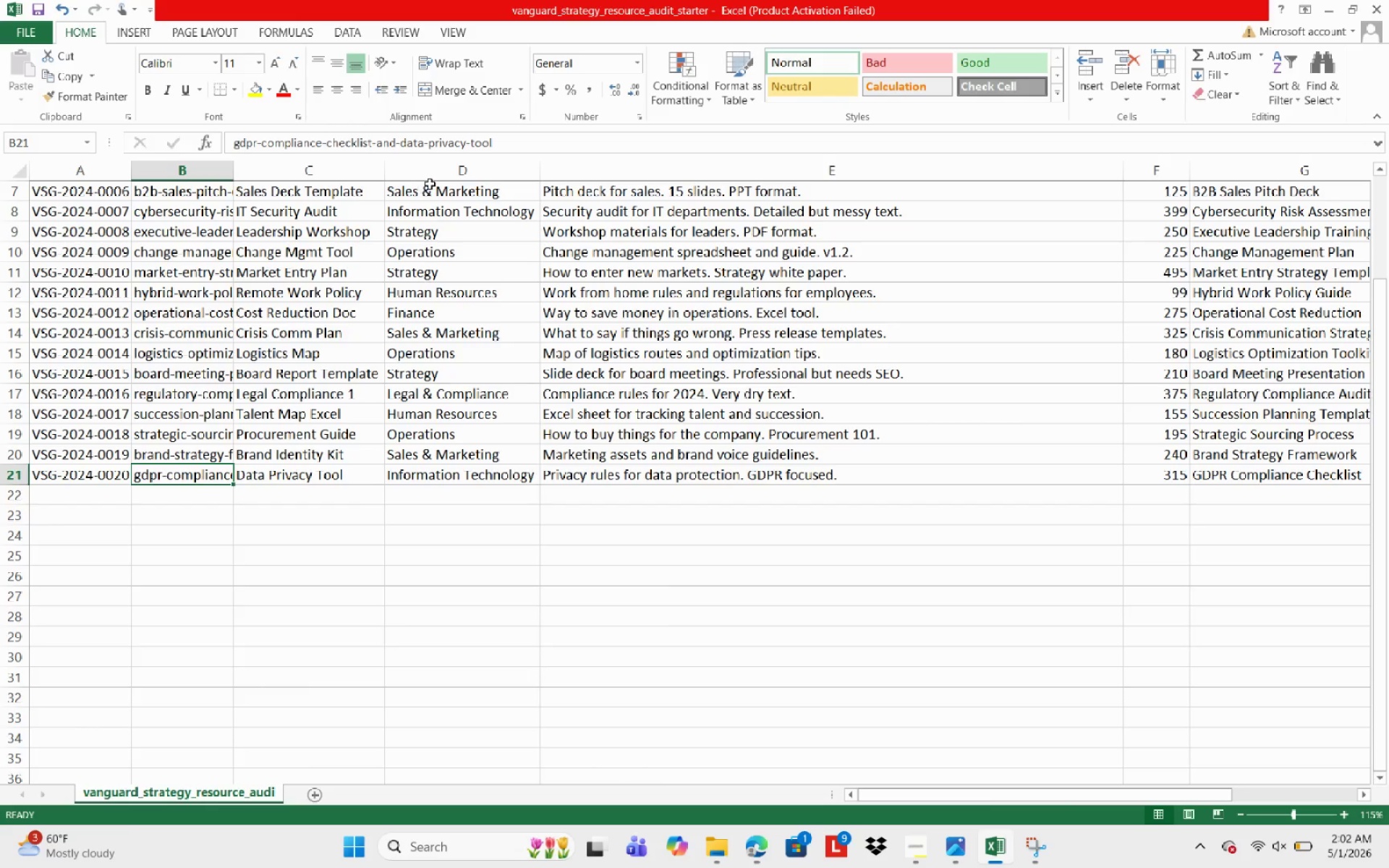 
wait(11.2)
 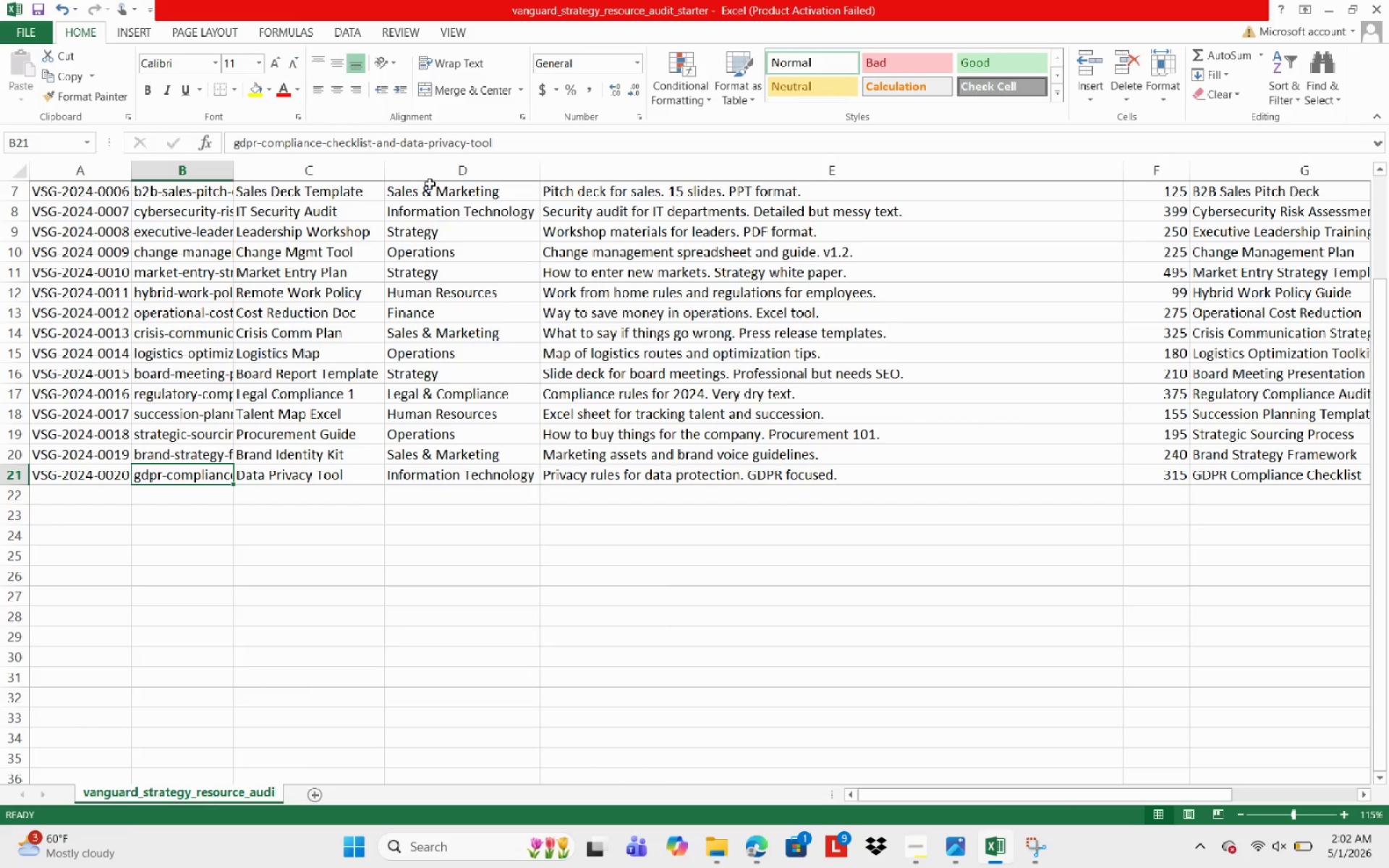 
scroll: coordinate [535, 457], scroll_direction: up, amount: 8.0
 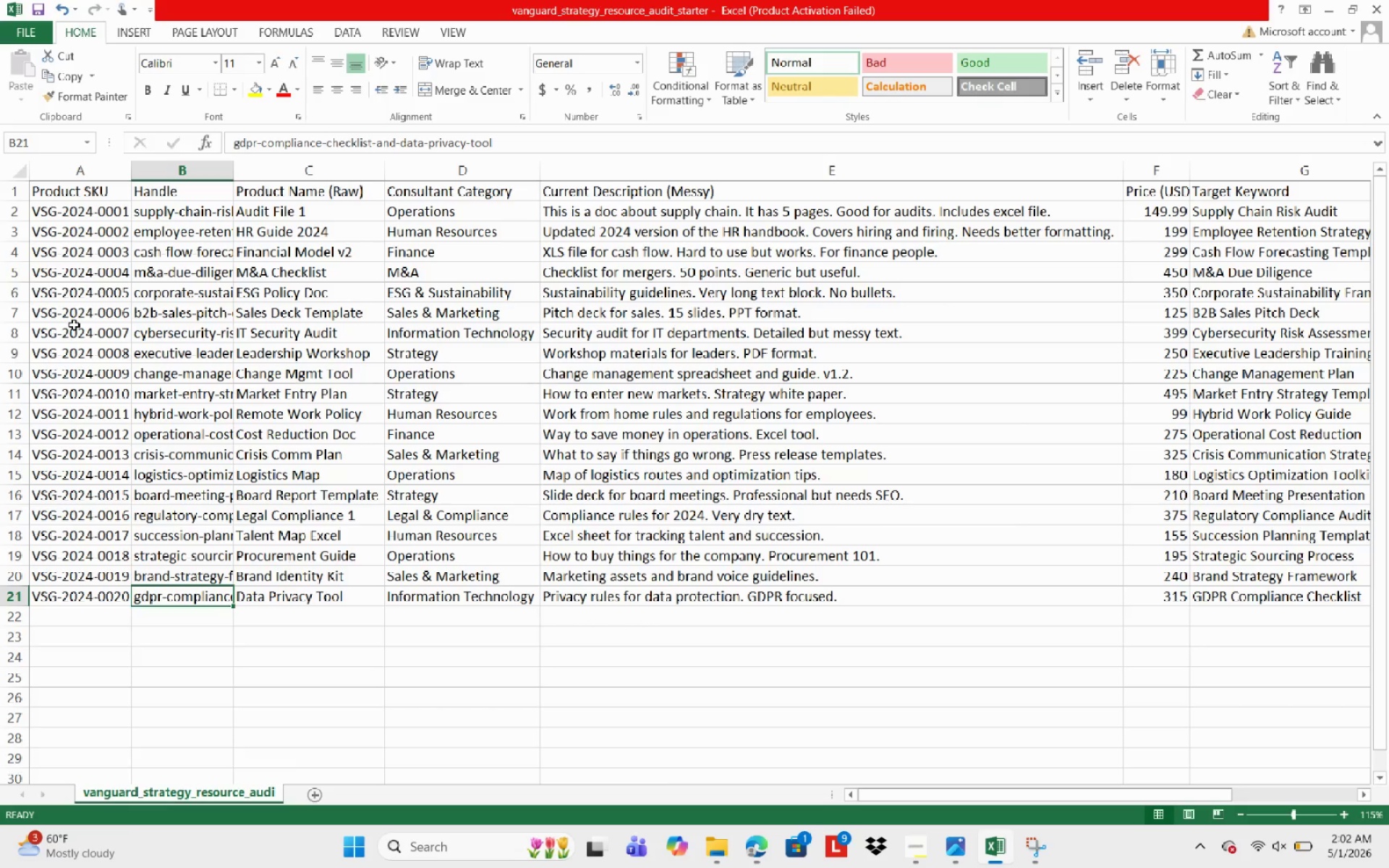 
wait(5.27)
 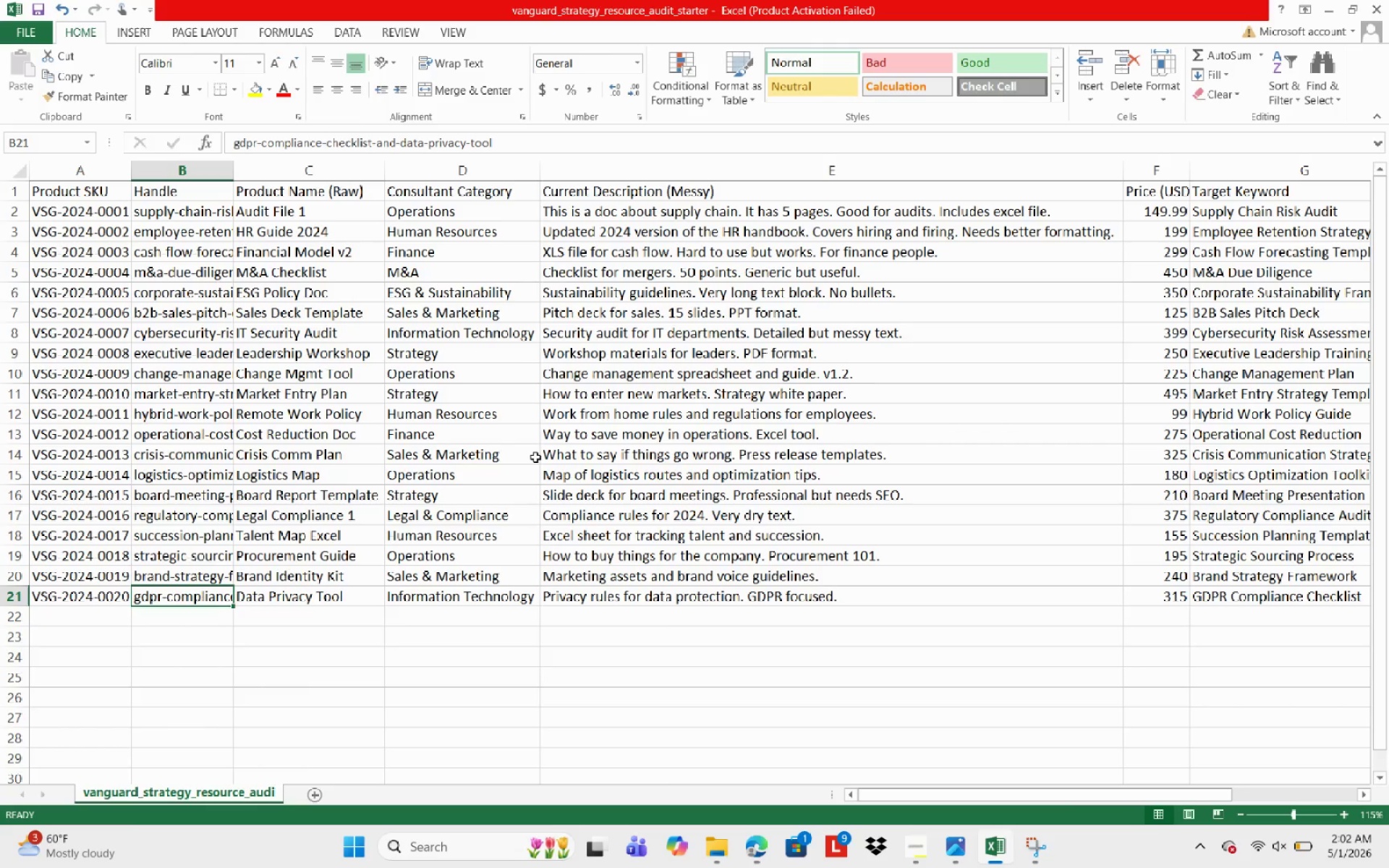 
left_click([335, 195])
 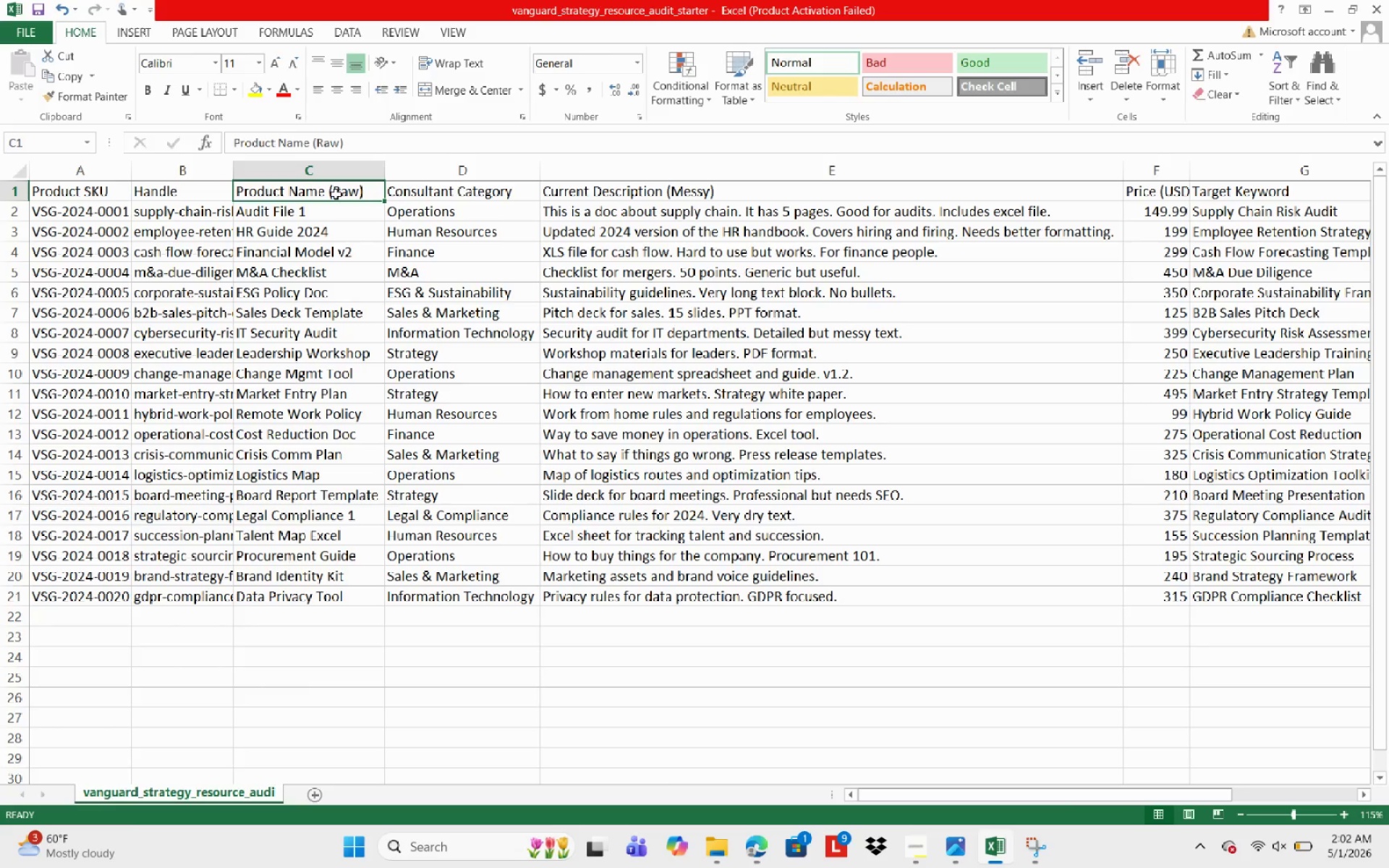 
type(Tirt=)
key(Backspace)
key(Backspace)
key(Backspace)
type(tr)
key(Backspace)
type(le )
key(NumpadEnter)
 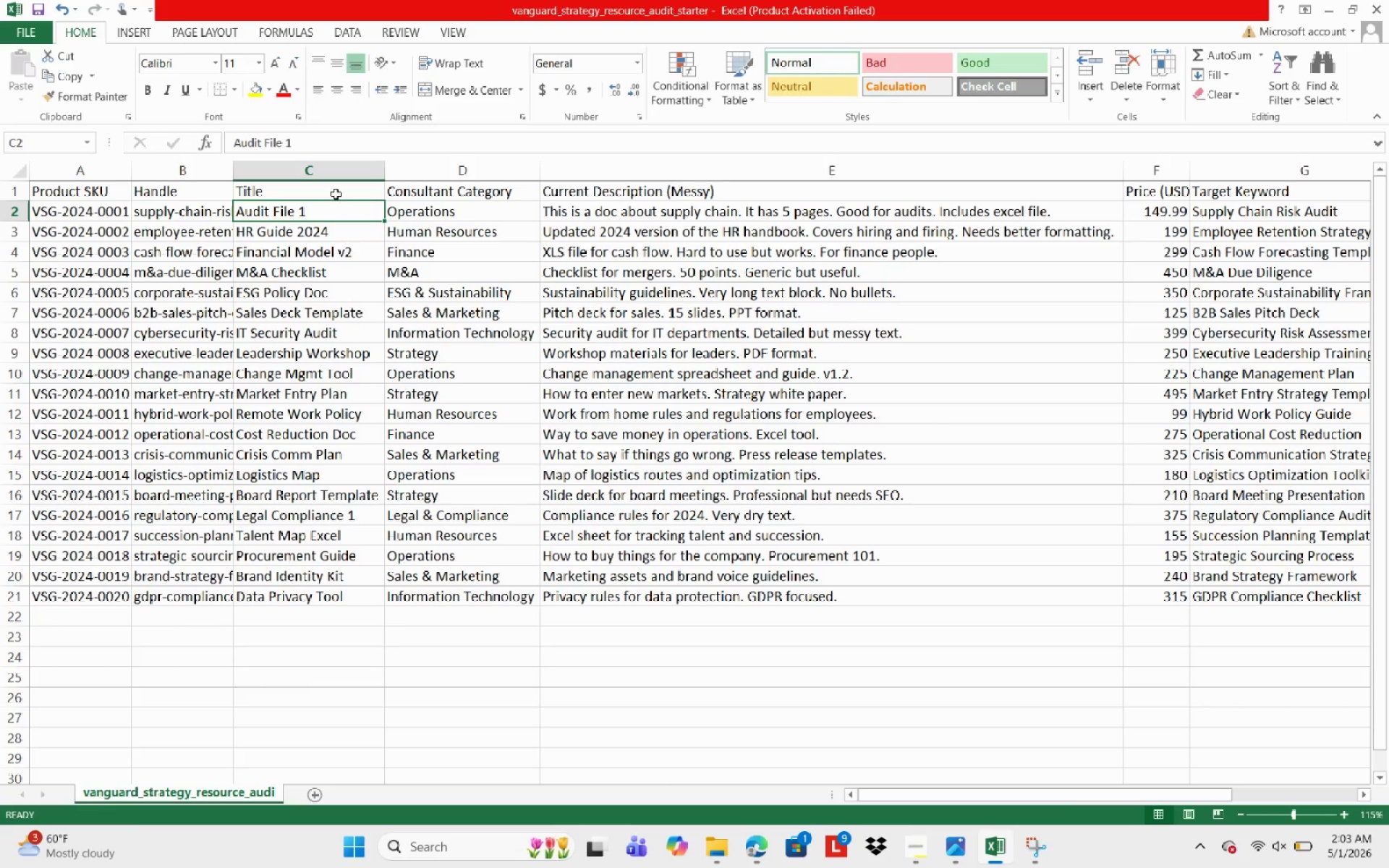 
wait(8.52)
 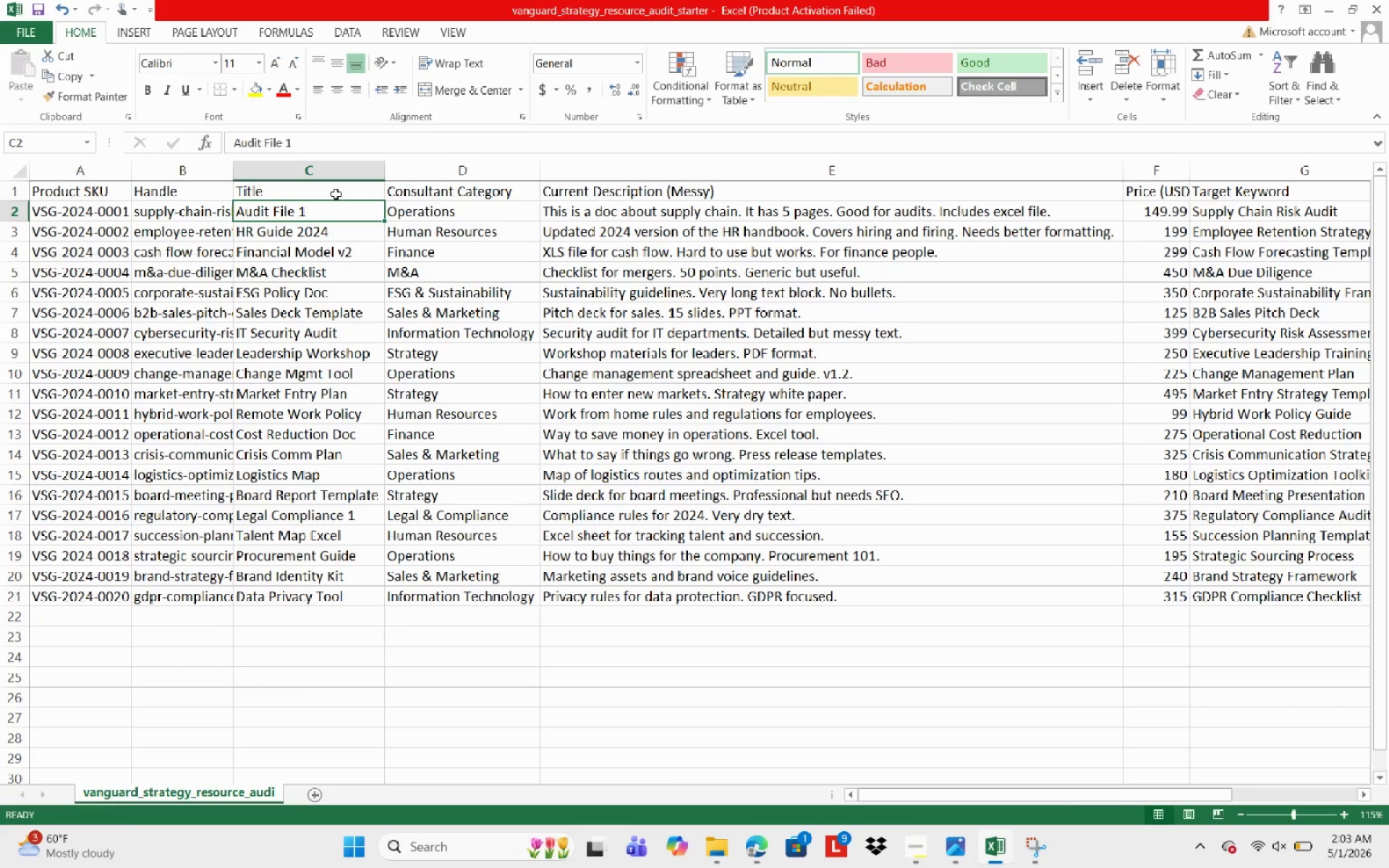 
type(Supply  )
key(Backspace)
type(ca)
key(Backspace)
type(a=)
key(Backspace)
key(Backspace)
type(hain )
key(Backspace)
key(Backspace)
key(Backspace)
key(Backspace)
key(Backspace)
key(Backspace)
type(Chain RIsk Audi t)
key(Backspace)
key(Backspace)
type(t )
 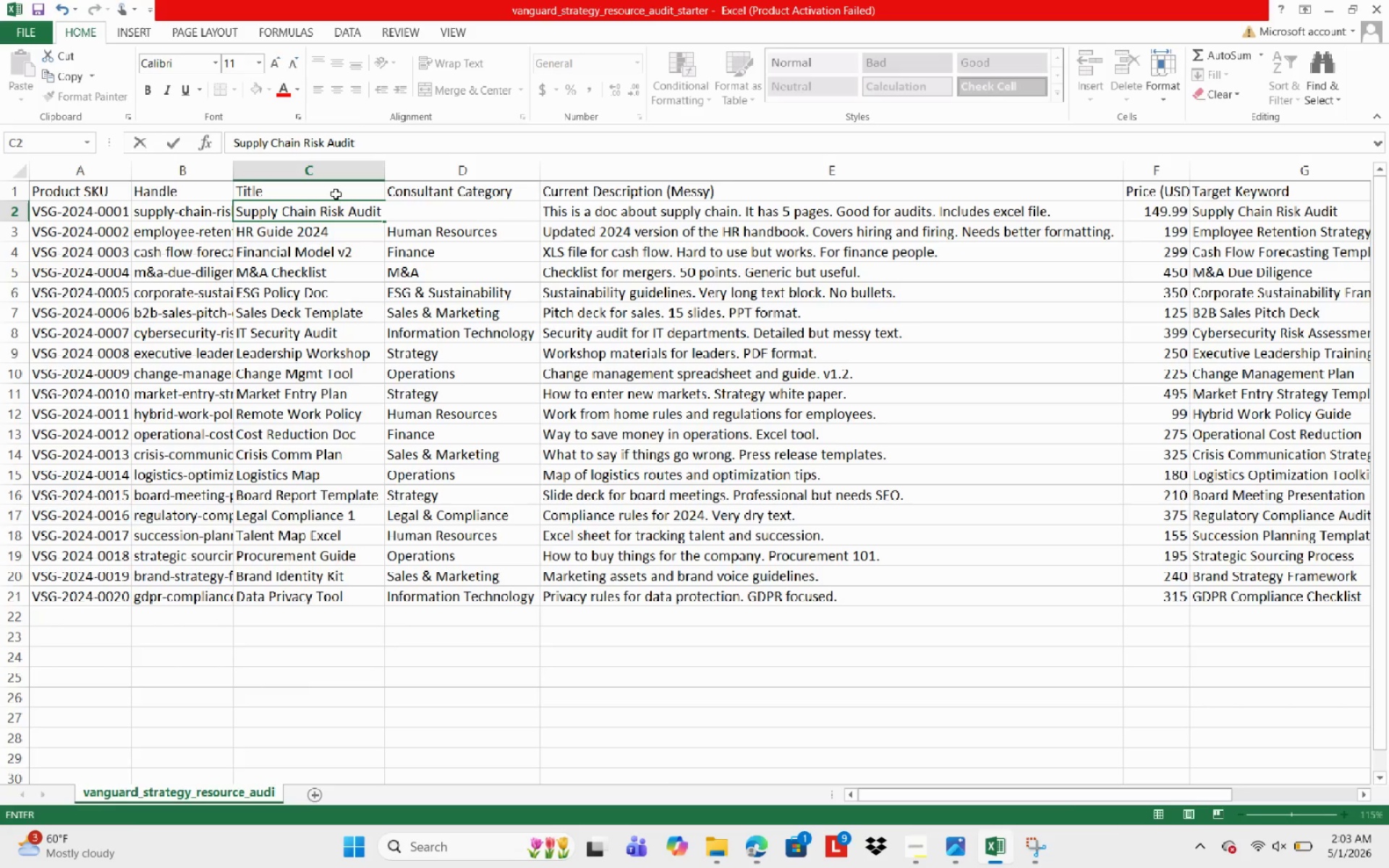 
wait(5.56)
 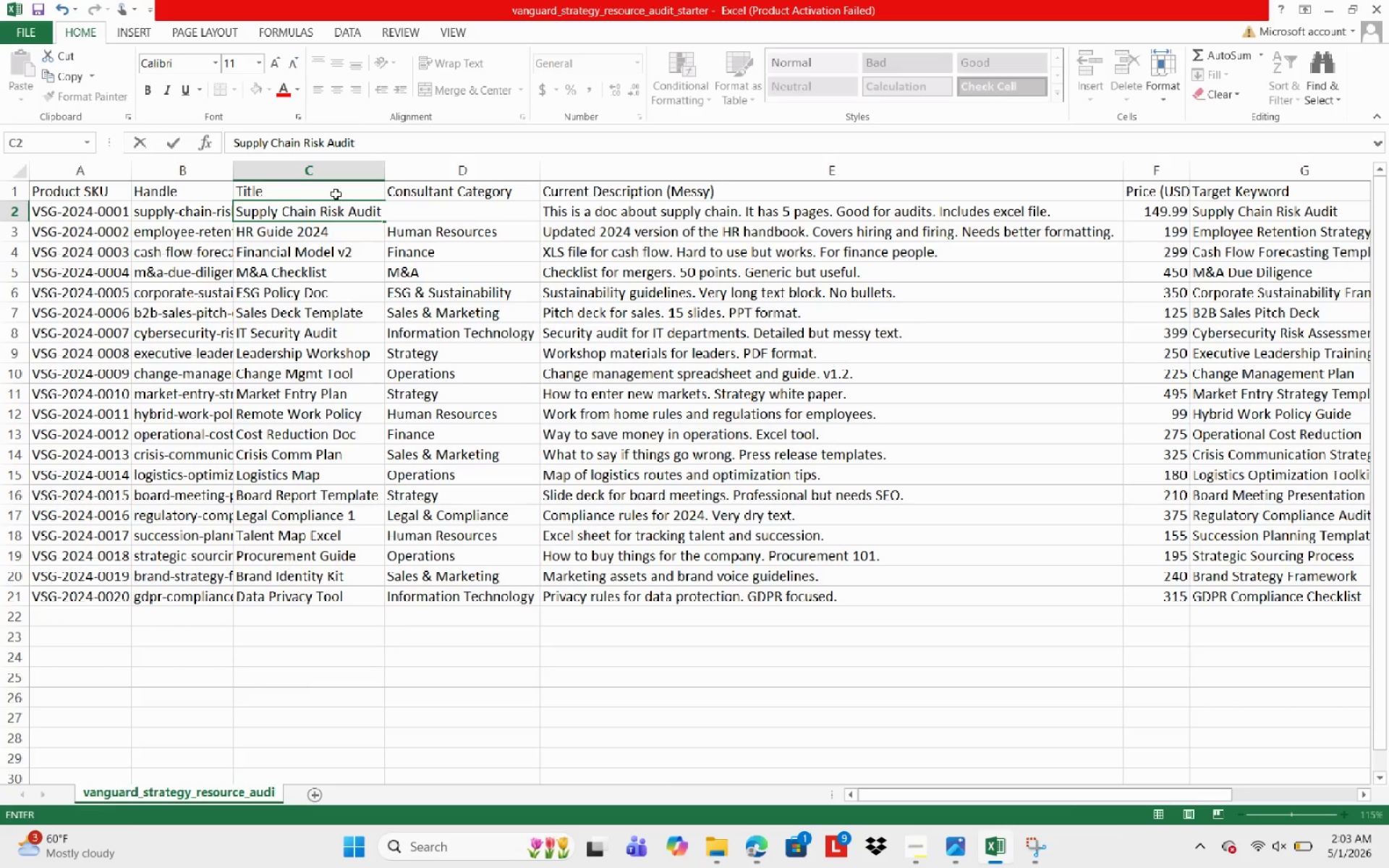 
type(Temple)
key(Backspace)
type(ate)
key(NumpadEnter)
type(Employee Retention )
 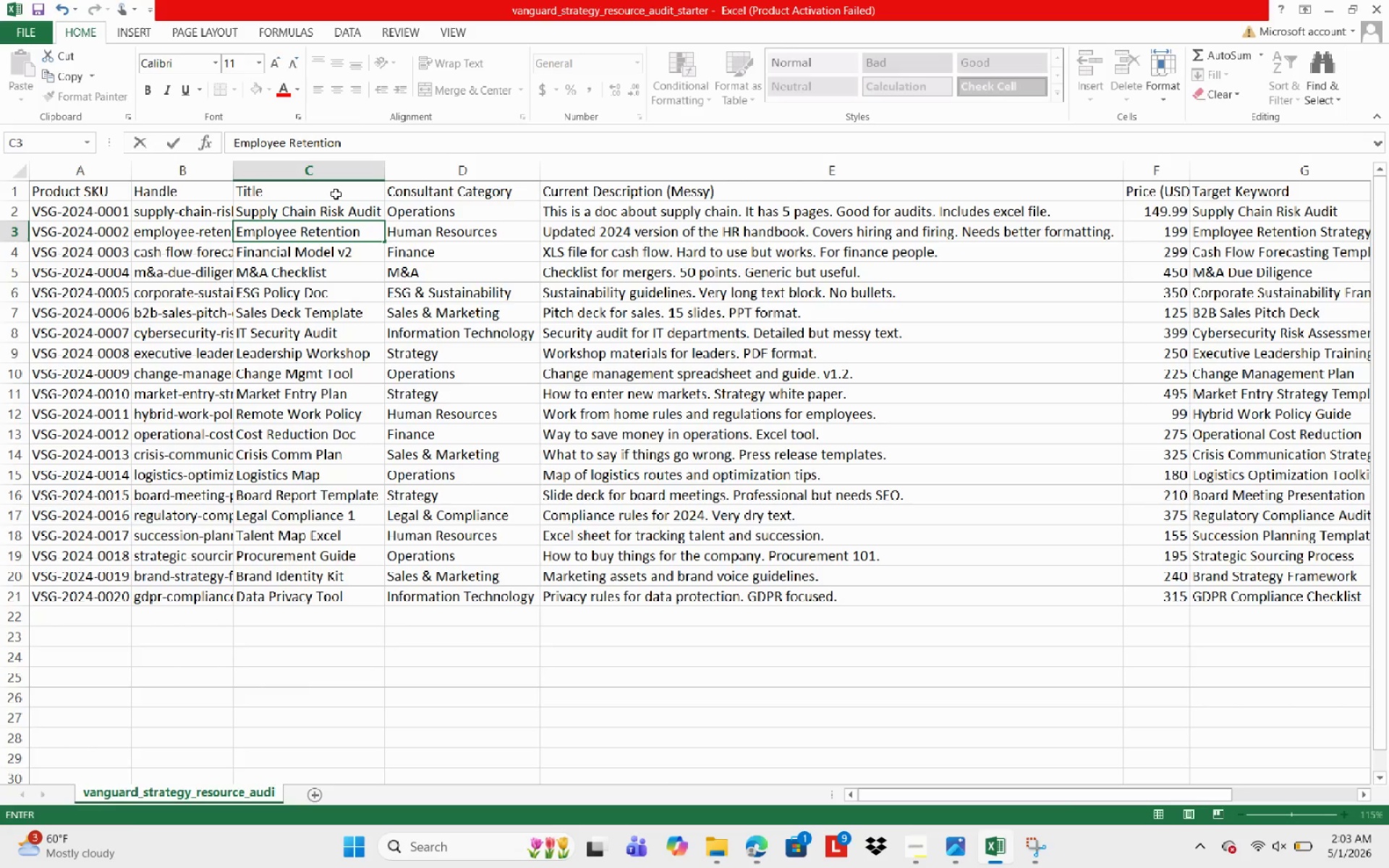 
type( )
key(Backspace)
type(Strategy R)
key(Backspace)
type(Template)
key(NumpadEnter)
 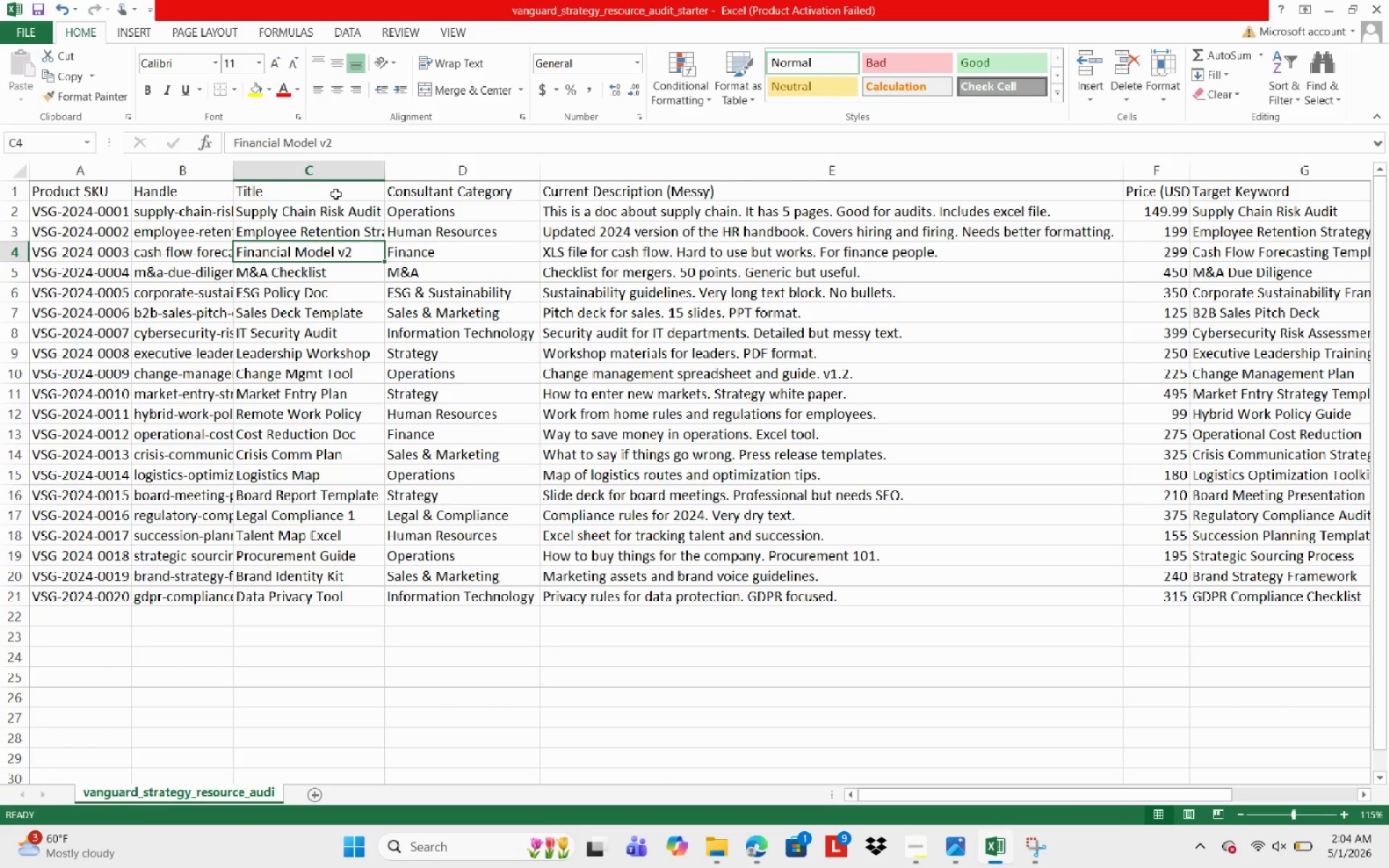 
type(CAsh Flow Forcas)
 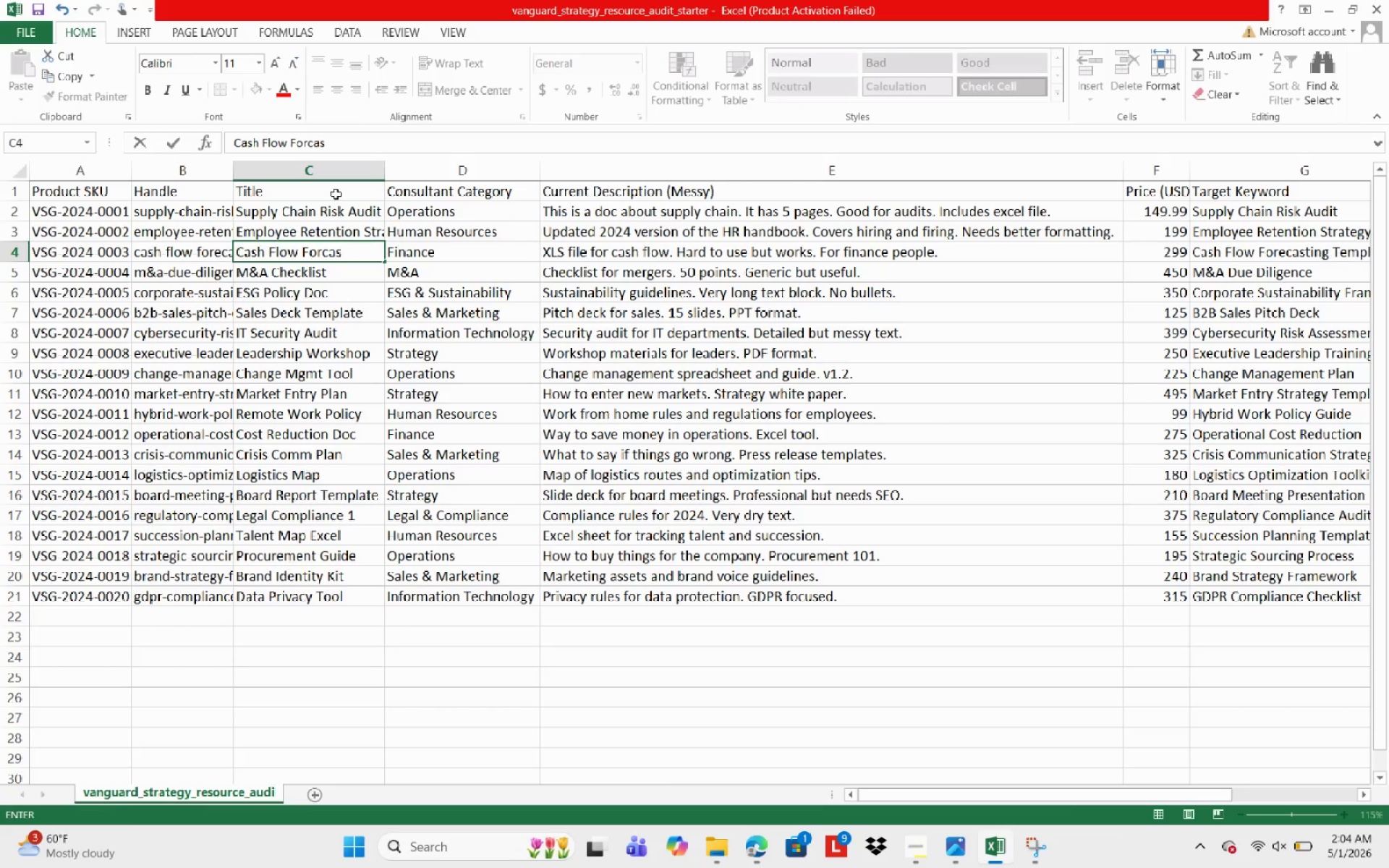 
type(ting )
 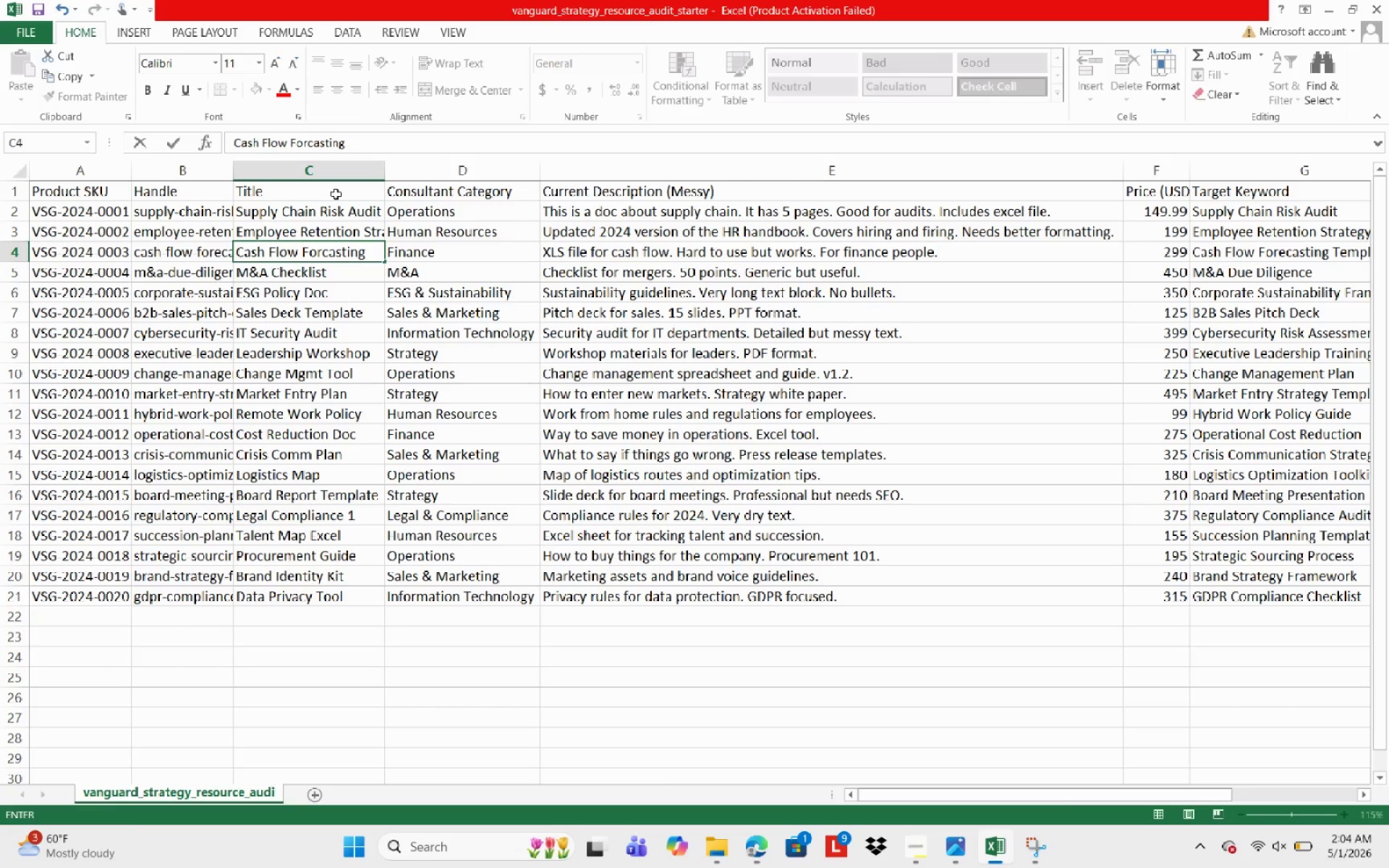 
wait(5.12)
 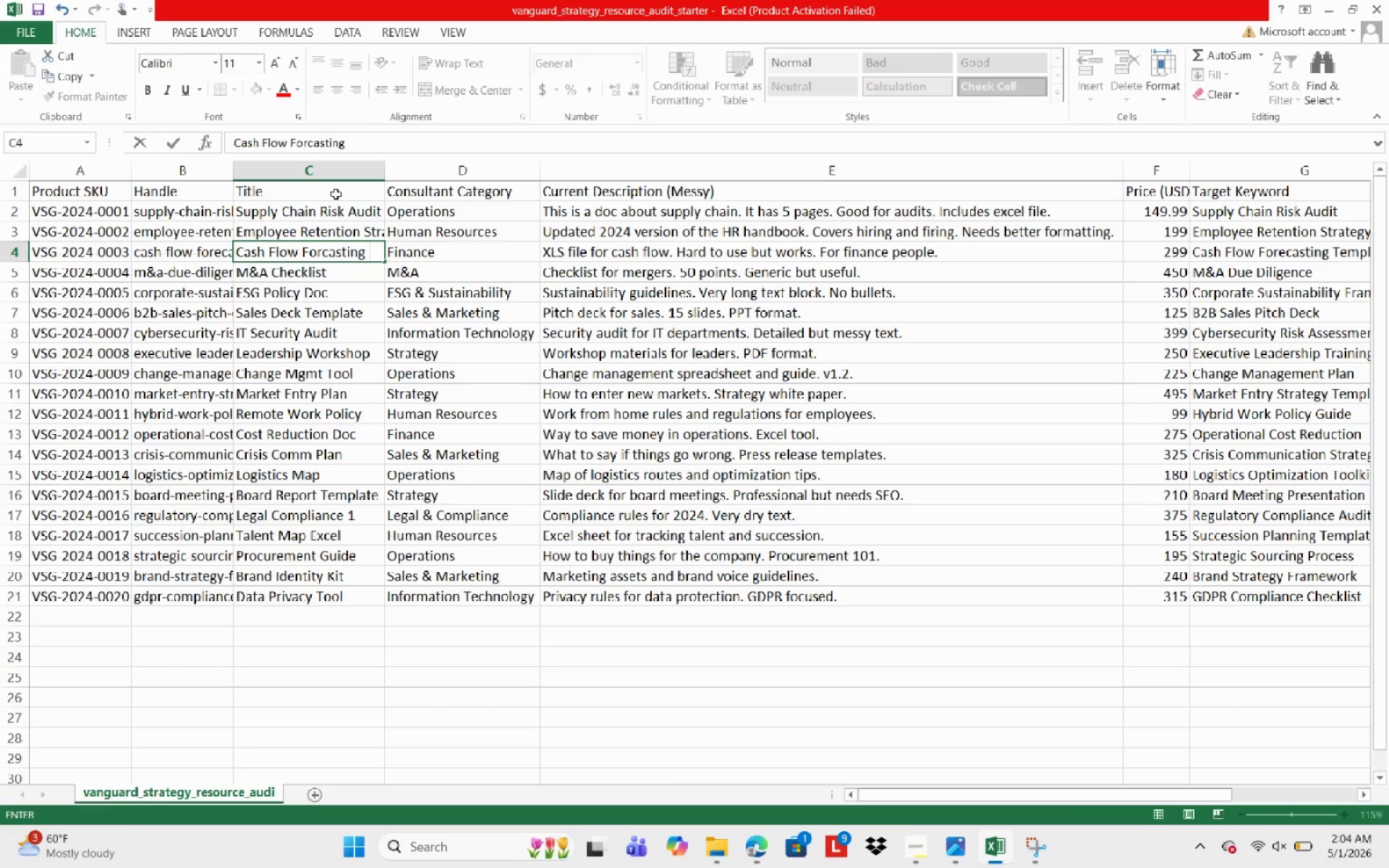 
type(Template)
 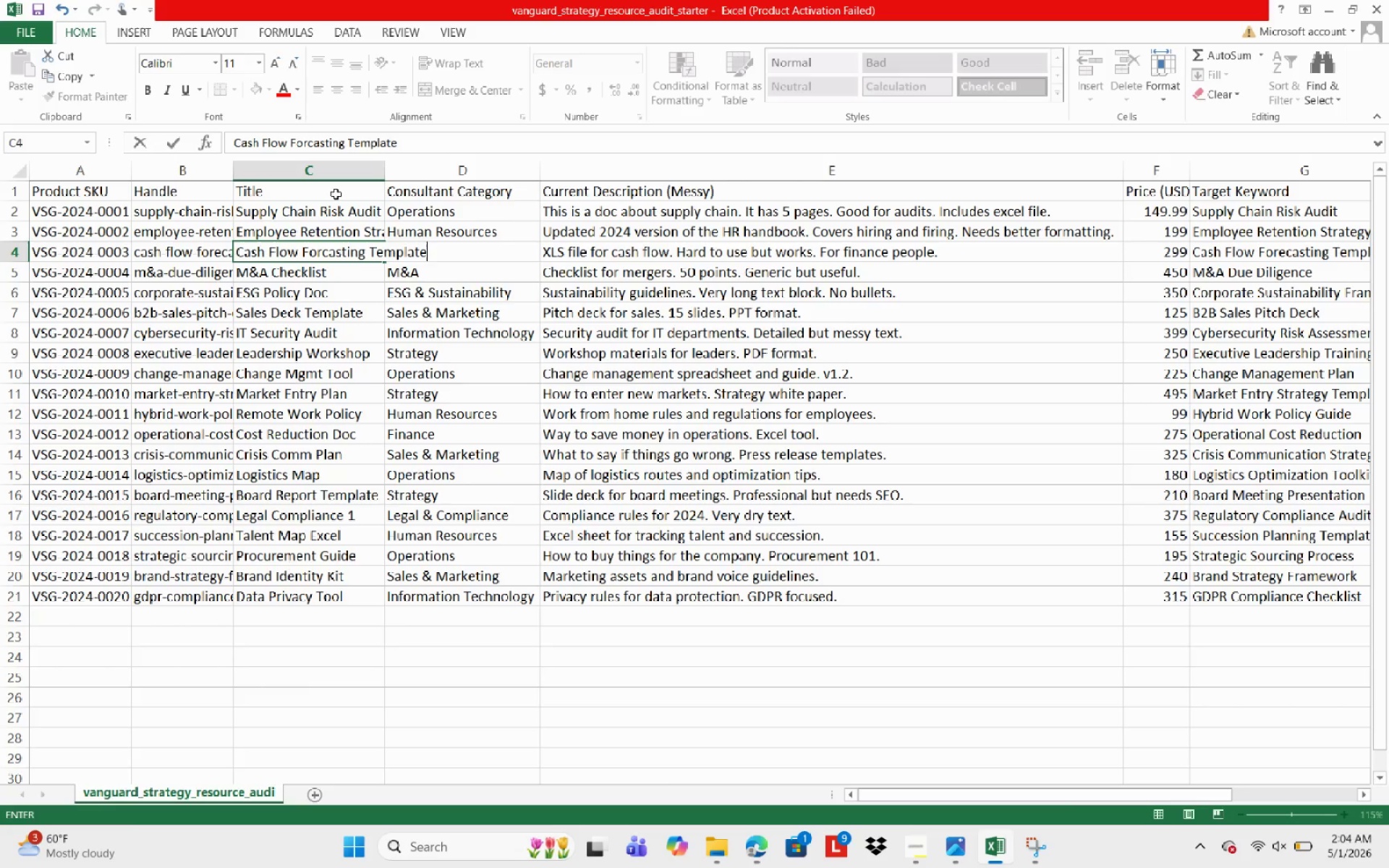 
type( Template)
key(NumpadEnter)
 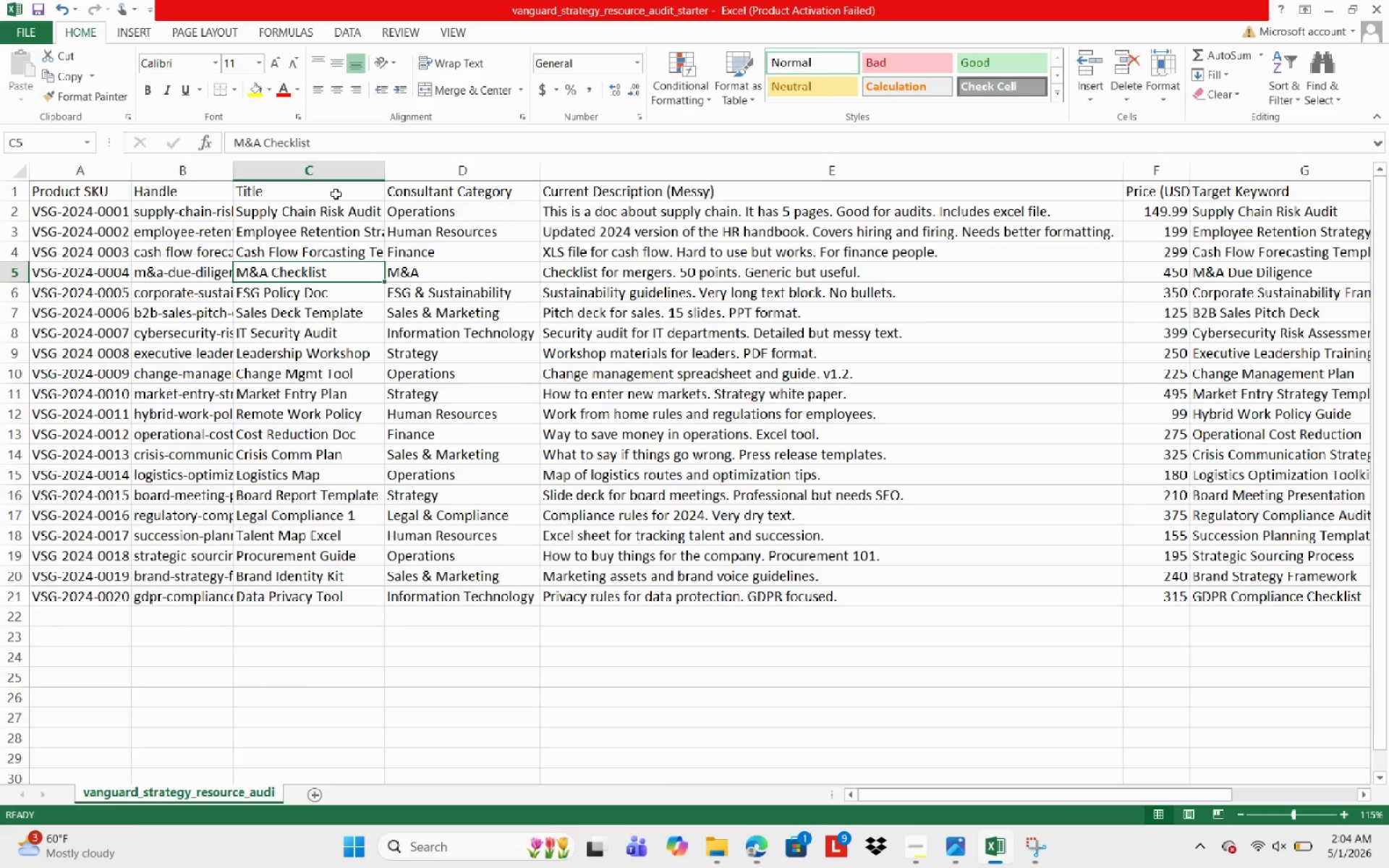 
type(M&A Due )
 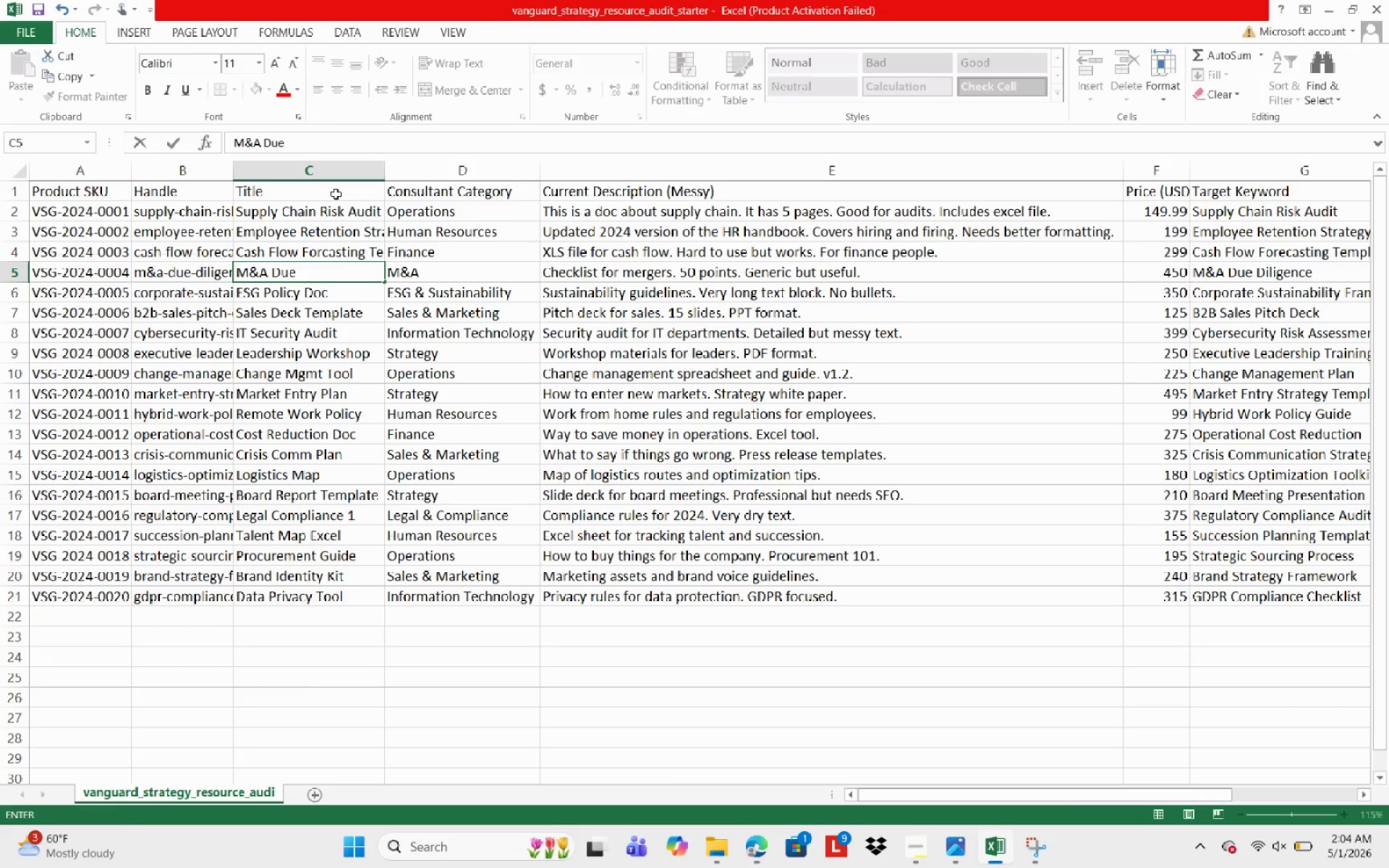 
type(Diligence )
 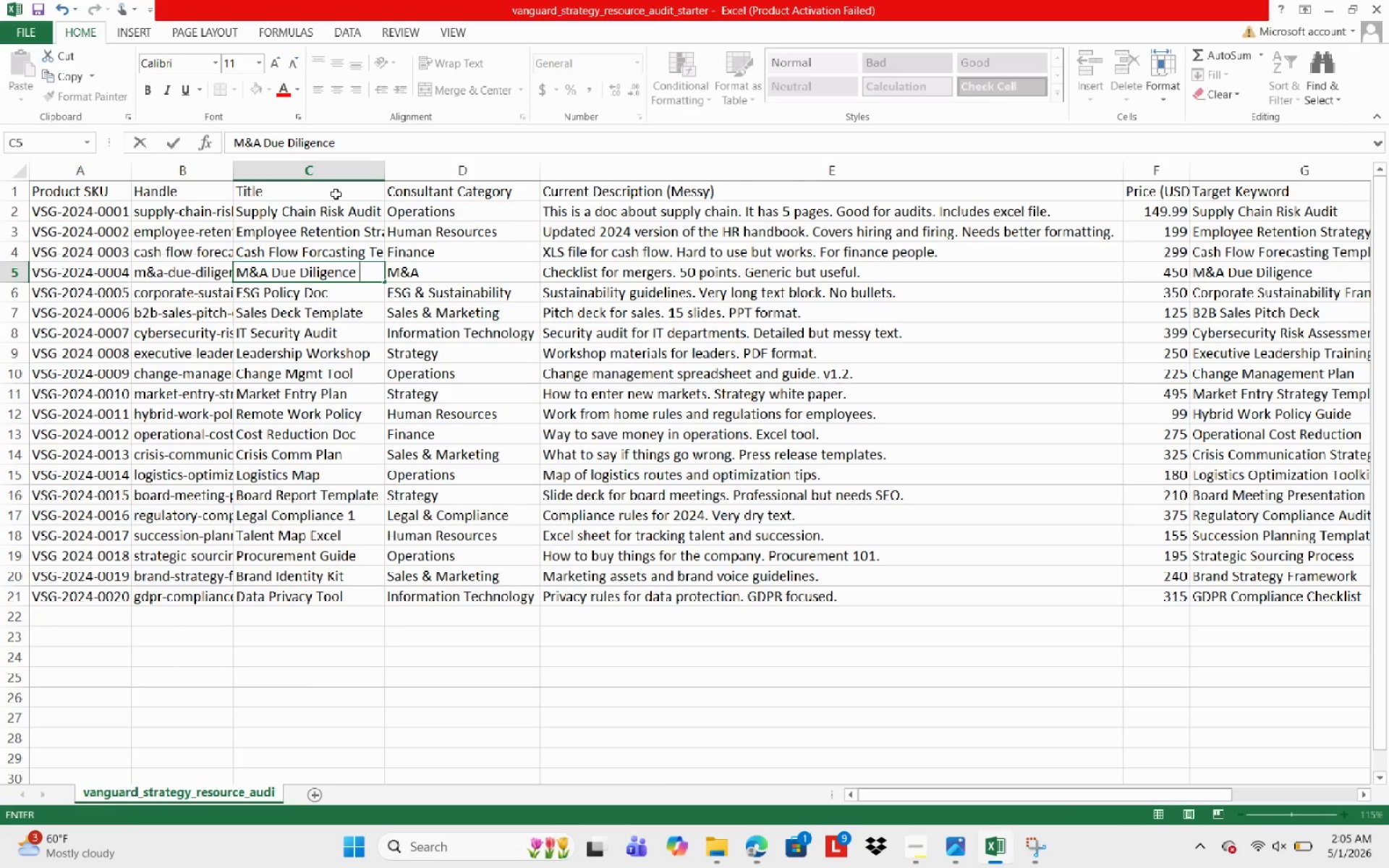 
wait(29.53)
 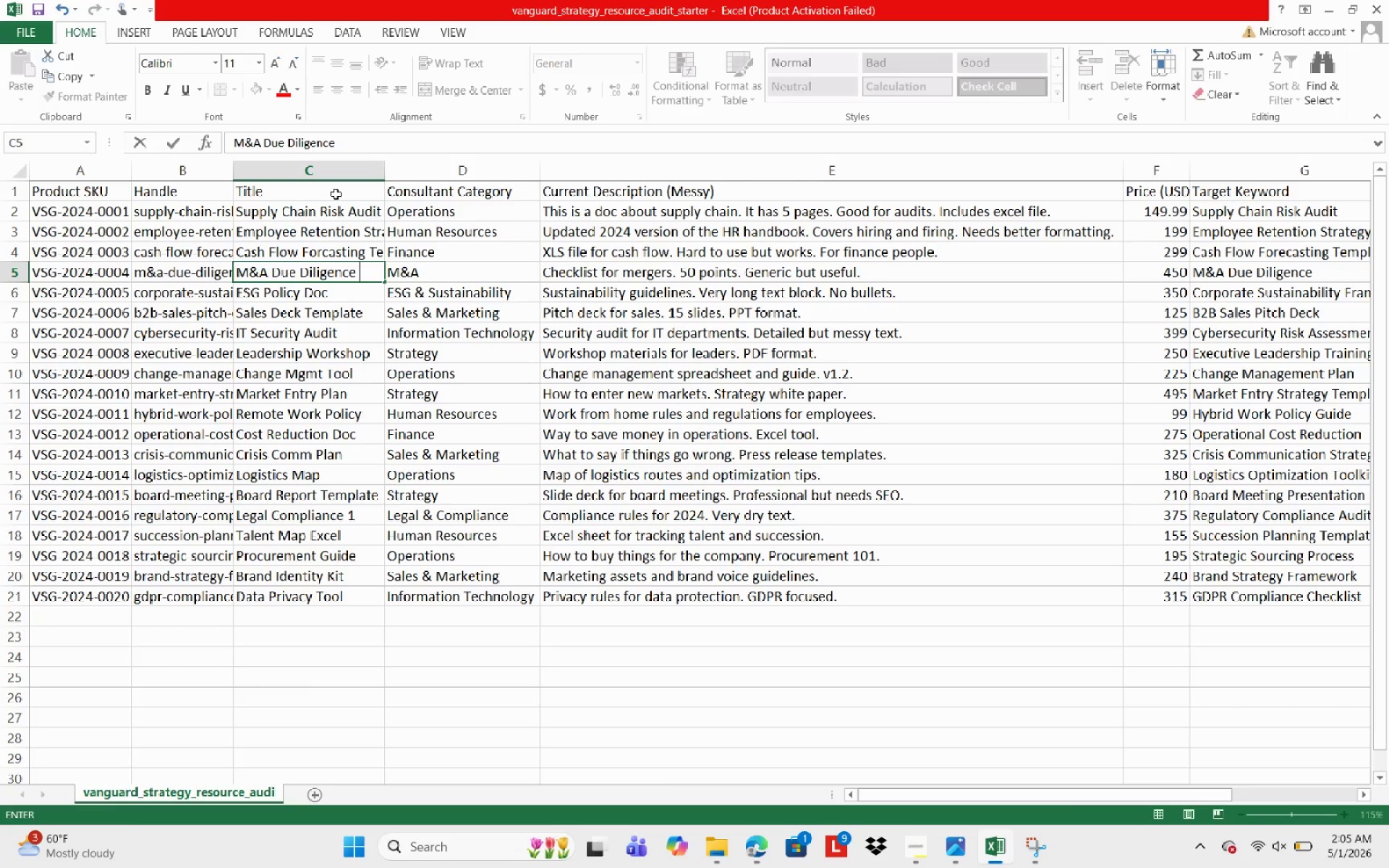 
type(& M7N)
key(Backspace)
key(Backspace)
type(&A)
 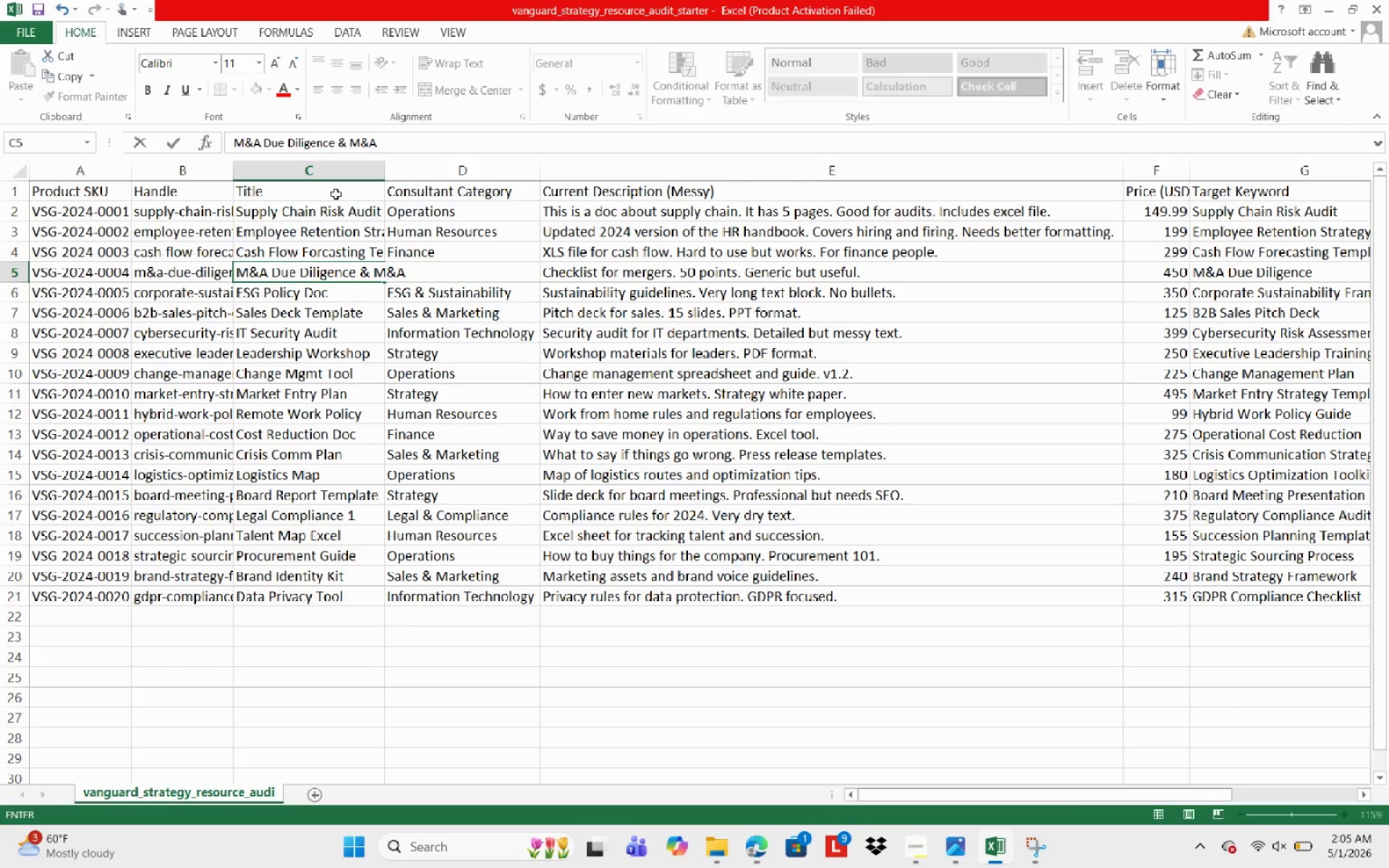 
wait(7.64)
 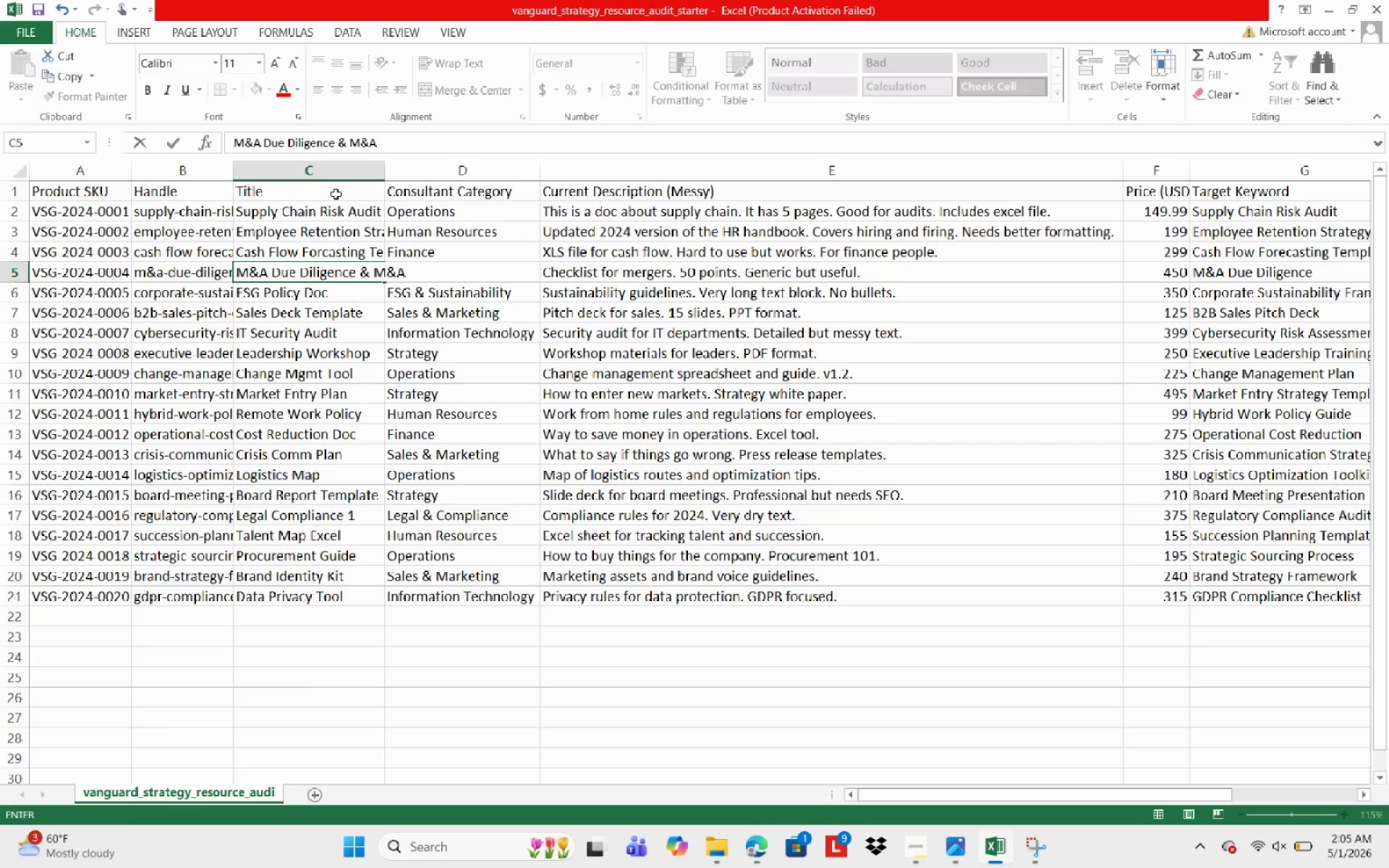 
type( Checklist )
key(NumpadEnter)
 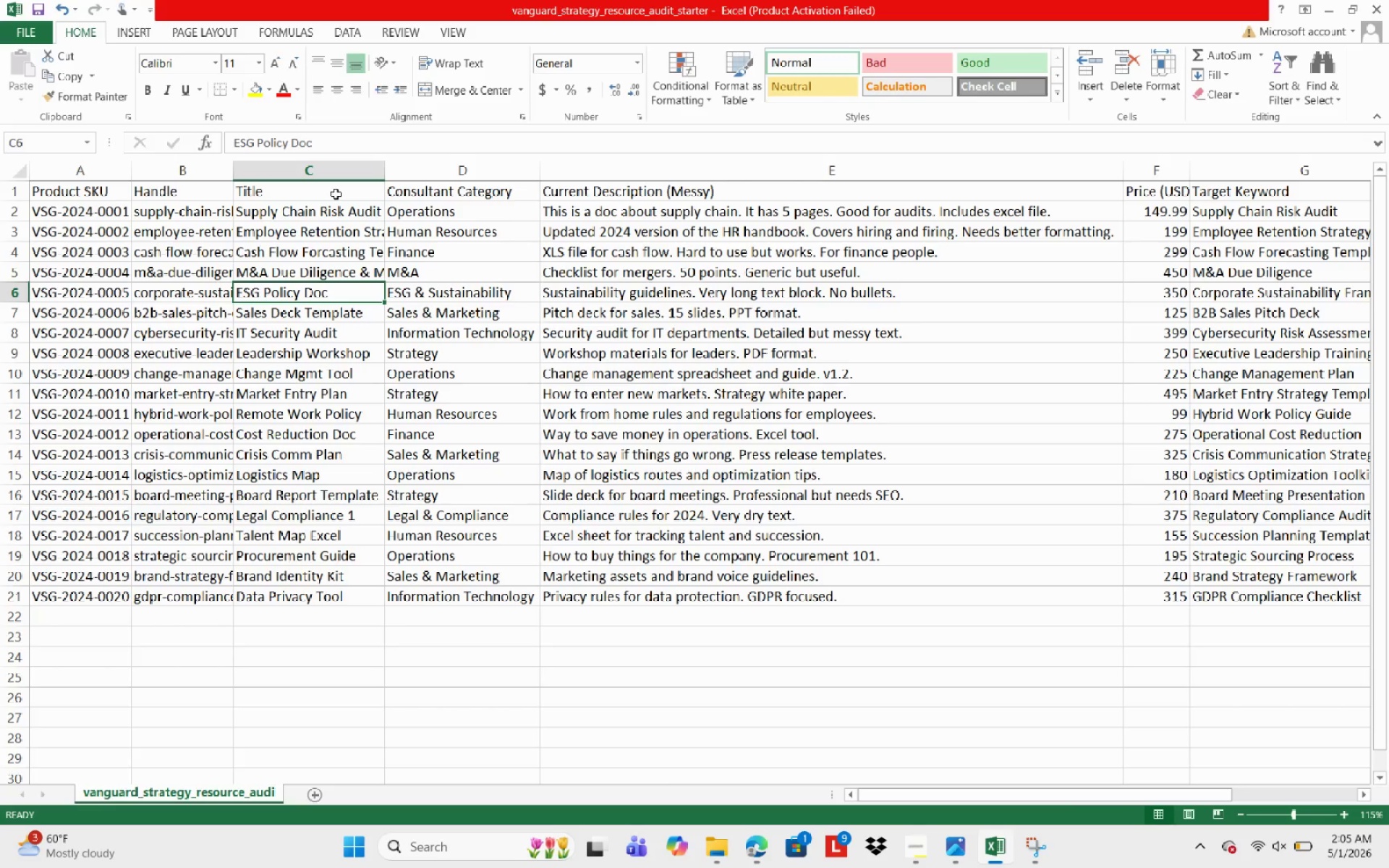 
wait(13.55)
 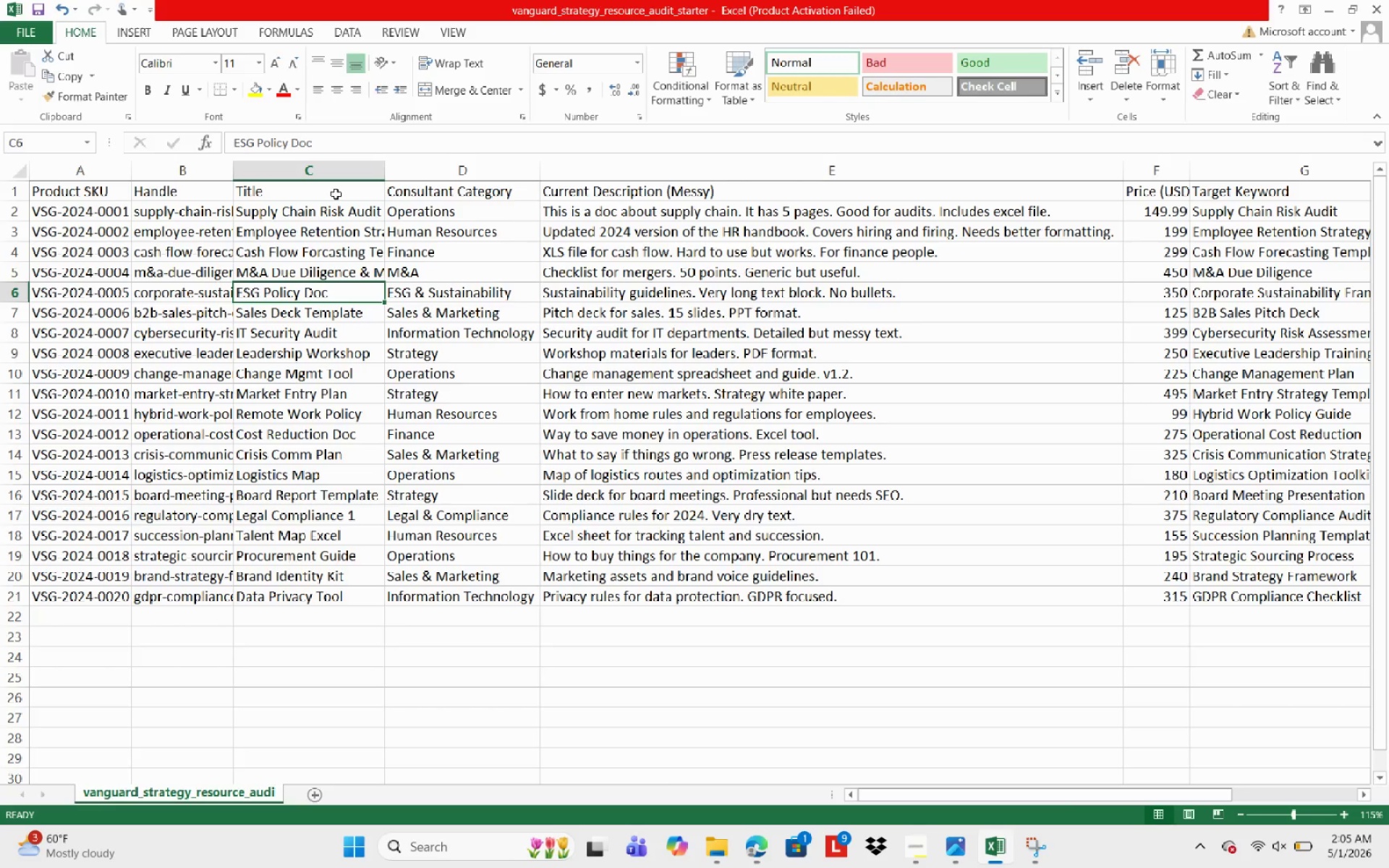 
type(Corporate Sustainablity Frame)
 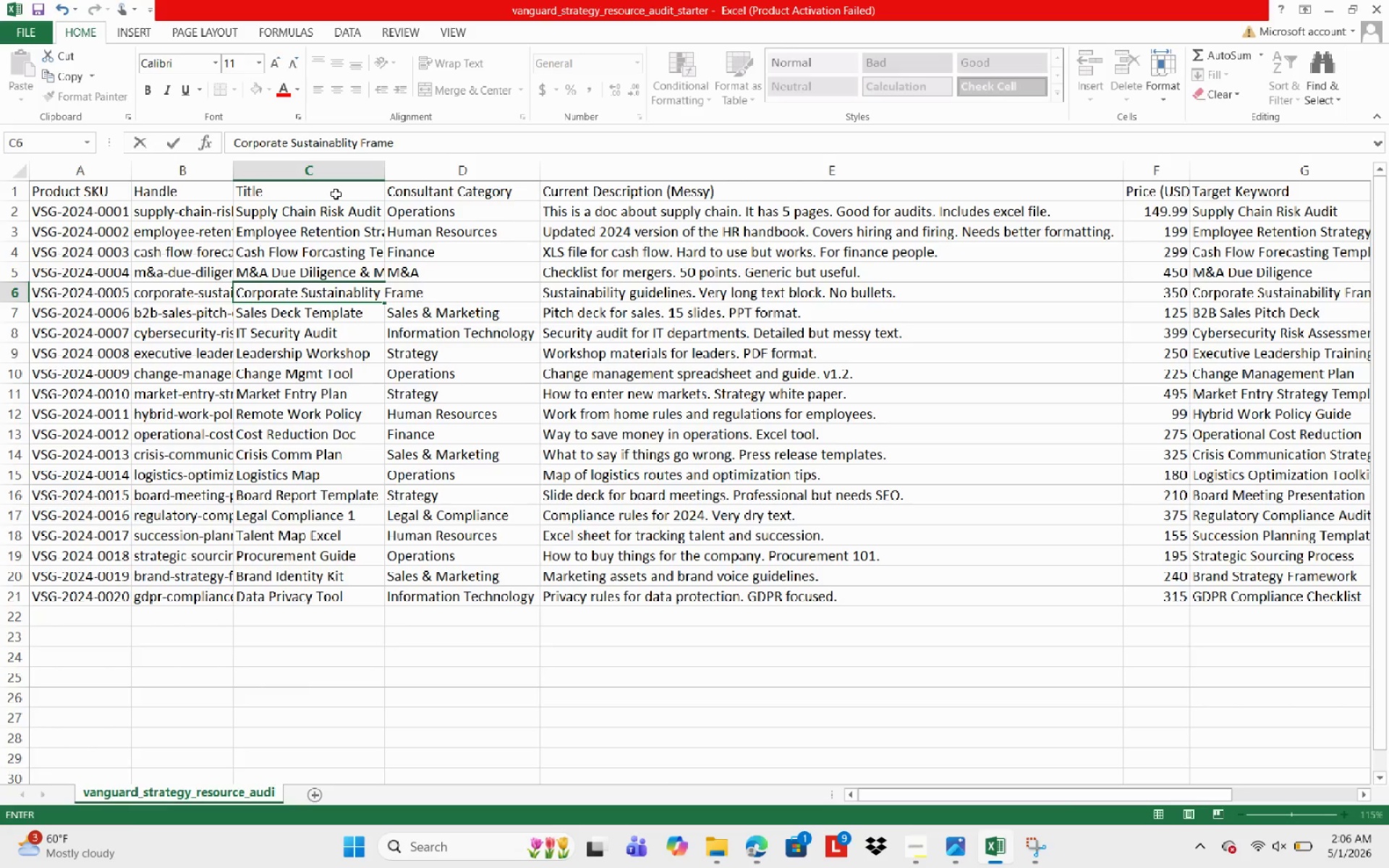 
wait(6.44)
 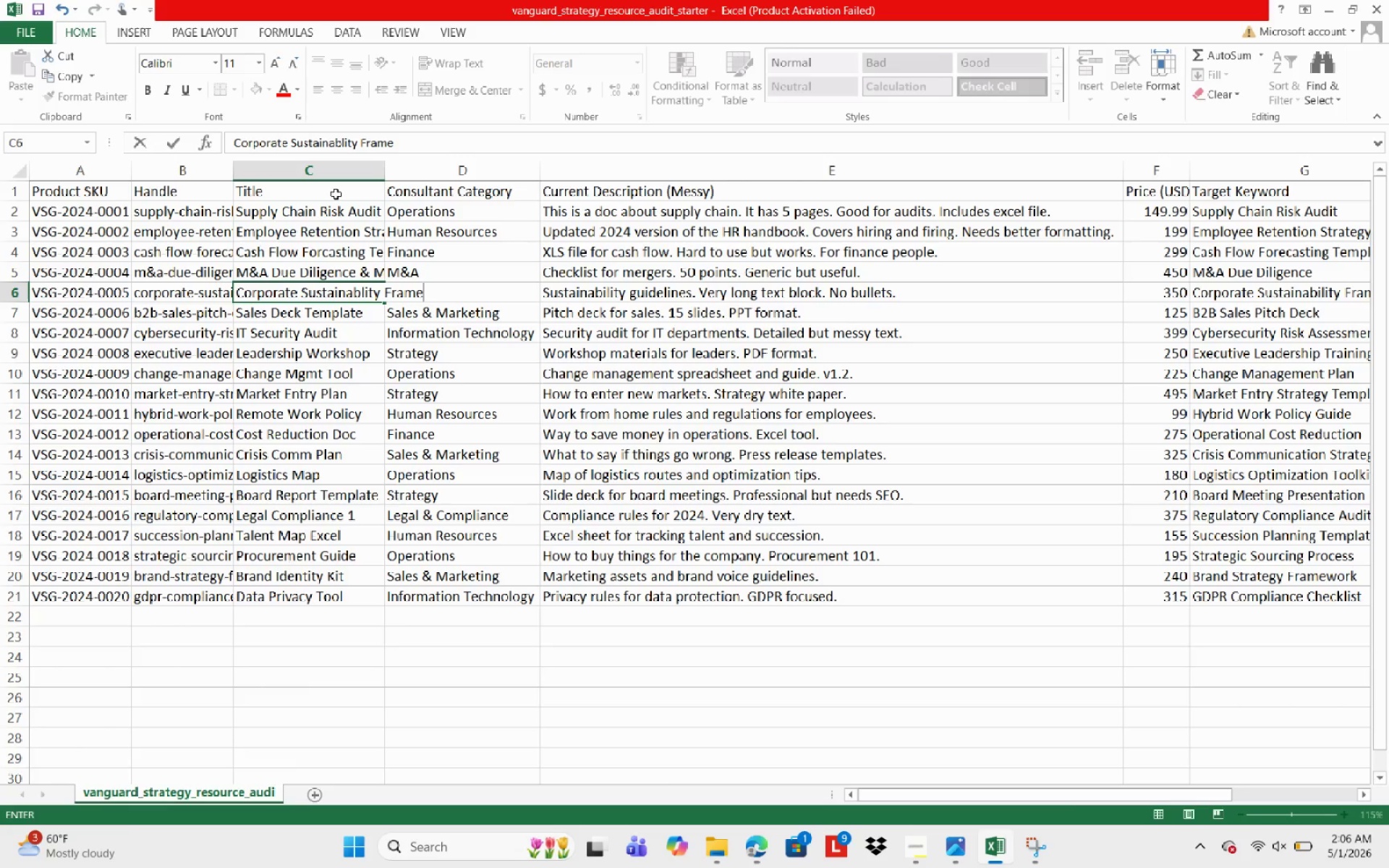 
type(work & ESG Policy Doc)
key(NumpadEnter)
type(B2B)
 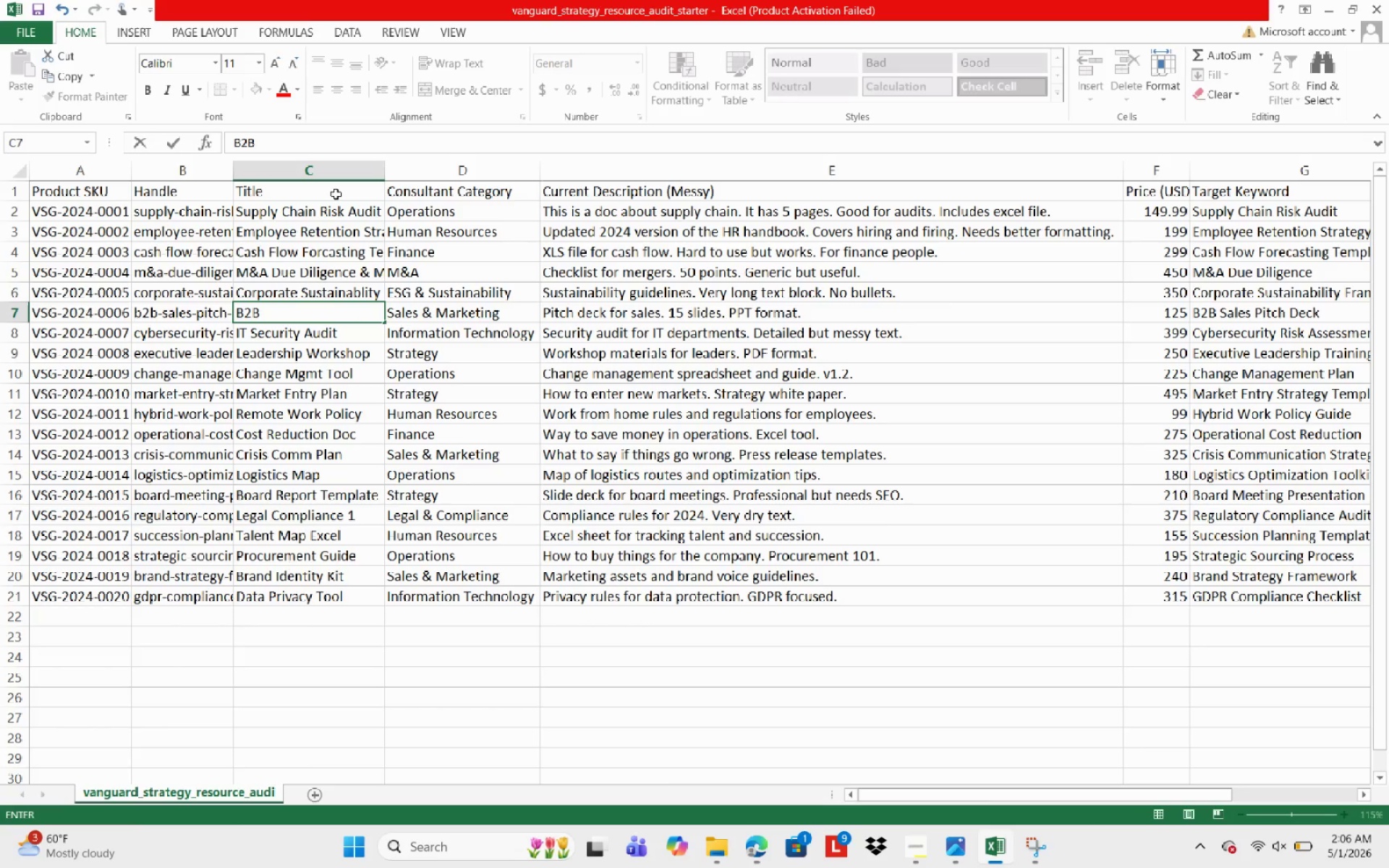 
wait(5.66)
 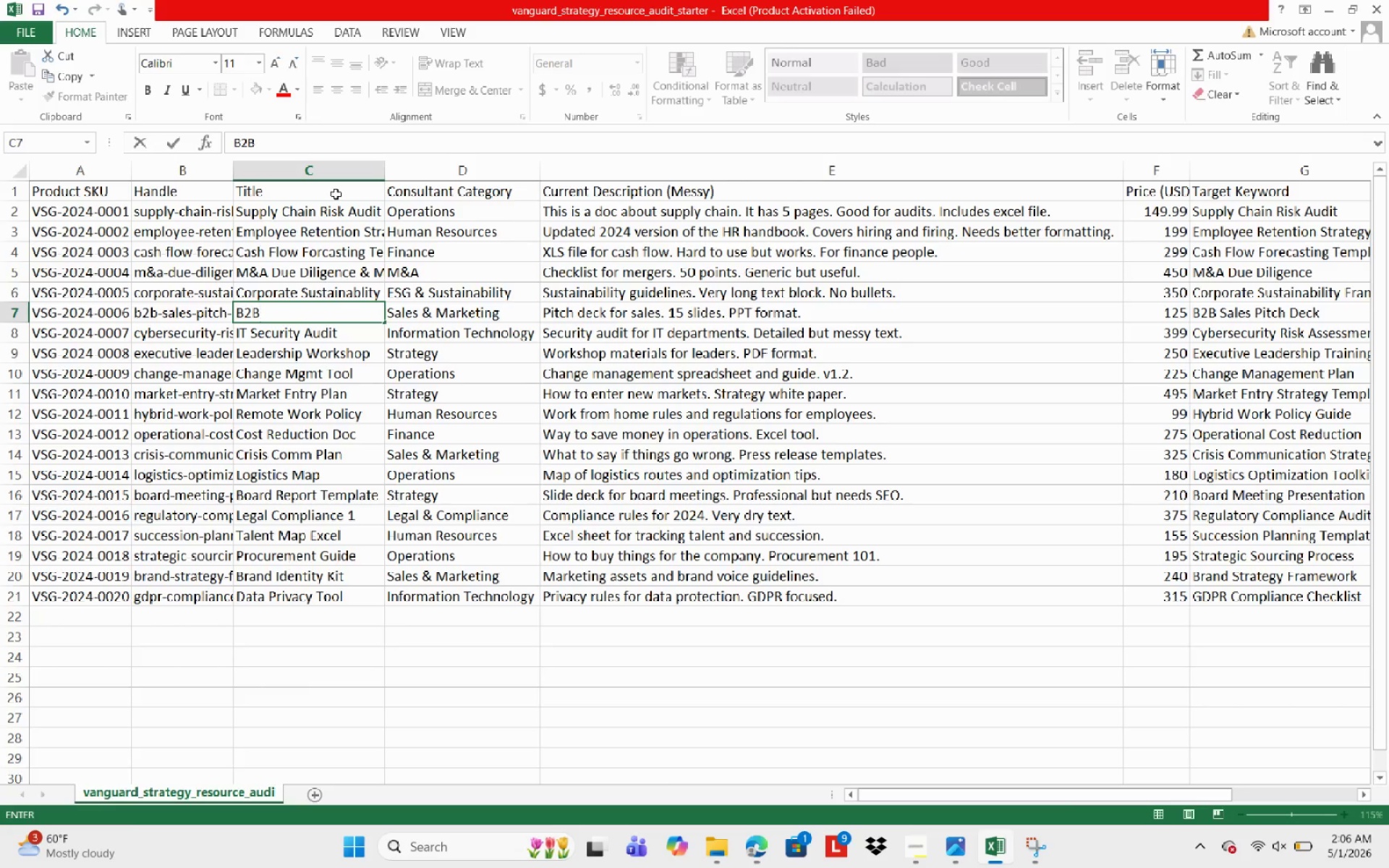 
type(Sake)
key(Backspace)
key(Backspace)
type(le)
key(Backspace)
key(Backspace)
key(Backspace)
key(Backspace)
type( Sales Po)
key(Backspace)
type(itch )
 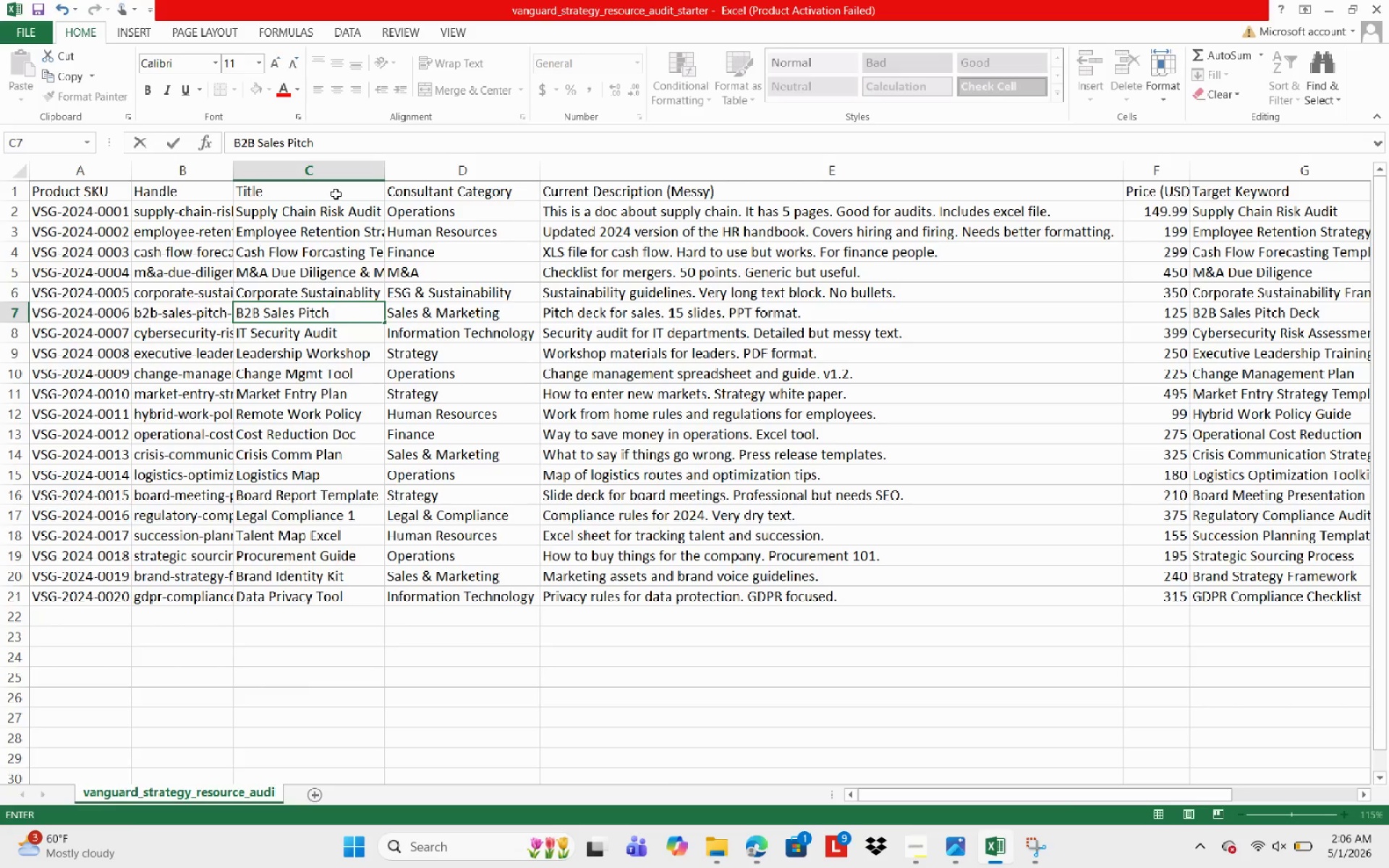 
type(DEck & DE)
key(Backspace)
key(Backspace)
type(sales DEck tem)
key(Backspace)
key(Backspace)
key(Backspace)
type(Template)
key(NumpadEnter)
 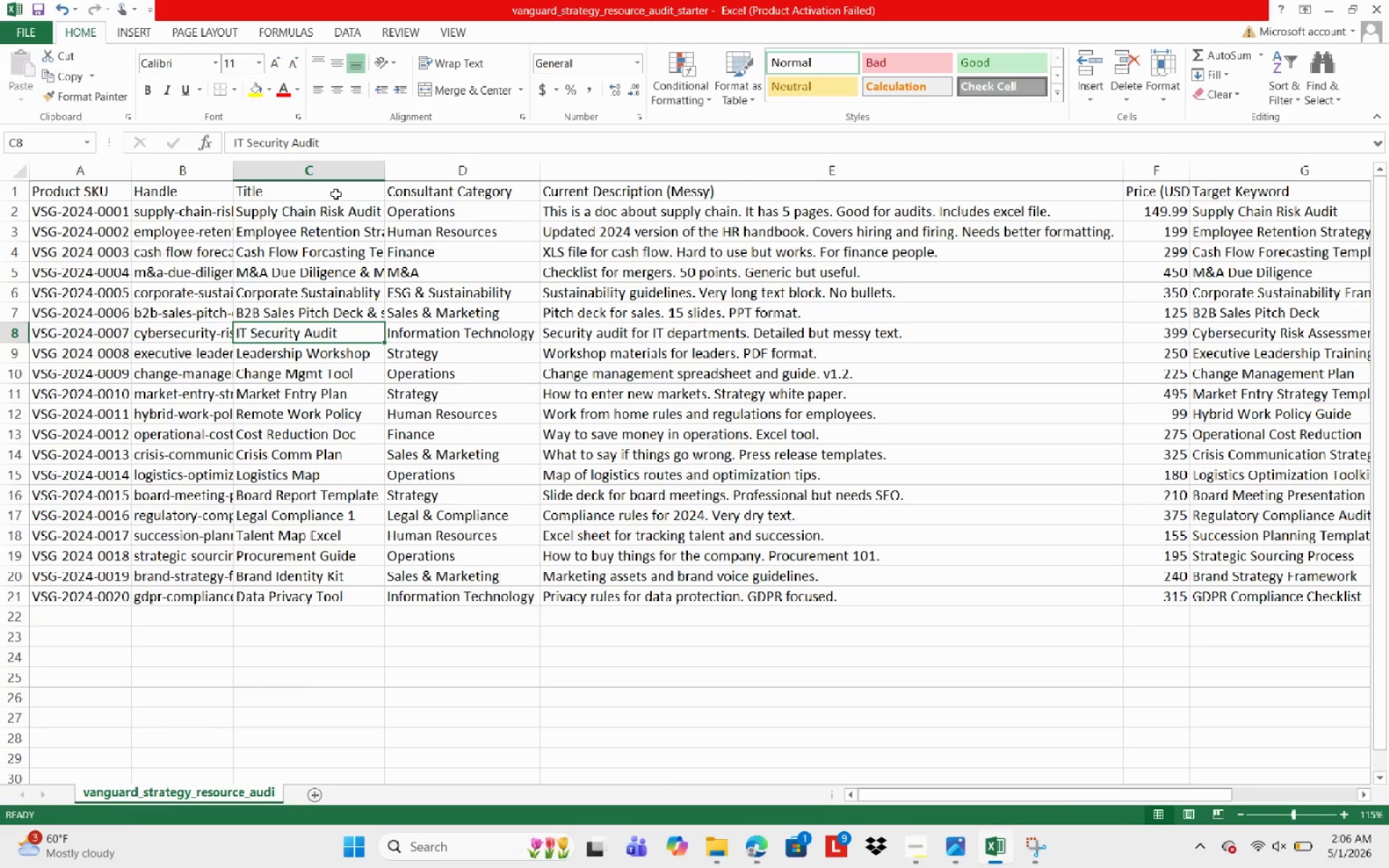 
wait(12.66)
 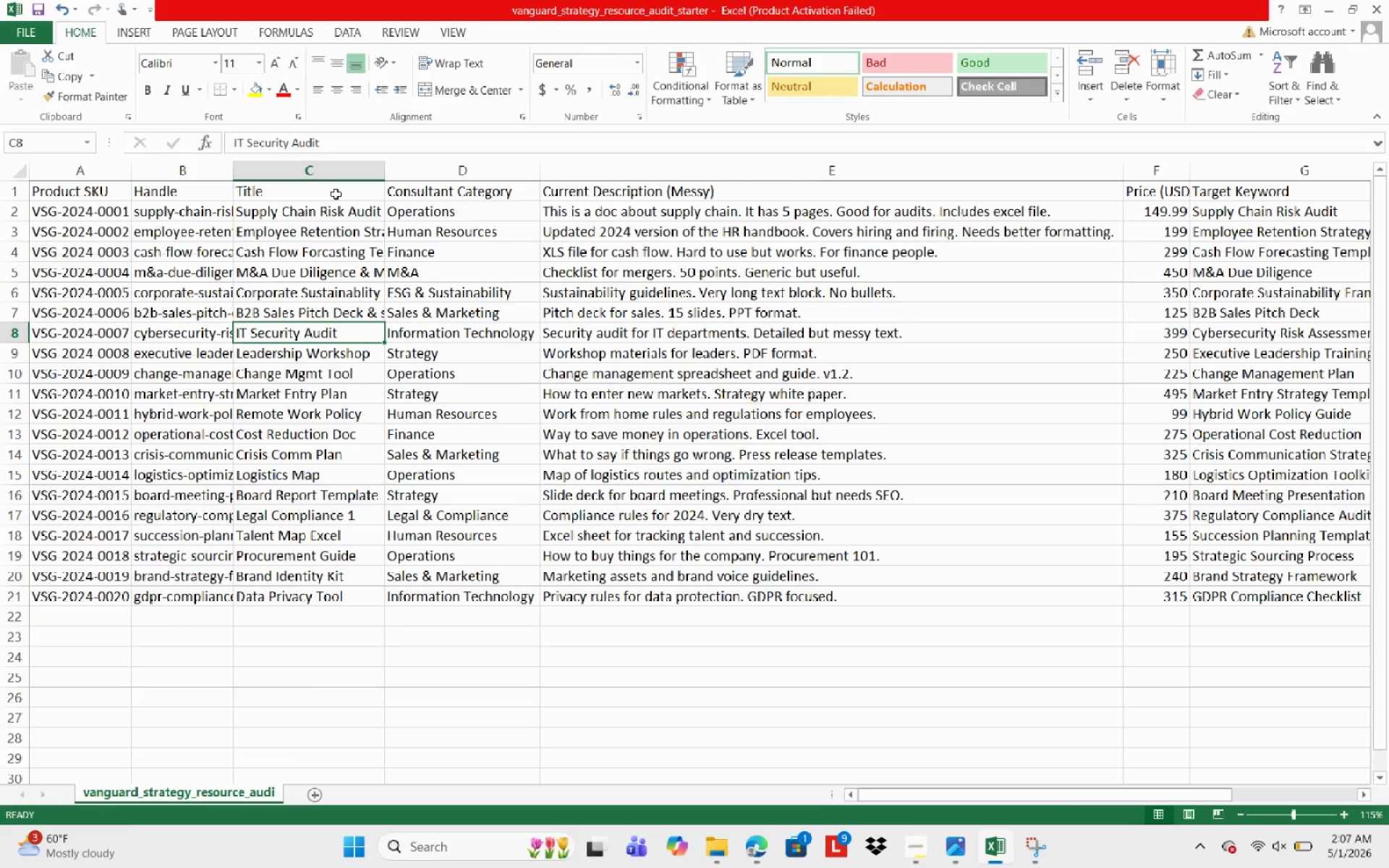 
type(Cybersecurity Risk ASses)
key(Backspace)
key(Backspace)
key(Backspace)
key(Backspace)
type(ssesment )
 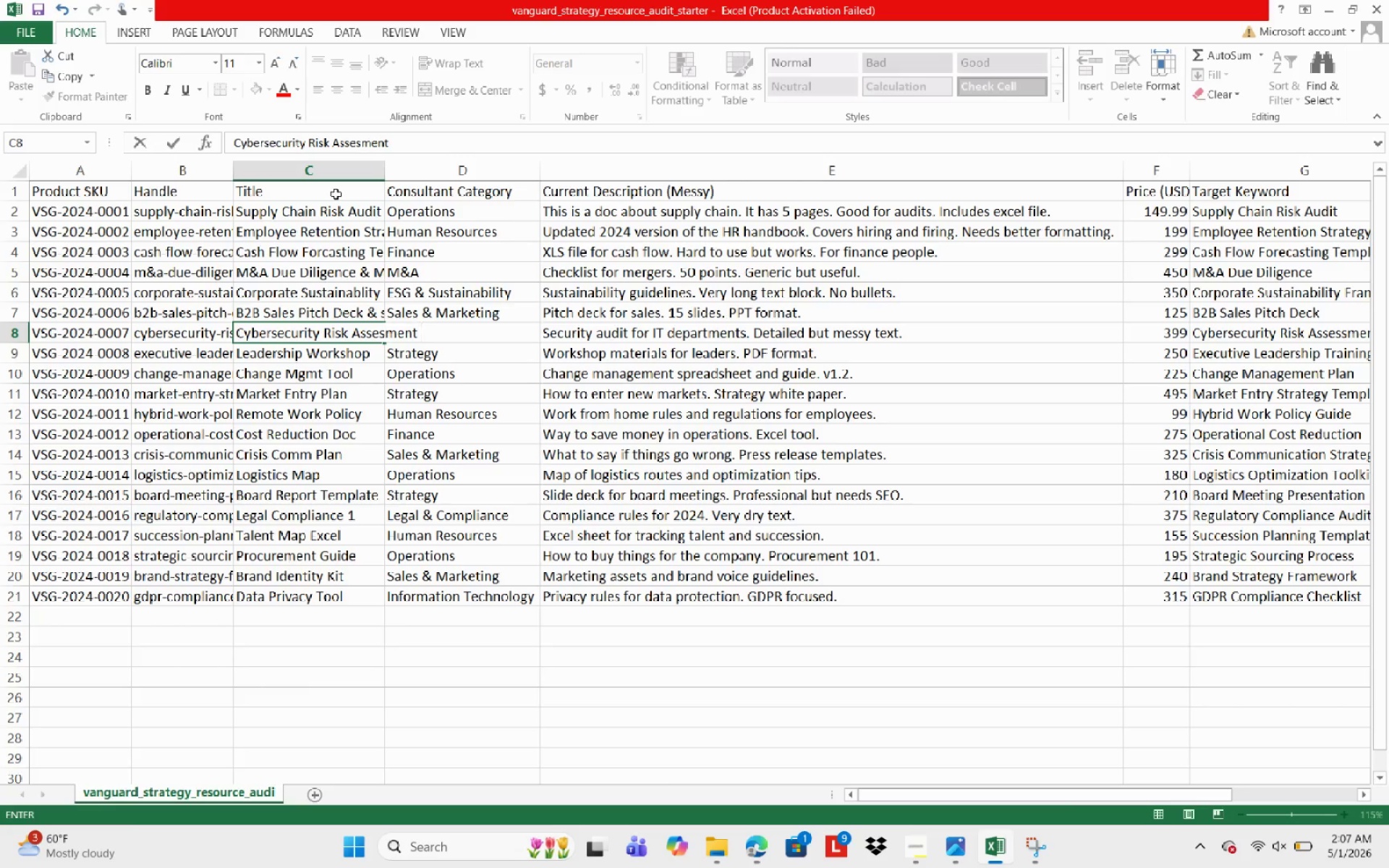 
type(\\\77)
key(Backspace)
key(Backspace)
key(Backspace)
key(Backspace)
key(Backspace)
key(Backspace)
key(Backspace)
key(Backspace)
key(Backspace)
key(Backspace)
type(sment & IT Security Audit)
key(NumpadEnter)
 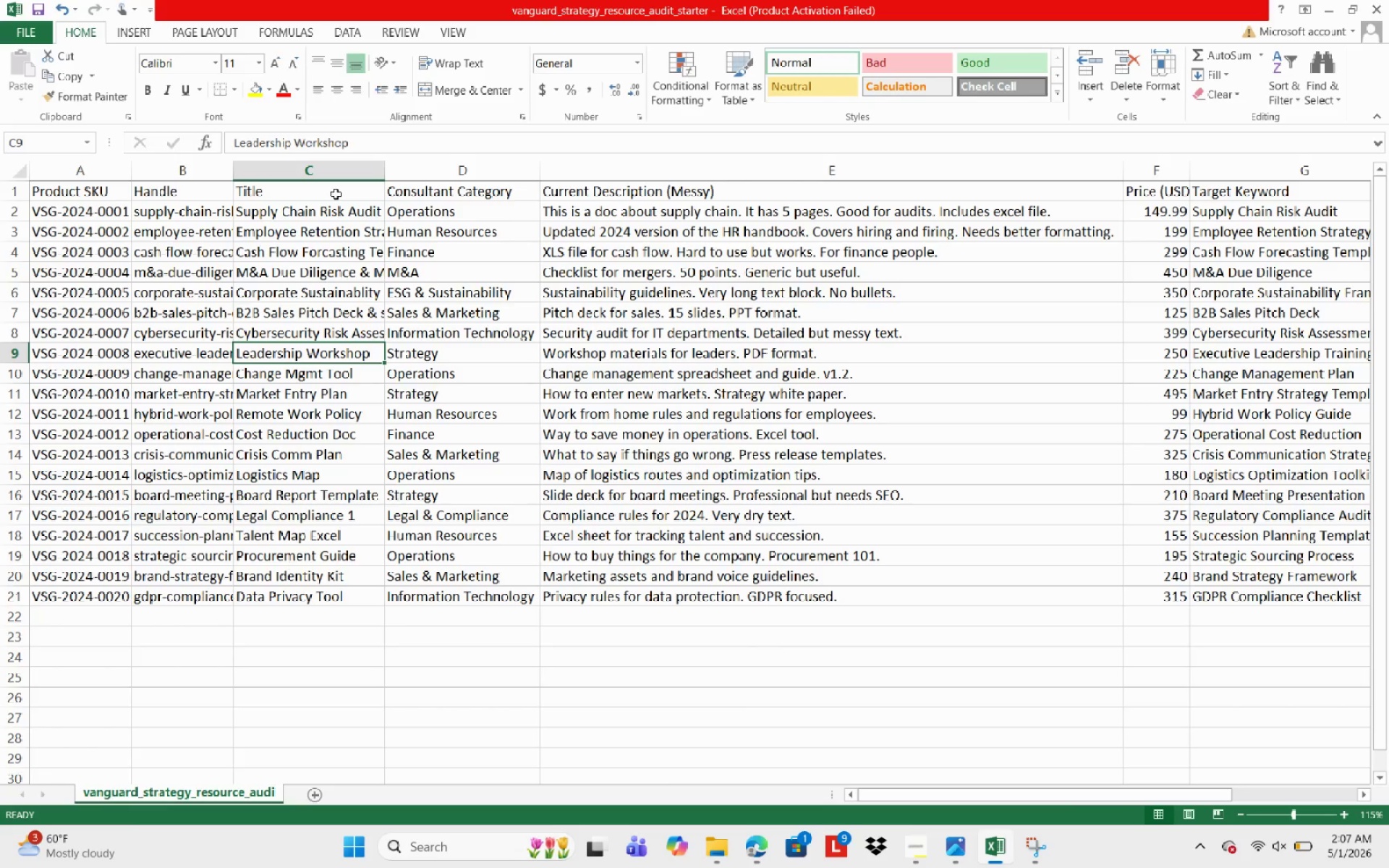 
hold_key(key=NumLock, duration=0.61)
 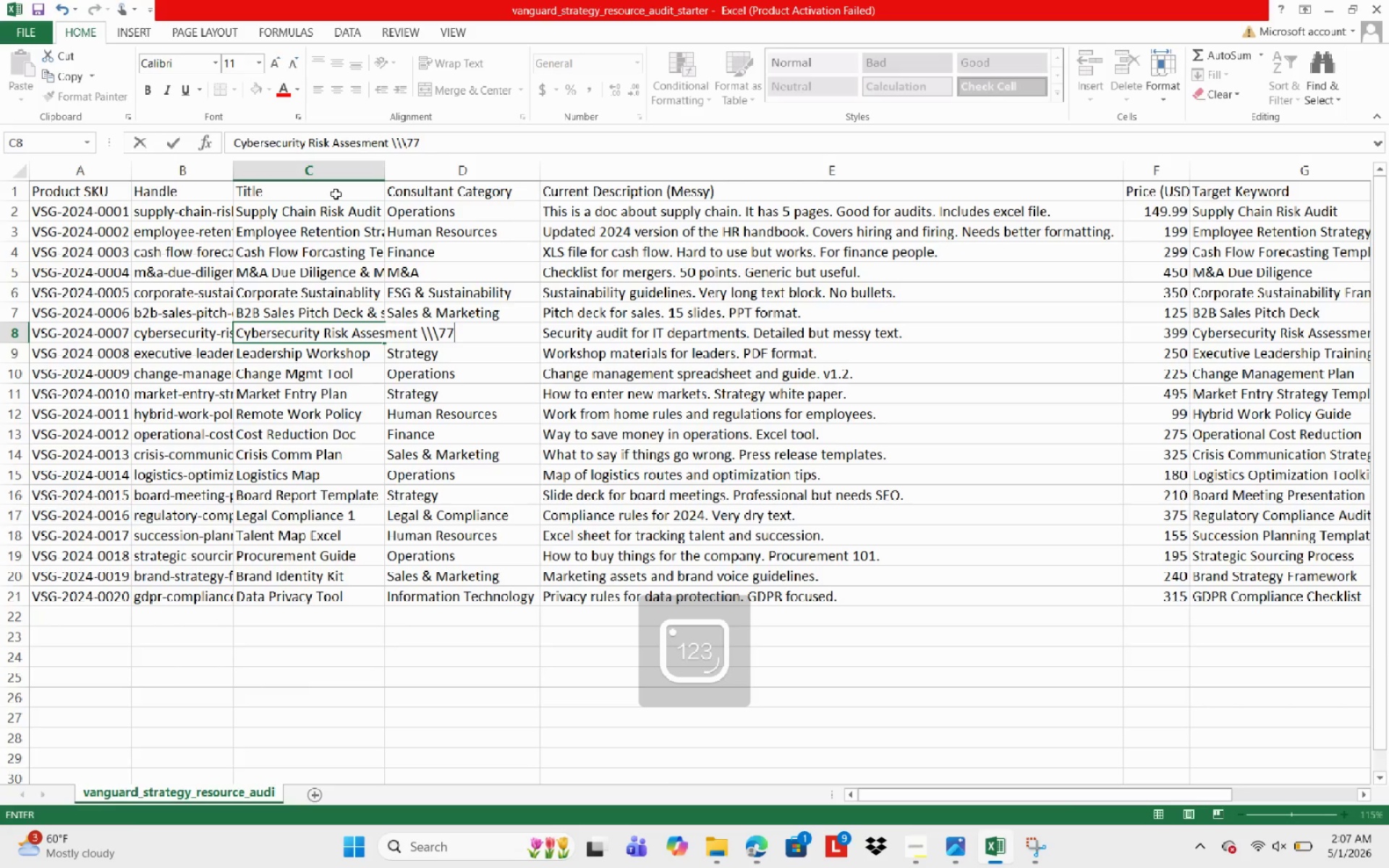 
hold_key(key=NumLock, duration=0.36)
 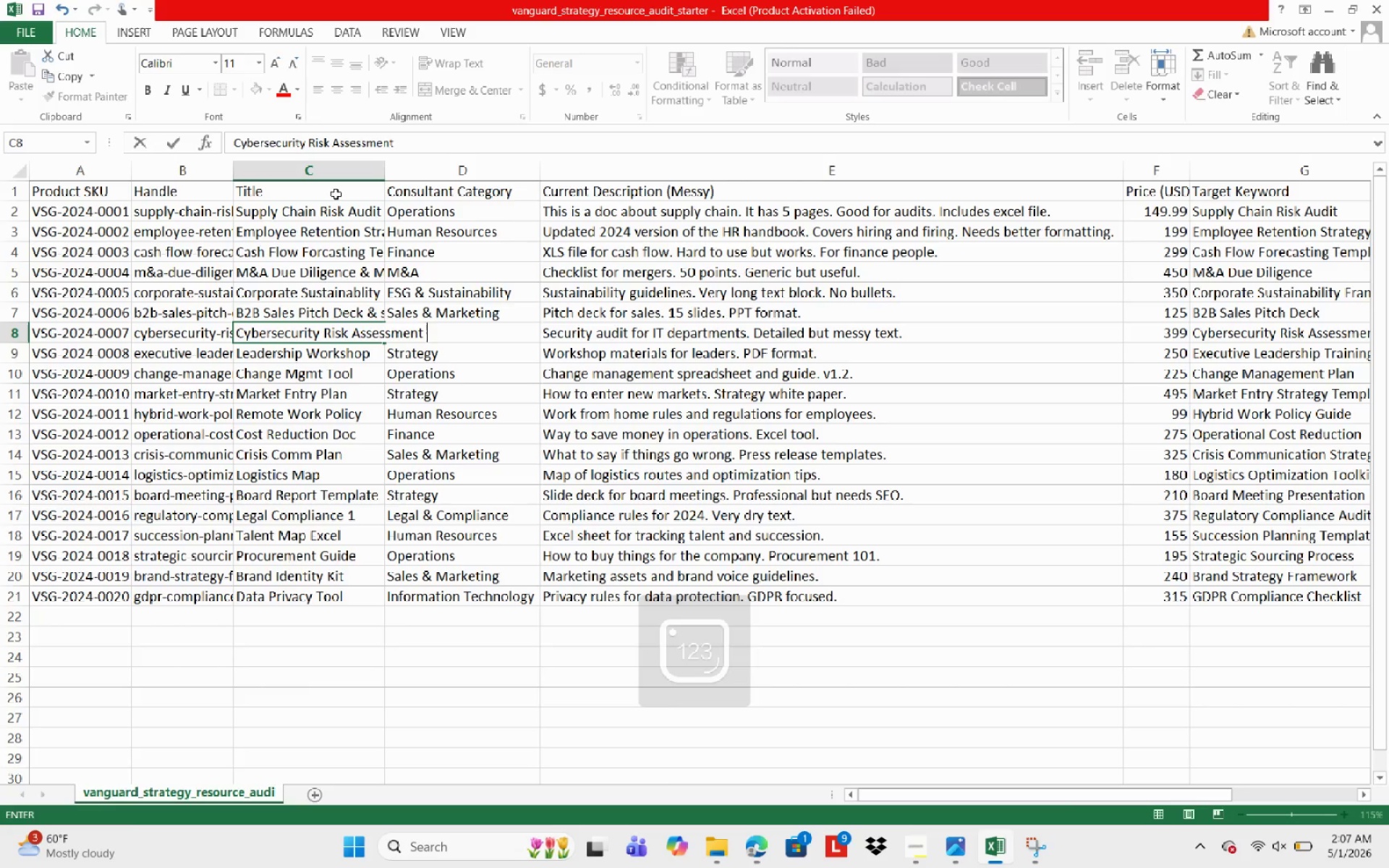 
type(Executic)
key(Backspace)
type(ve Leadershp Tr)
 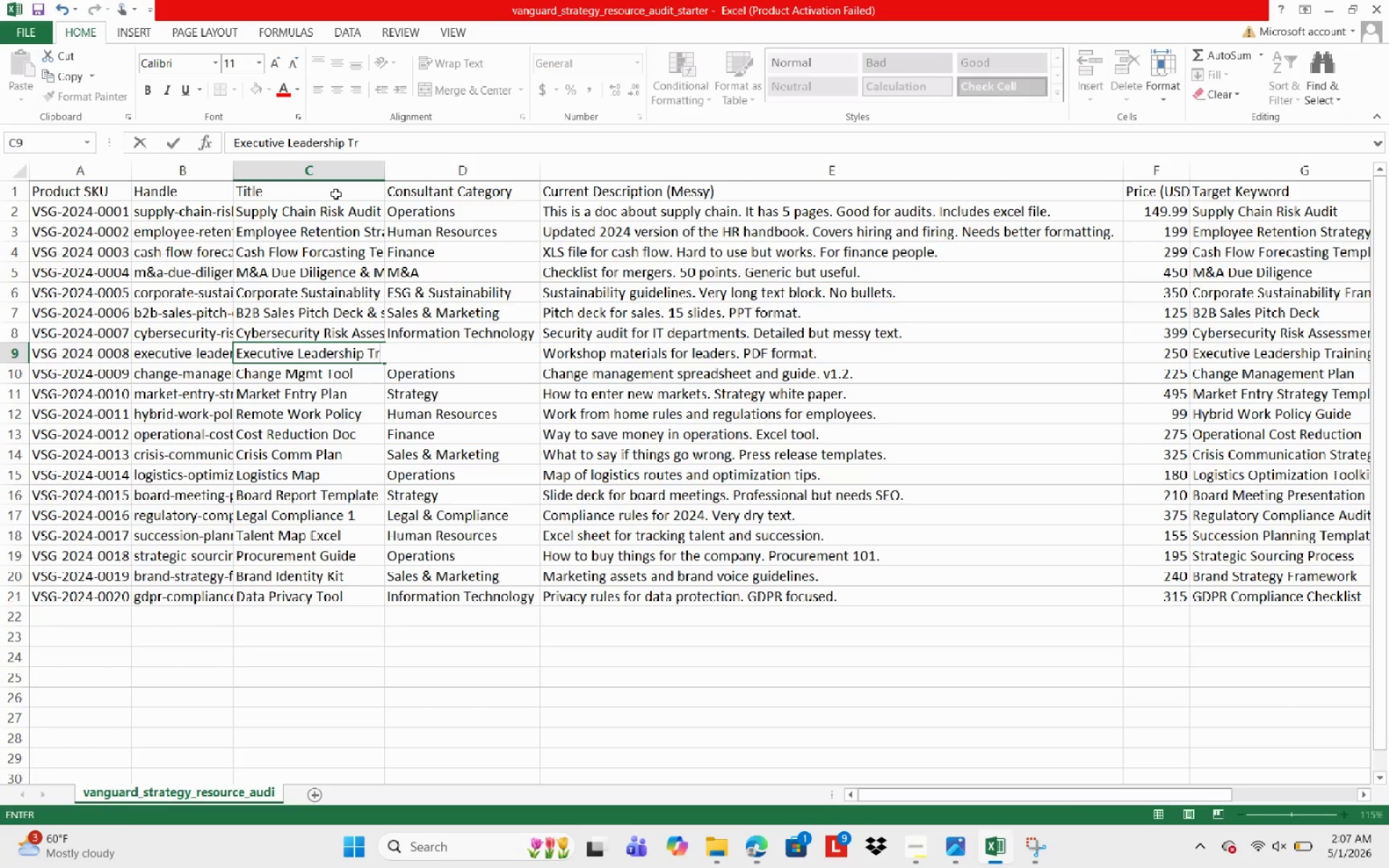 
type(ainn)
key(Backspace)
type(ing & Leadershp Workksh)
key(Backspace)
key(Backspace)
key(Backspace)
type(shp)
 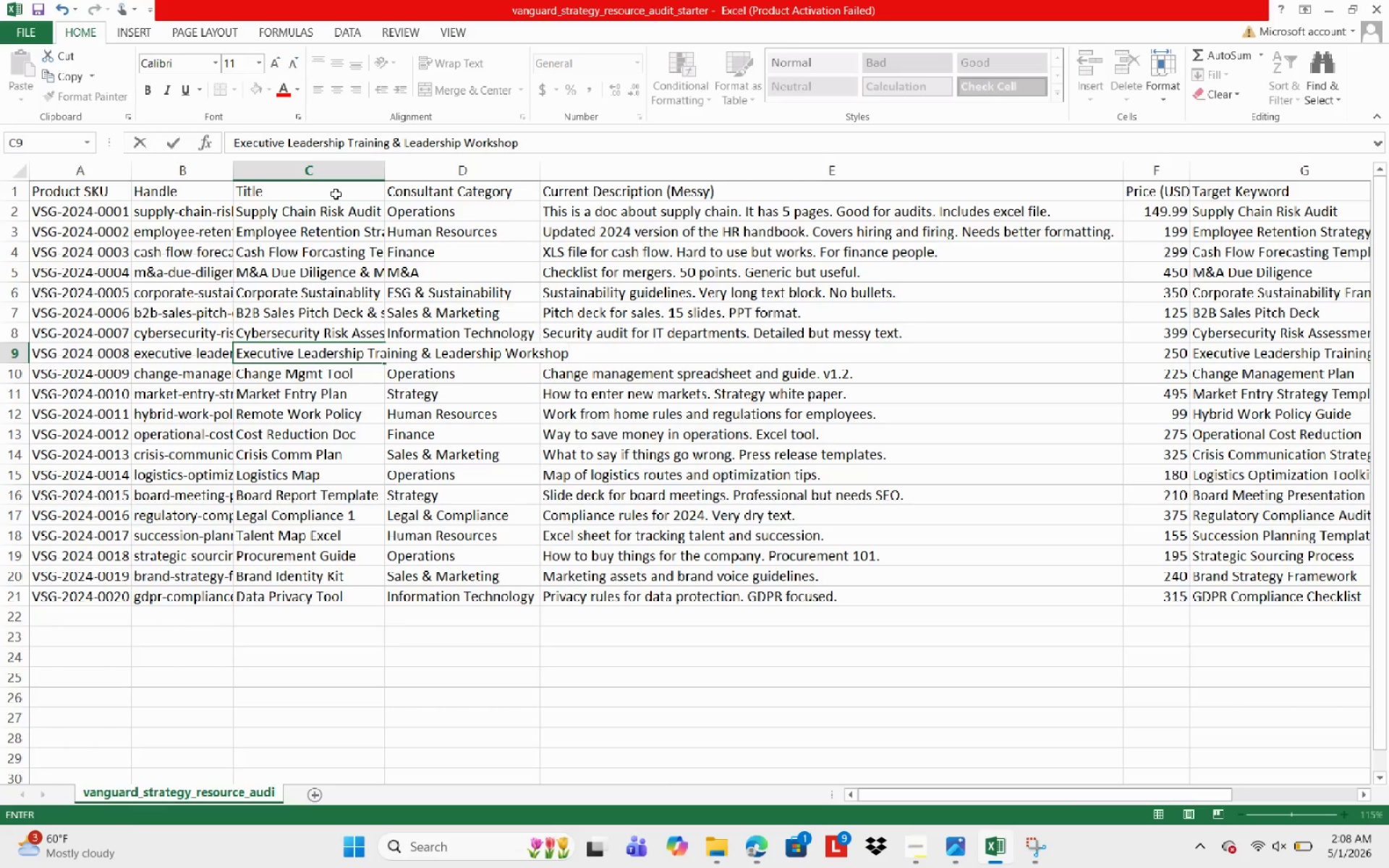 
 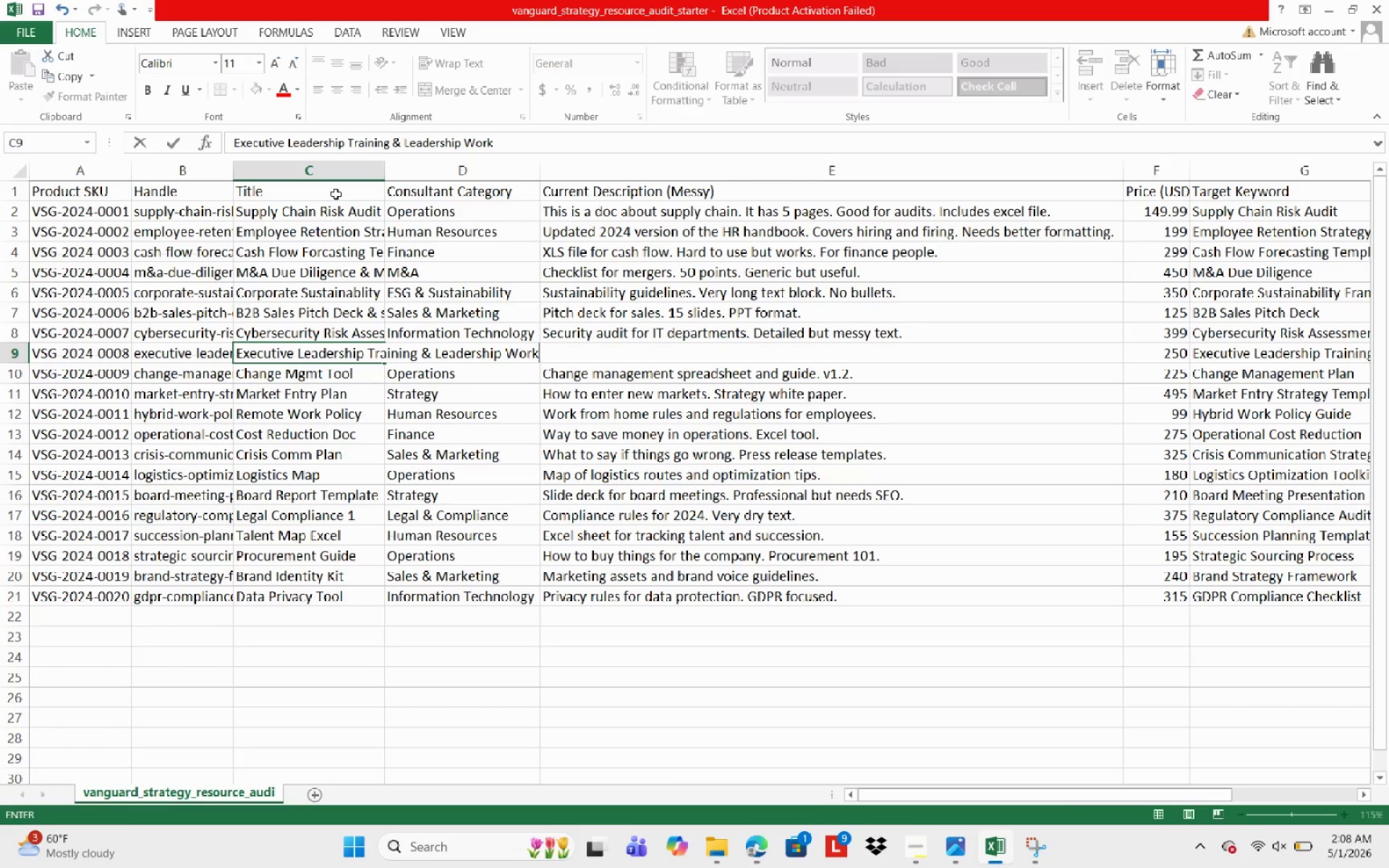 
hold_key(key=O, duration=0.34)
 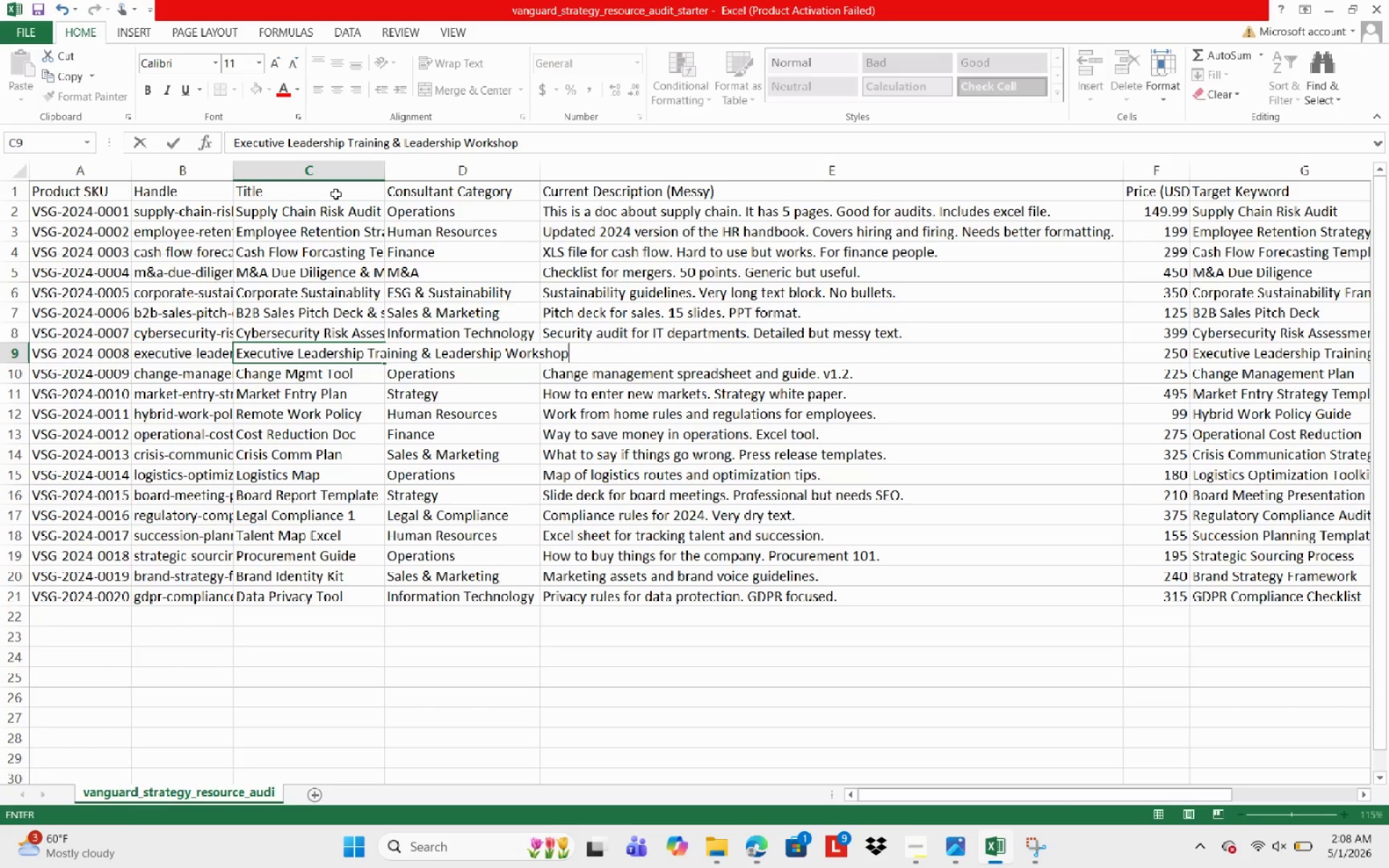 
key(NumpadEnter)
type(Change Mn)
key(Backspace)
type(anagemem)
key(Backspace)
key(Backspace)
key(Backspace)
key(Backspace)
type(ement Plan&)
key(Backspace)
type( & )
 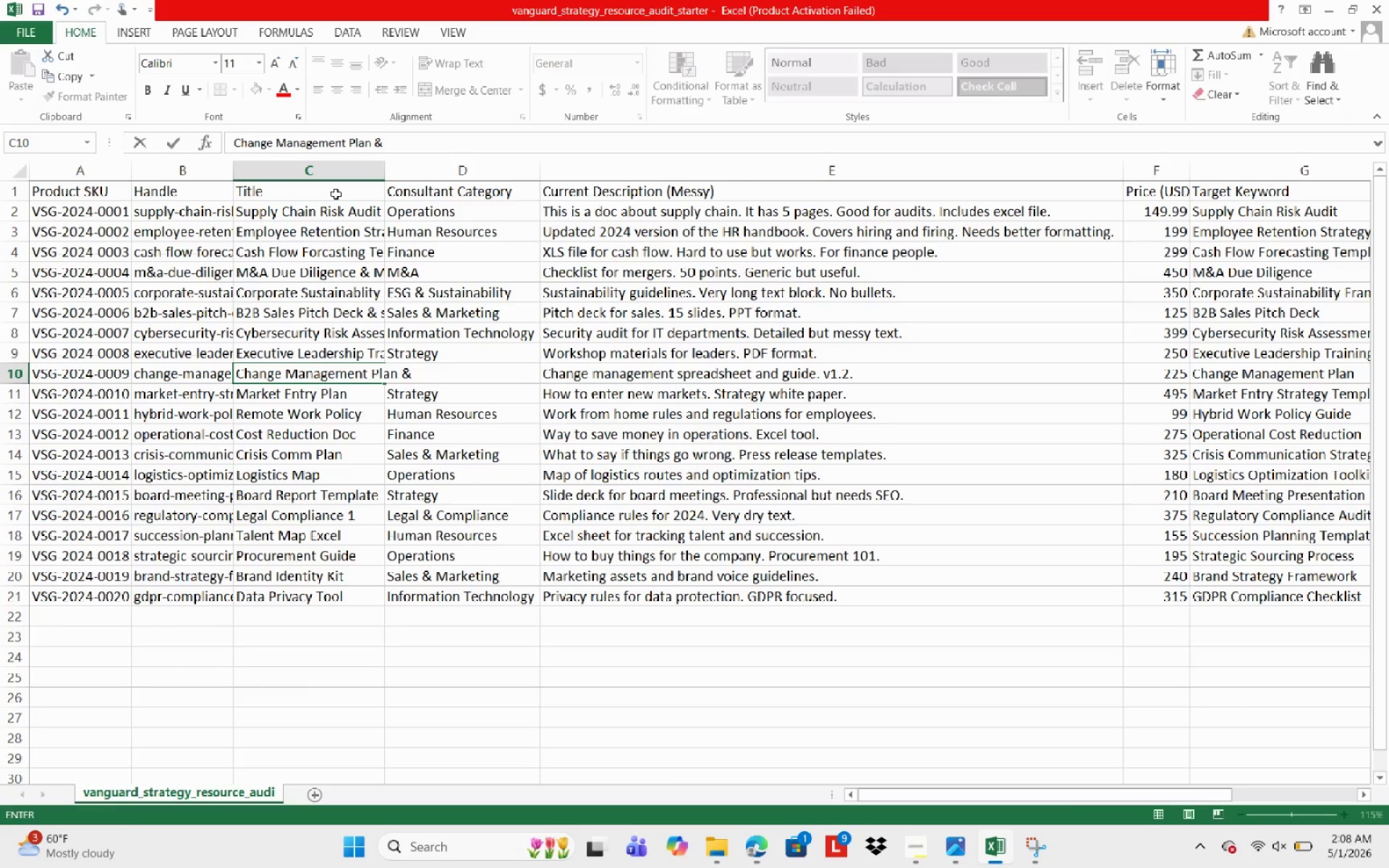 
type(Change Mgmt too)
key(Backspace)
key(Backspace)
key(Backspace)
type(Tool)
key(NumpadEnter)
 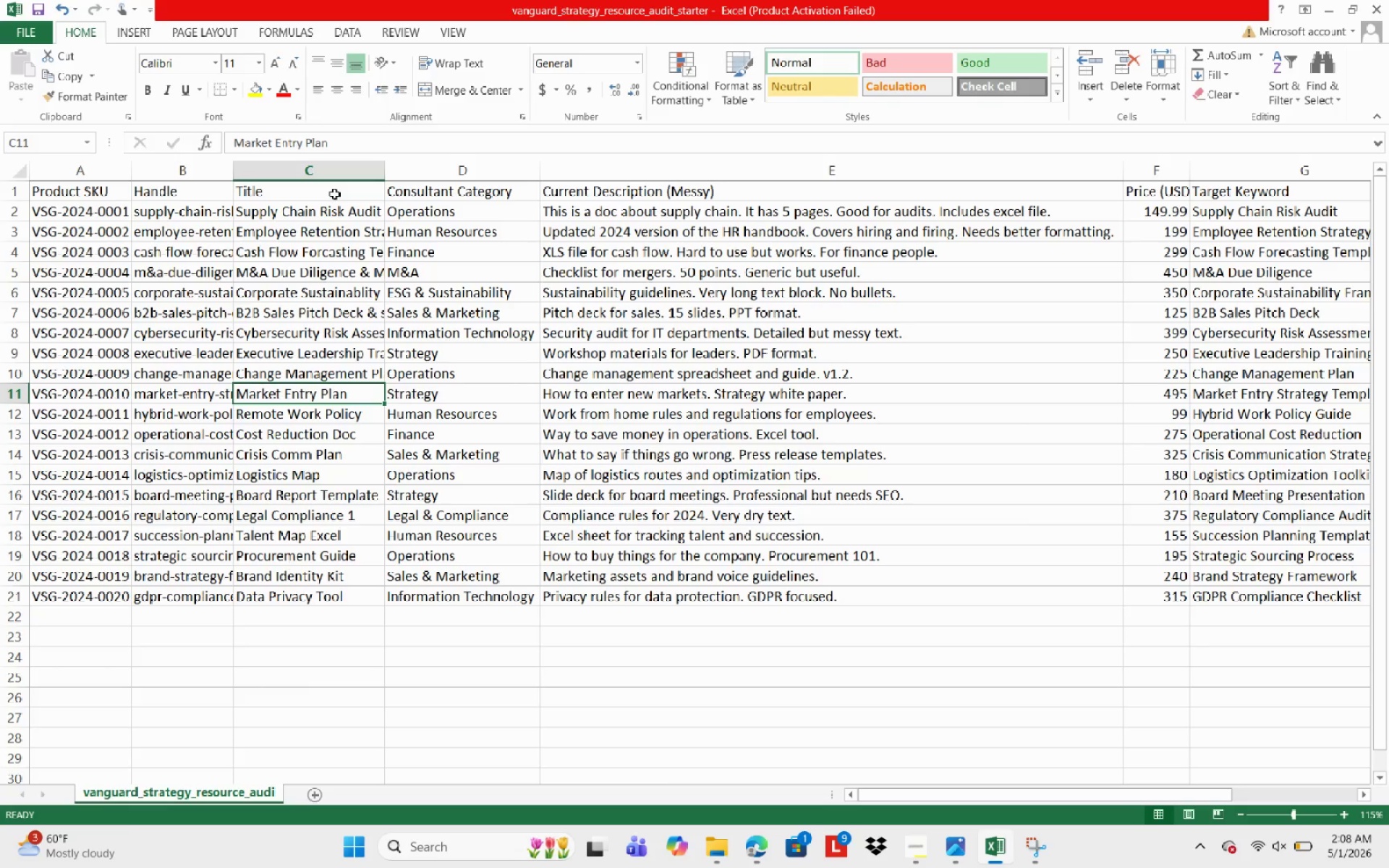 
key(ArrowRight)
 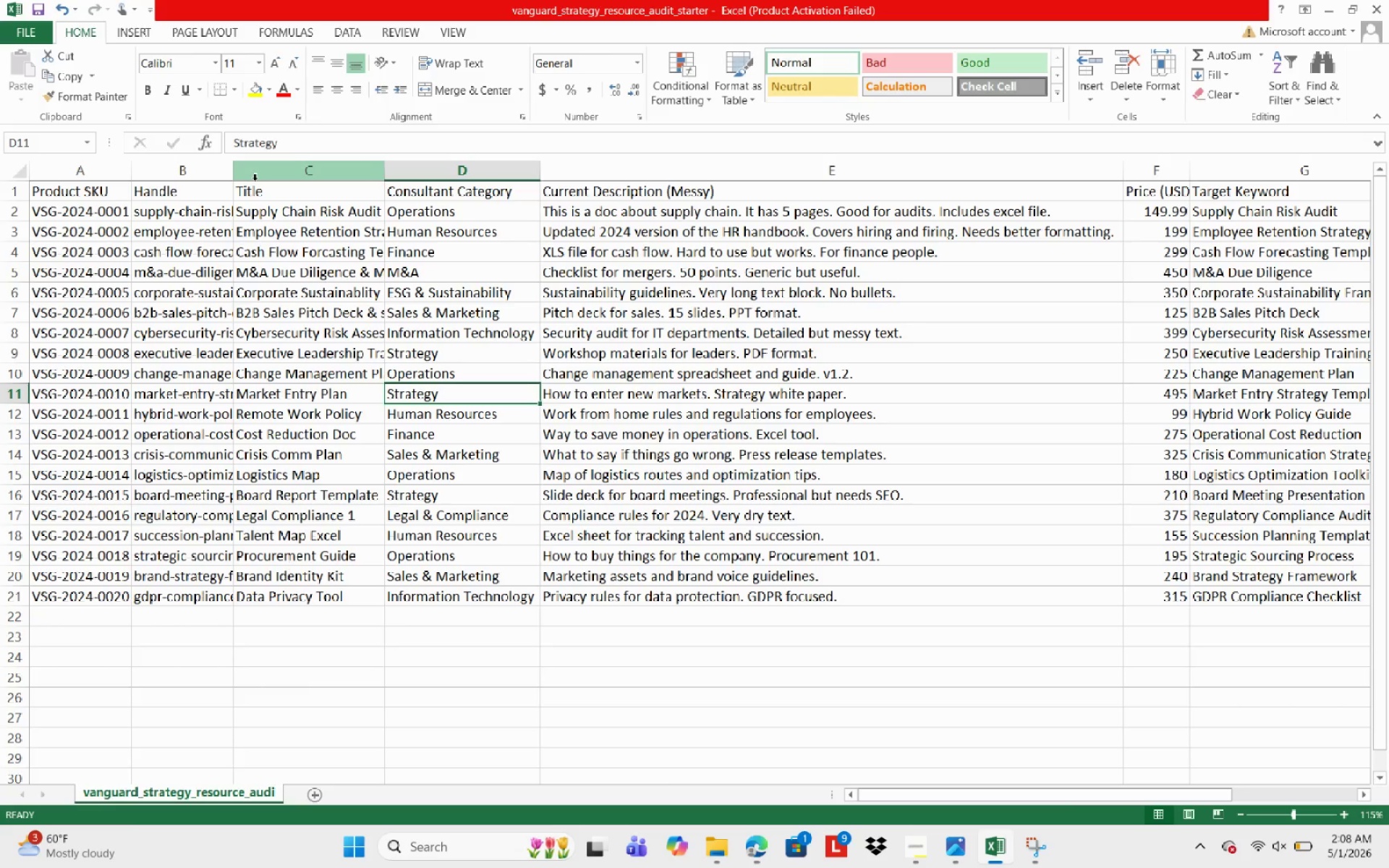 
key(ArrowUp)
 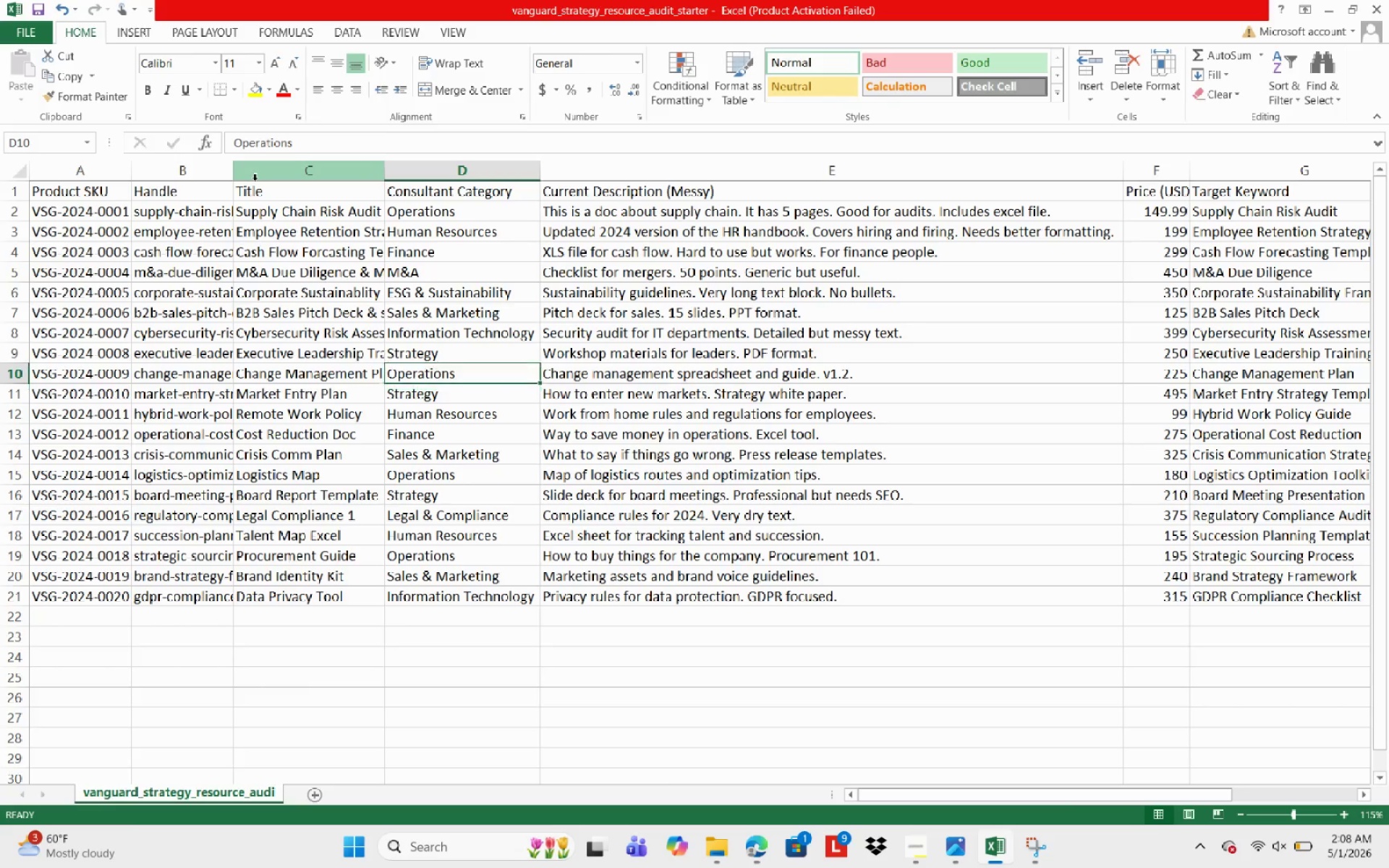 
key(ArrowLeft)
 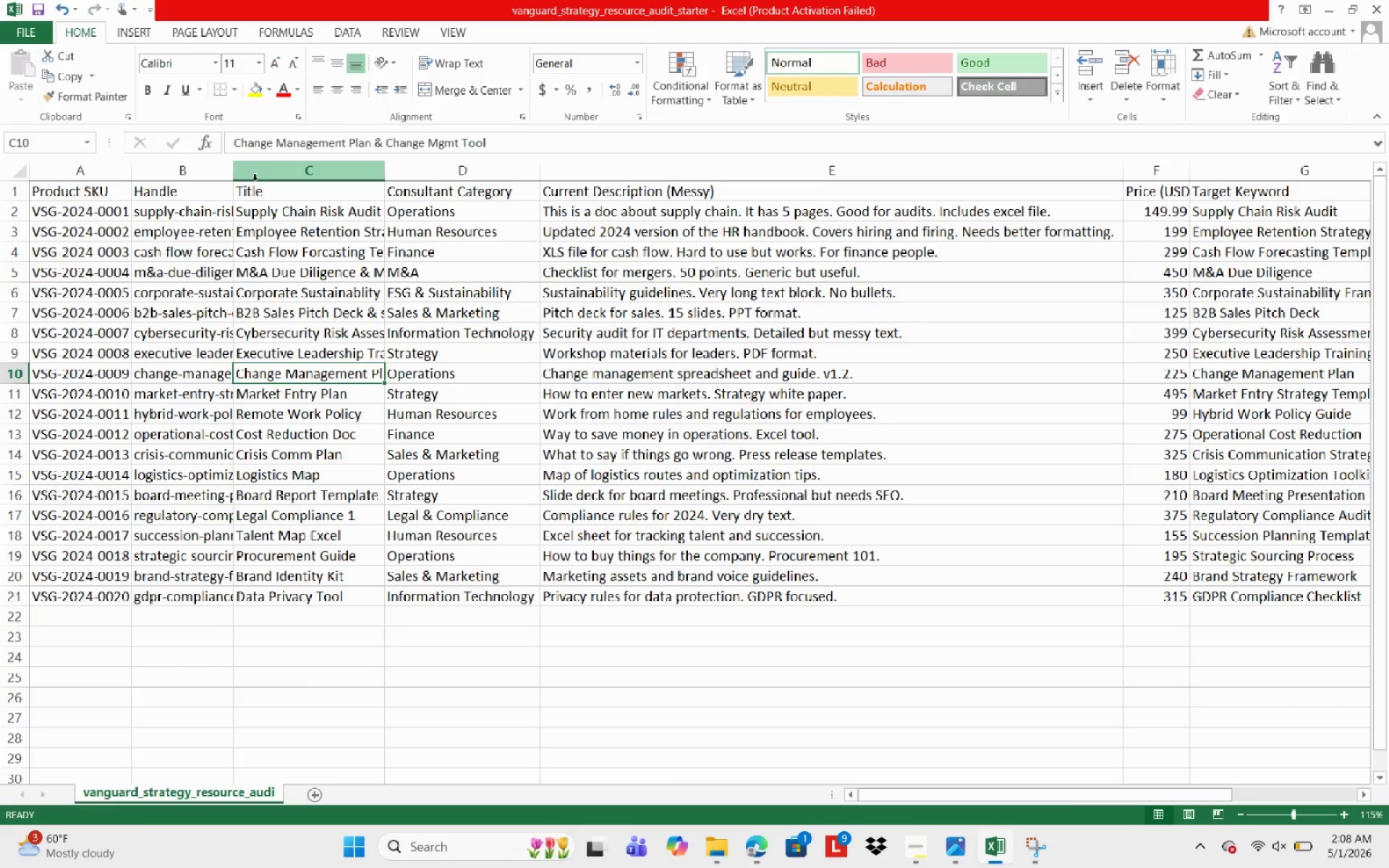 
key(ArrowLeft)
 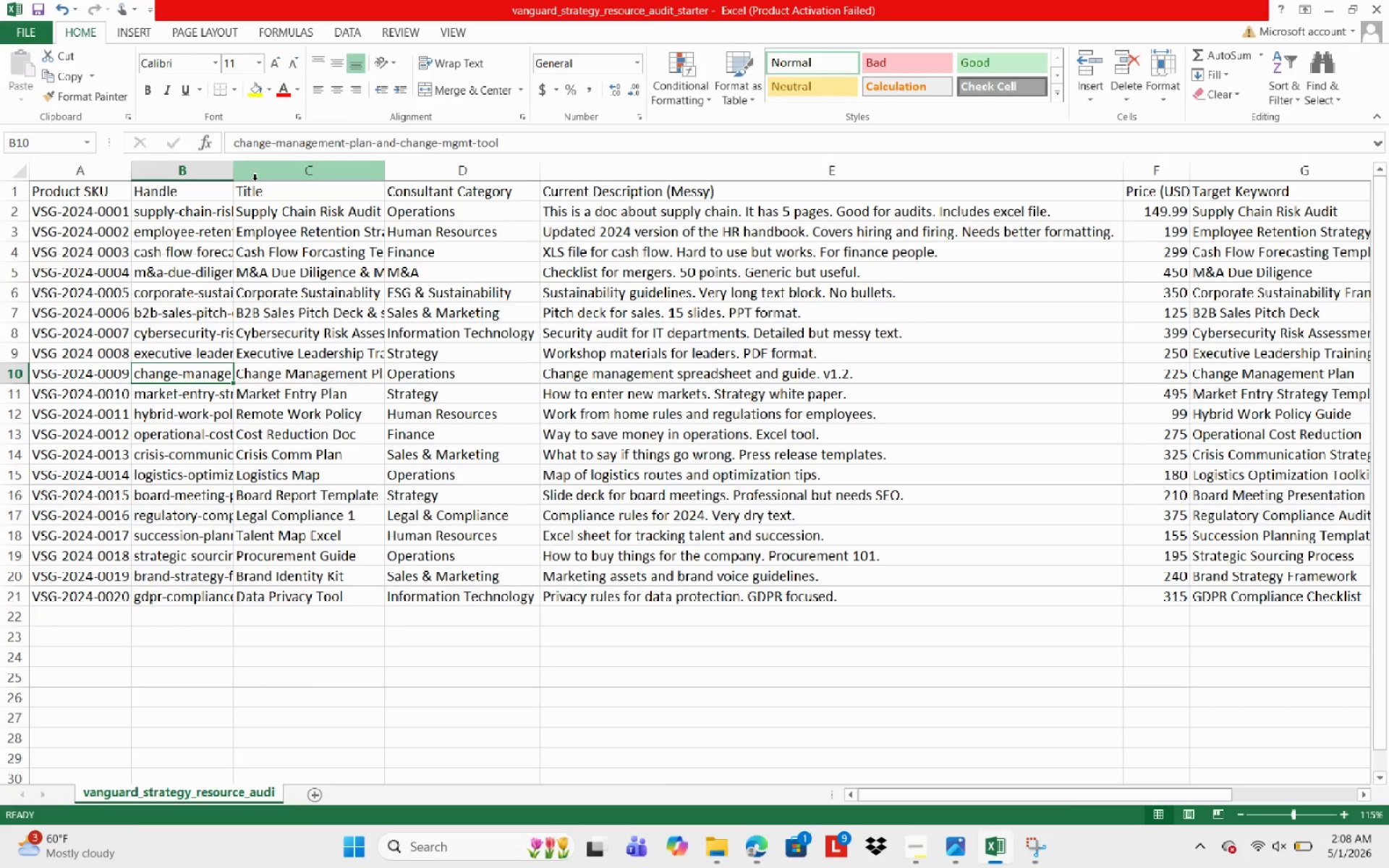 
key(ArrowRight)
 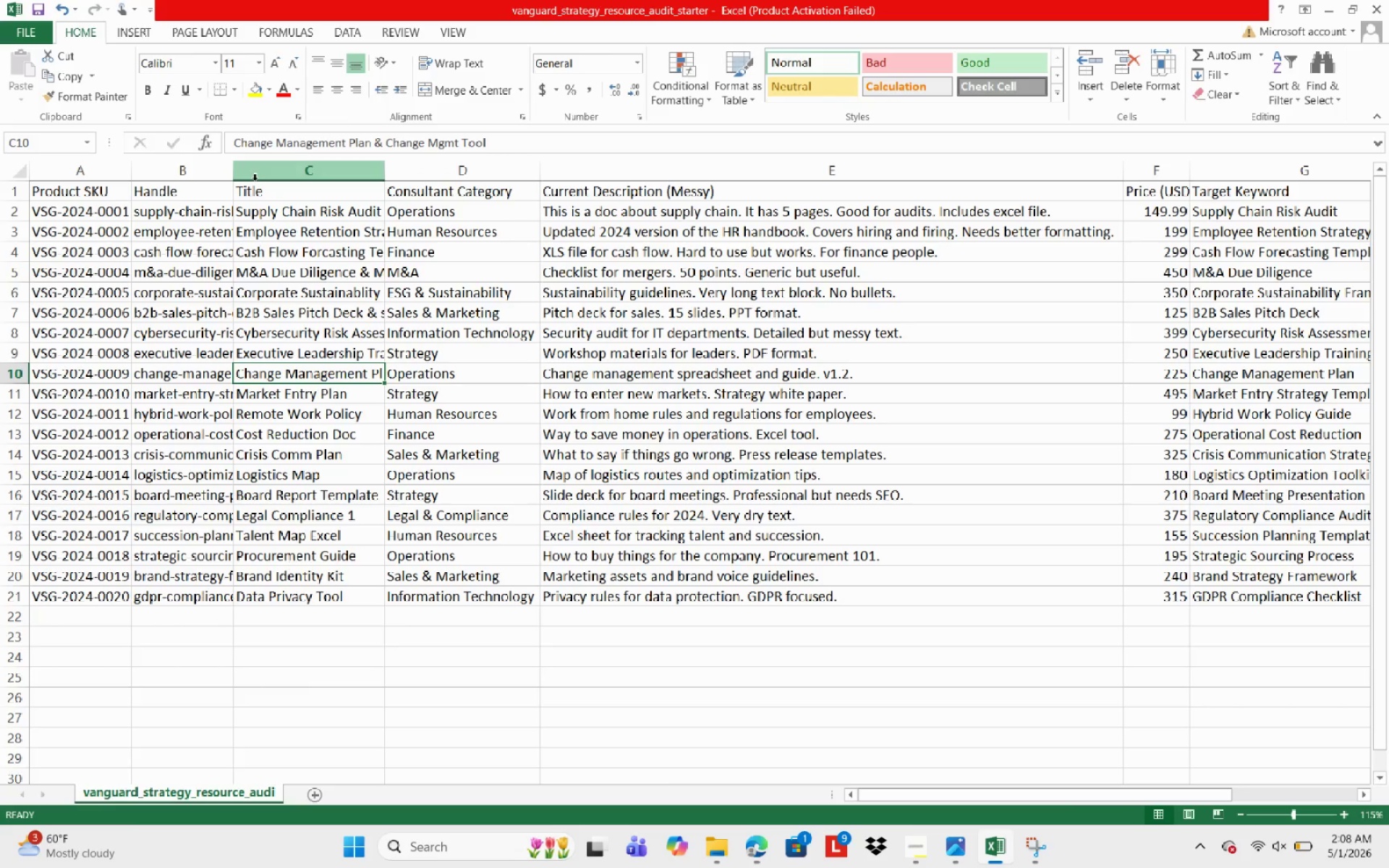 
key(ArrowDown)
 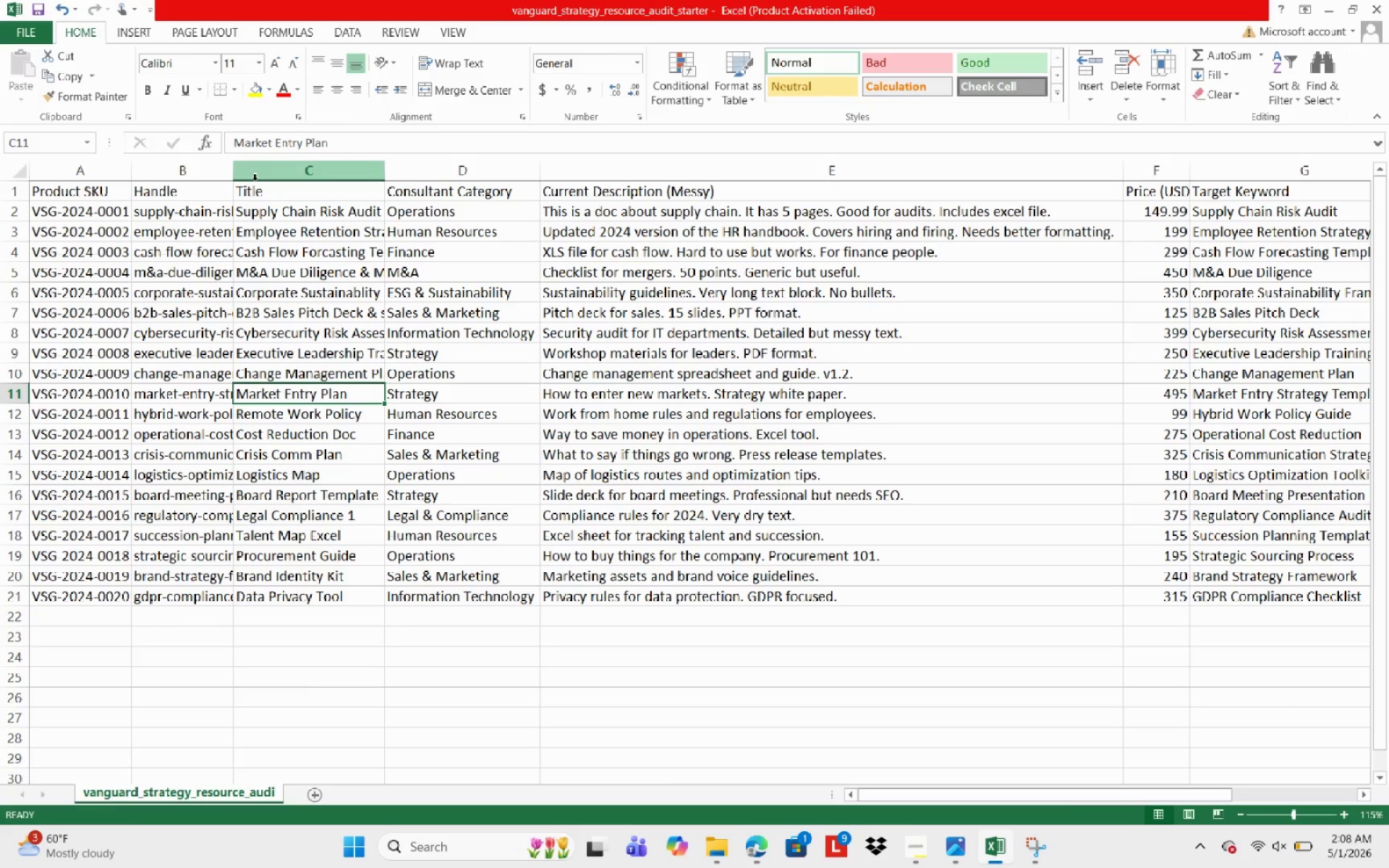 
type(Market Entry Strategy & Crisis Con)
key(Backspace)
type(mm Plan)
key(NumpadEnter)
 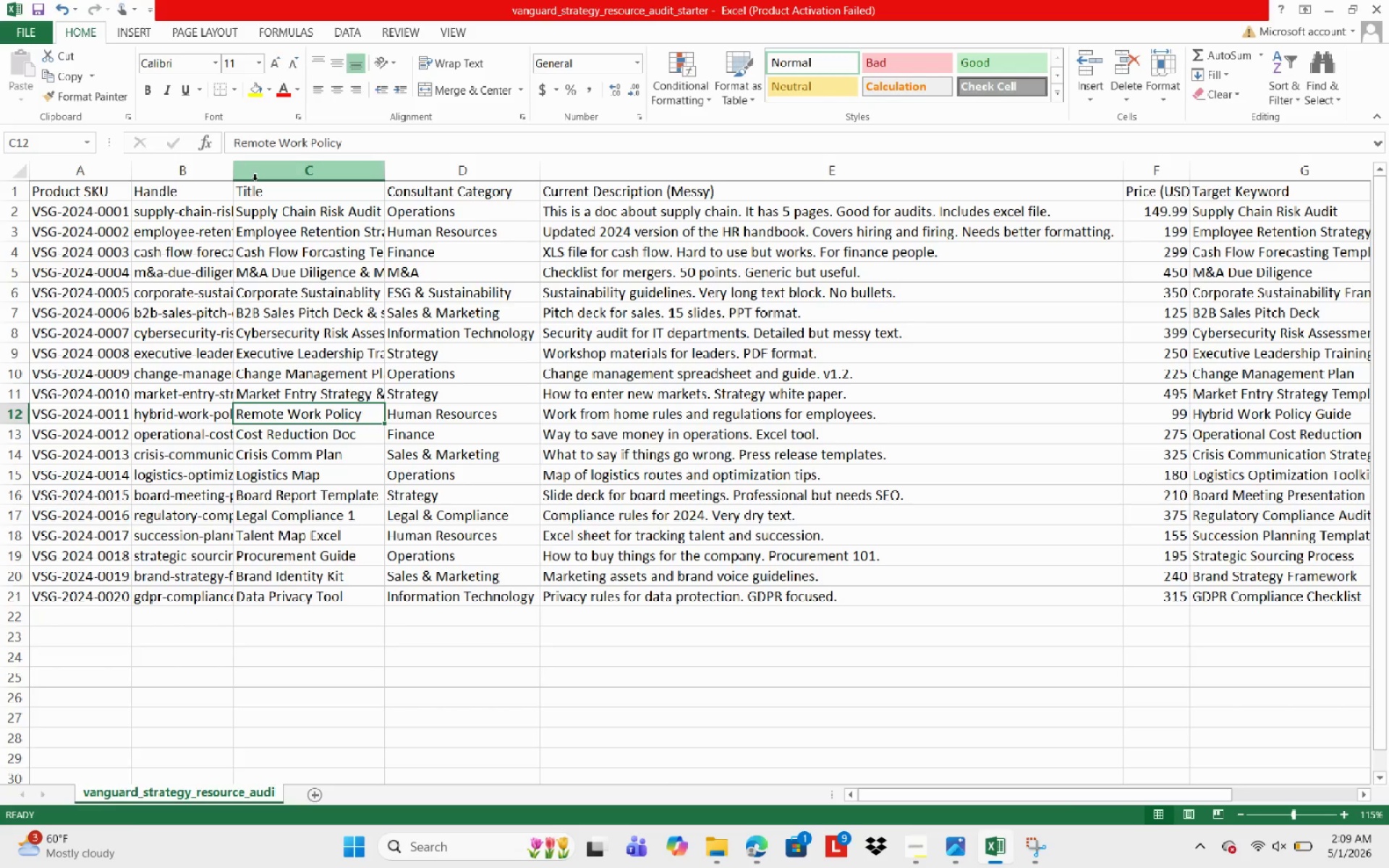 
type(Logistics Optimization TT)
key(Backspace)
type(oolkit & STra)
key(Backspace)
key(Backspace)
key(Backspace)
type(trategy)
 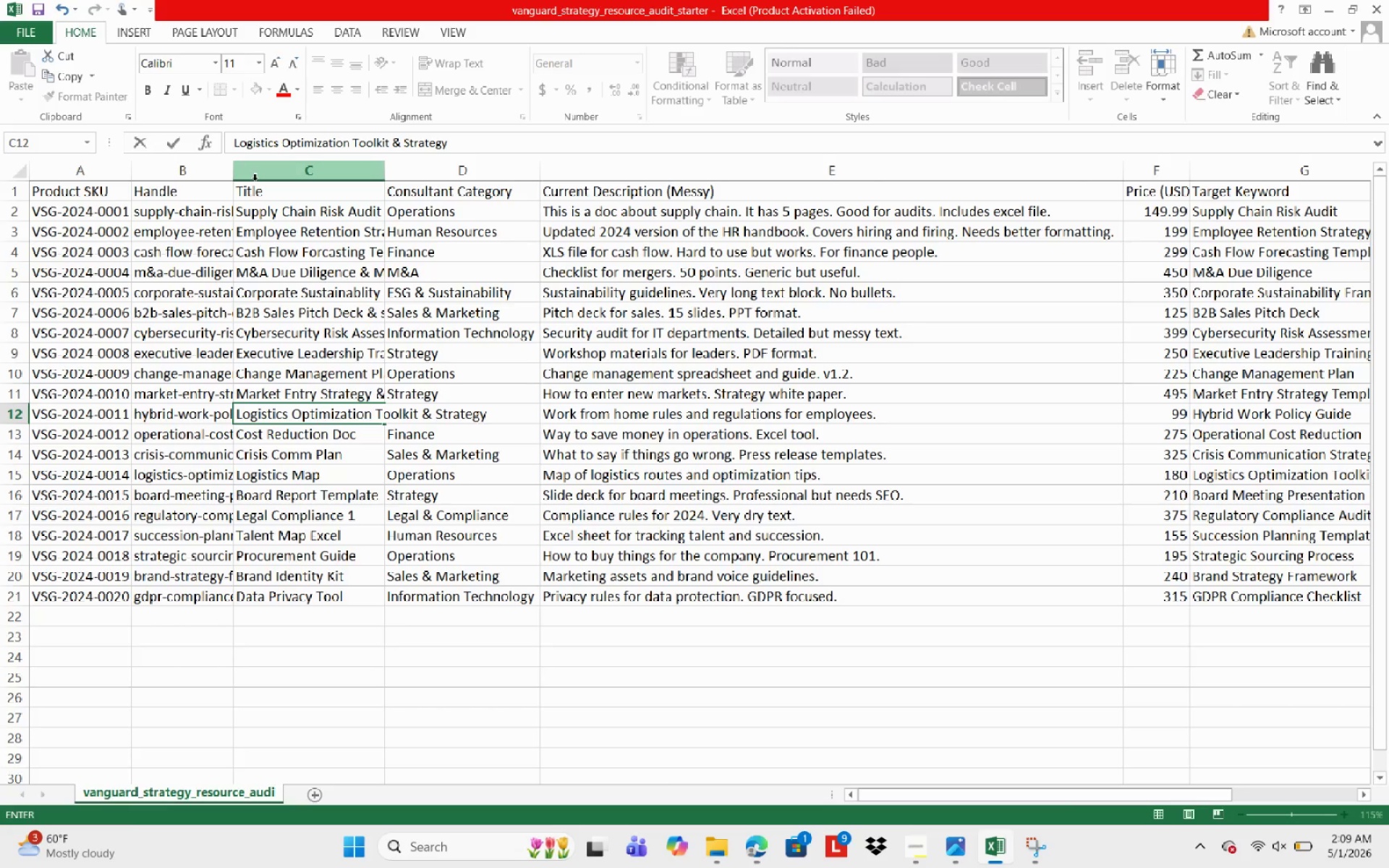 
wait(38.56)
 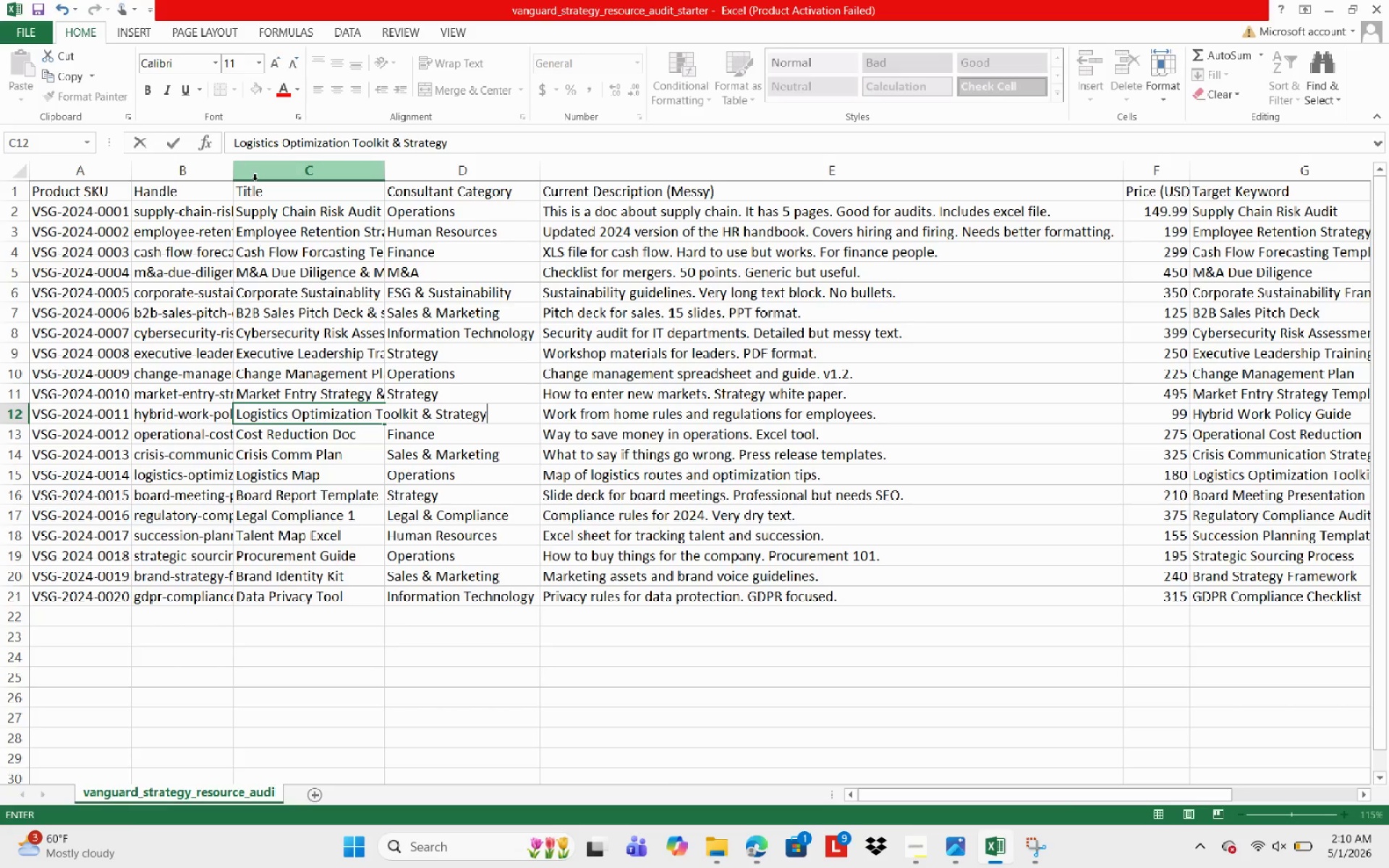 
type( Map)
 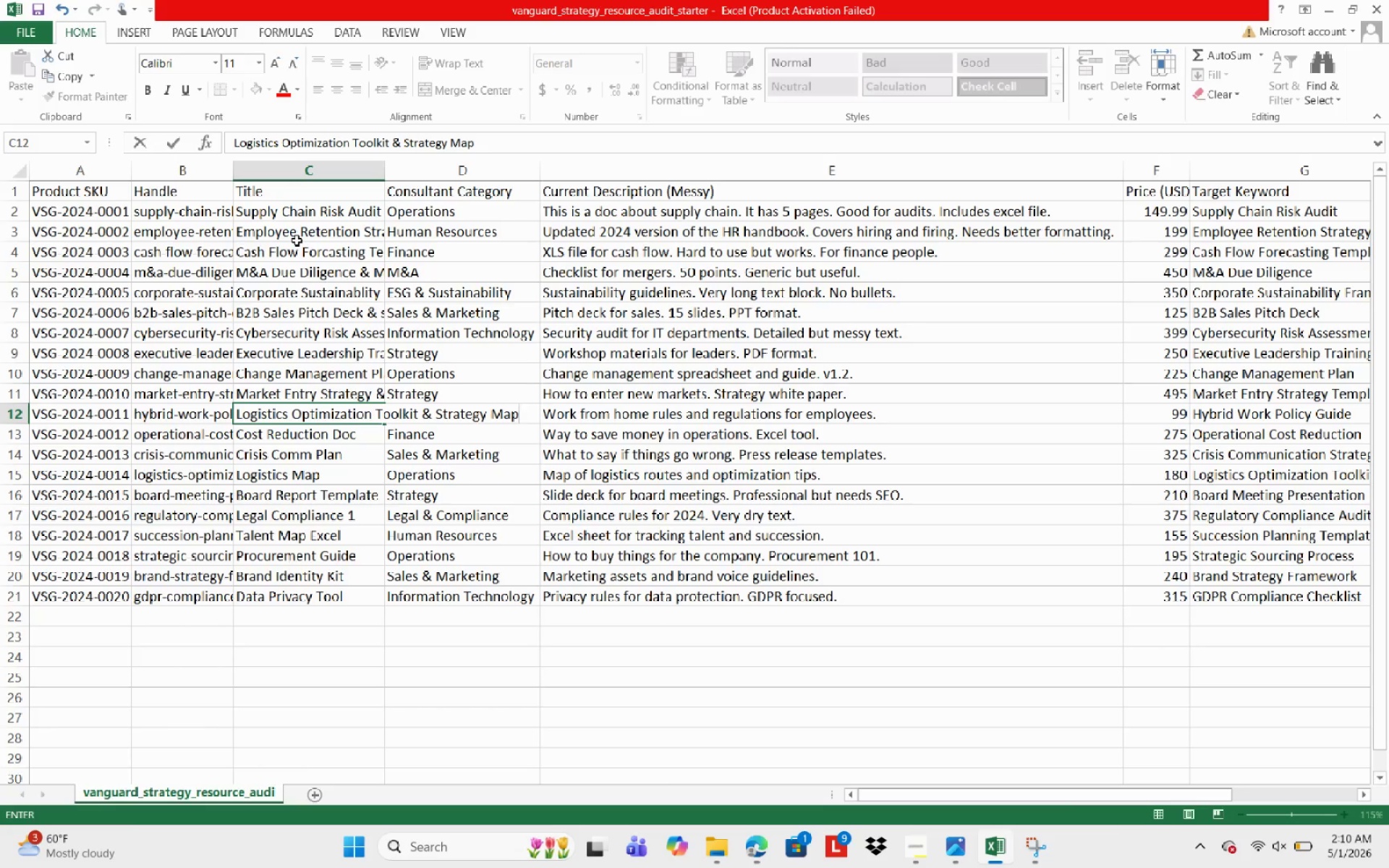 
wait(6.27)
 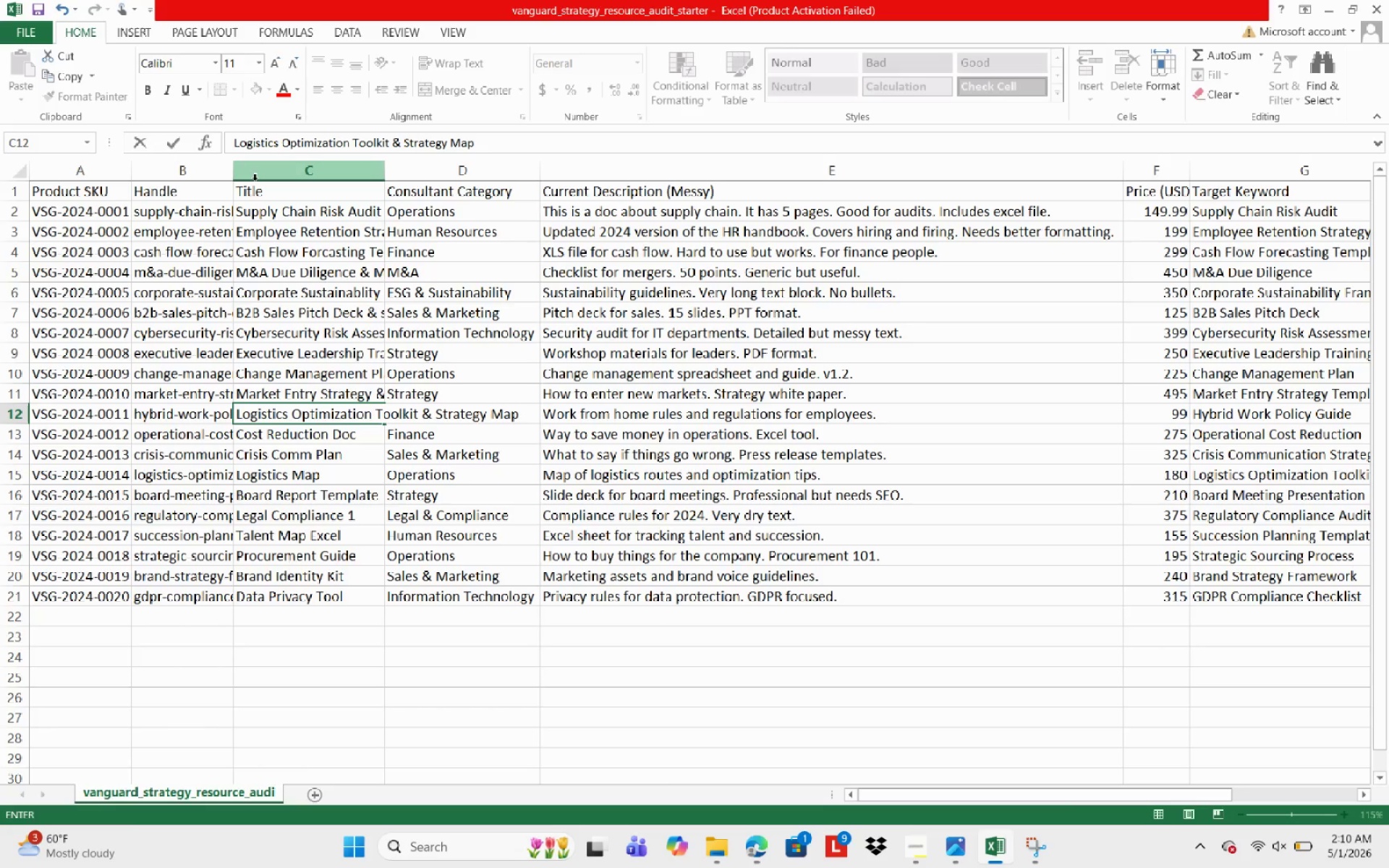 
left_click([316, 441])
 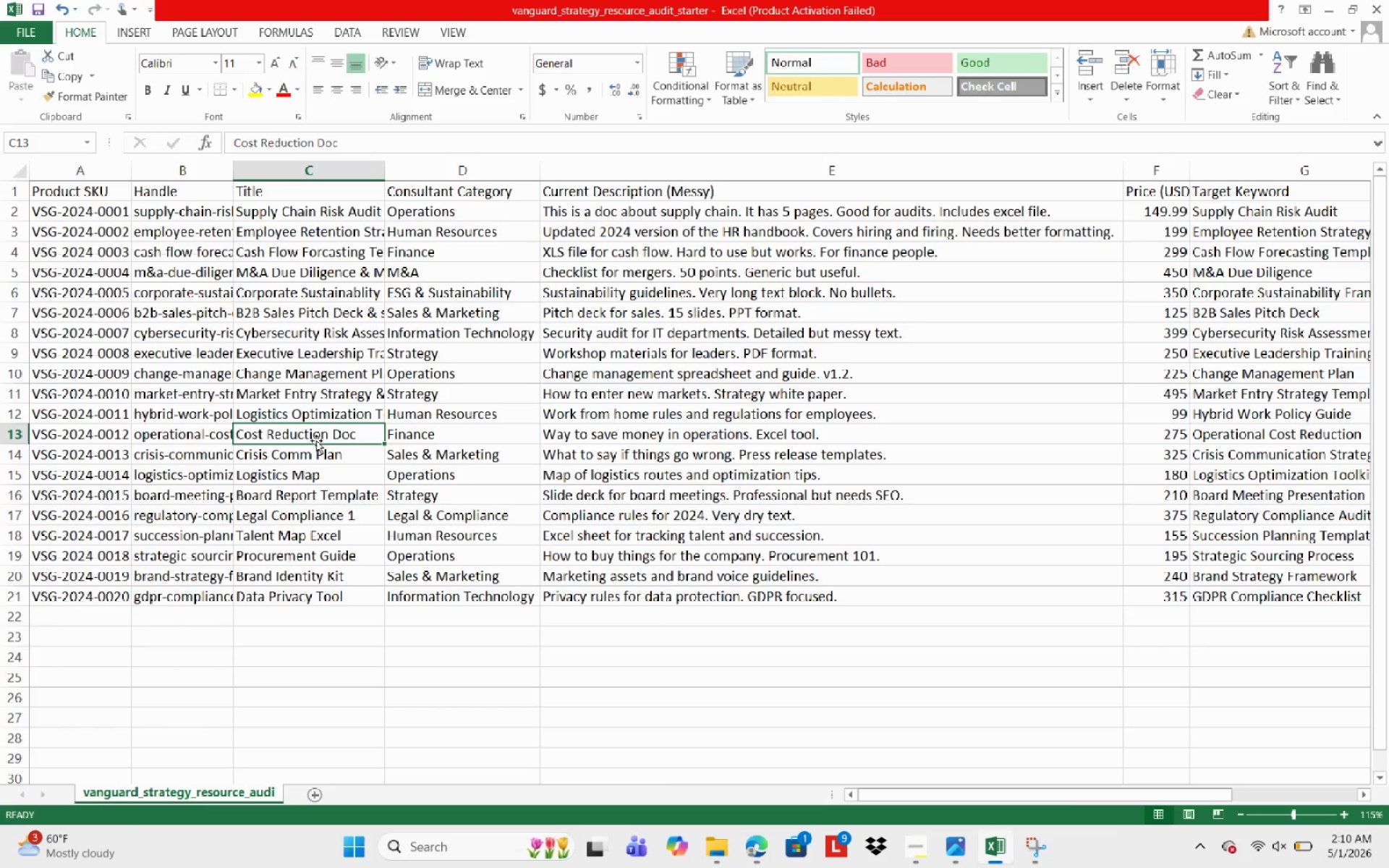 
type(Bor)
key(Backspace)
type(ard Meeting Presentation & )
 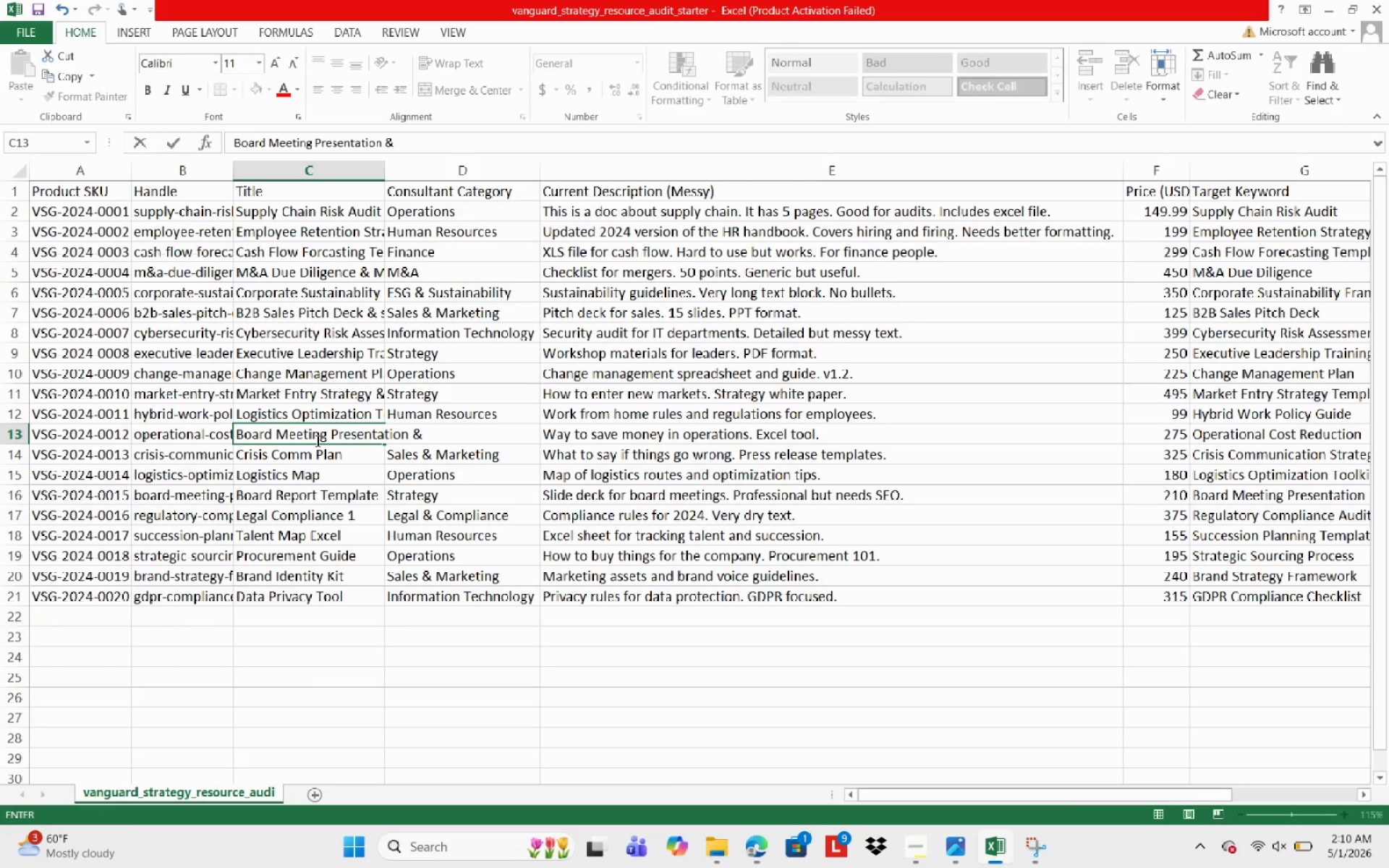 
type(Board r)
key(Backspace)
type(Report Template)
key(NumpadEnter)
type(Regulatory Compliance Aui)
key(Backspace)
type(dit Template)
key(NumpadEnter)
 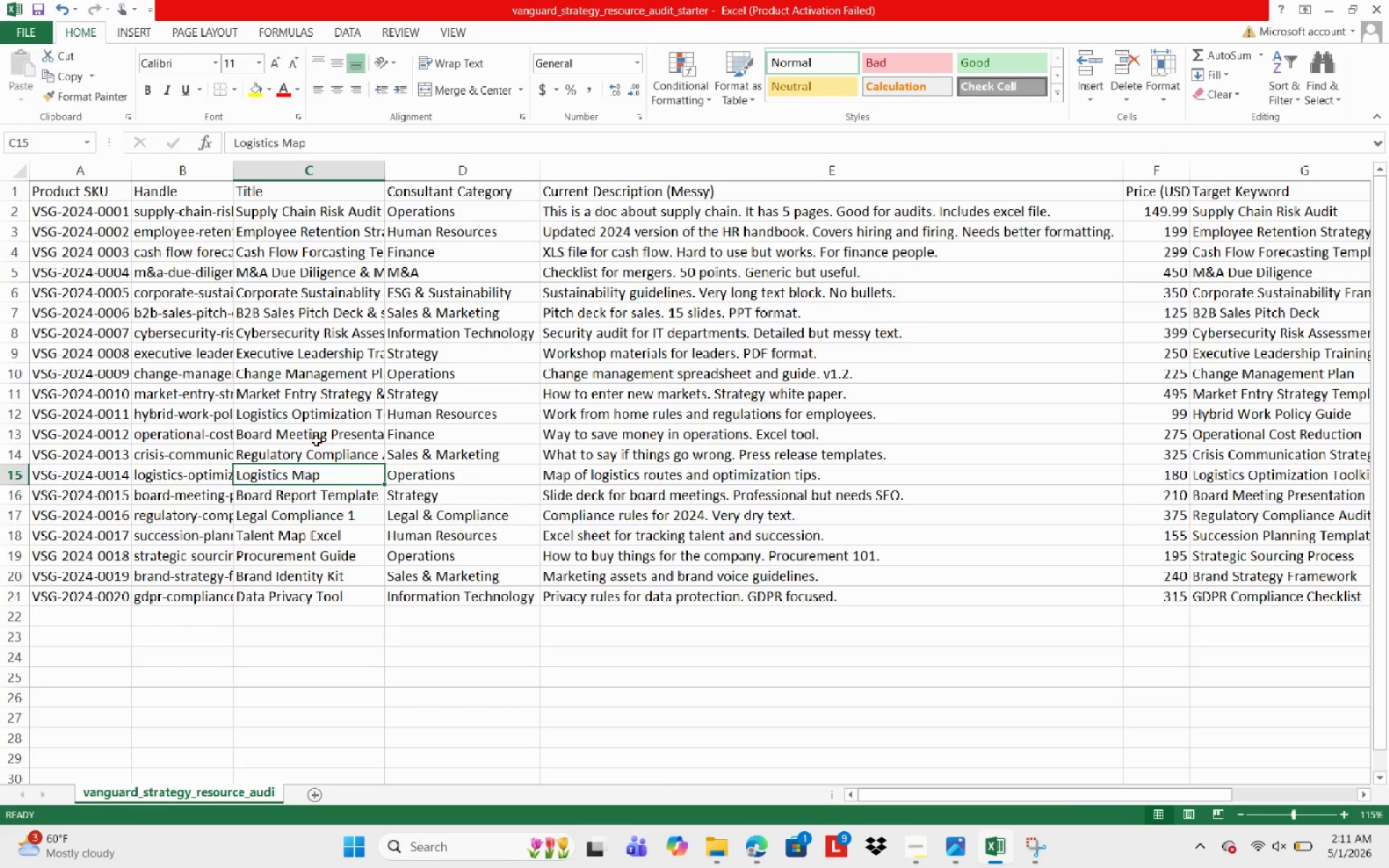 
wait(5.69)
 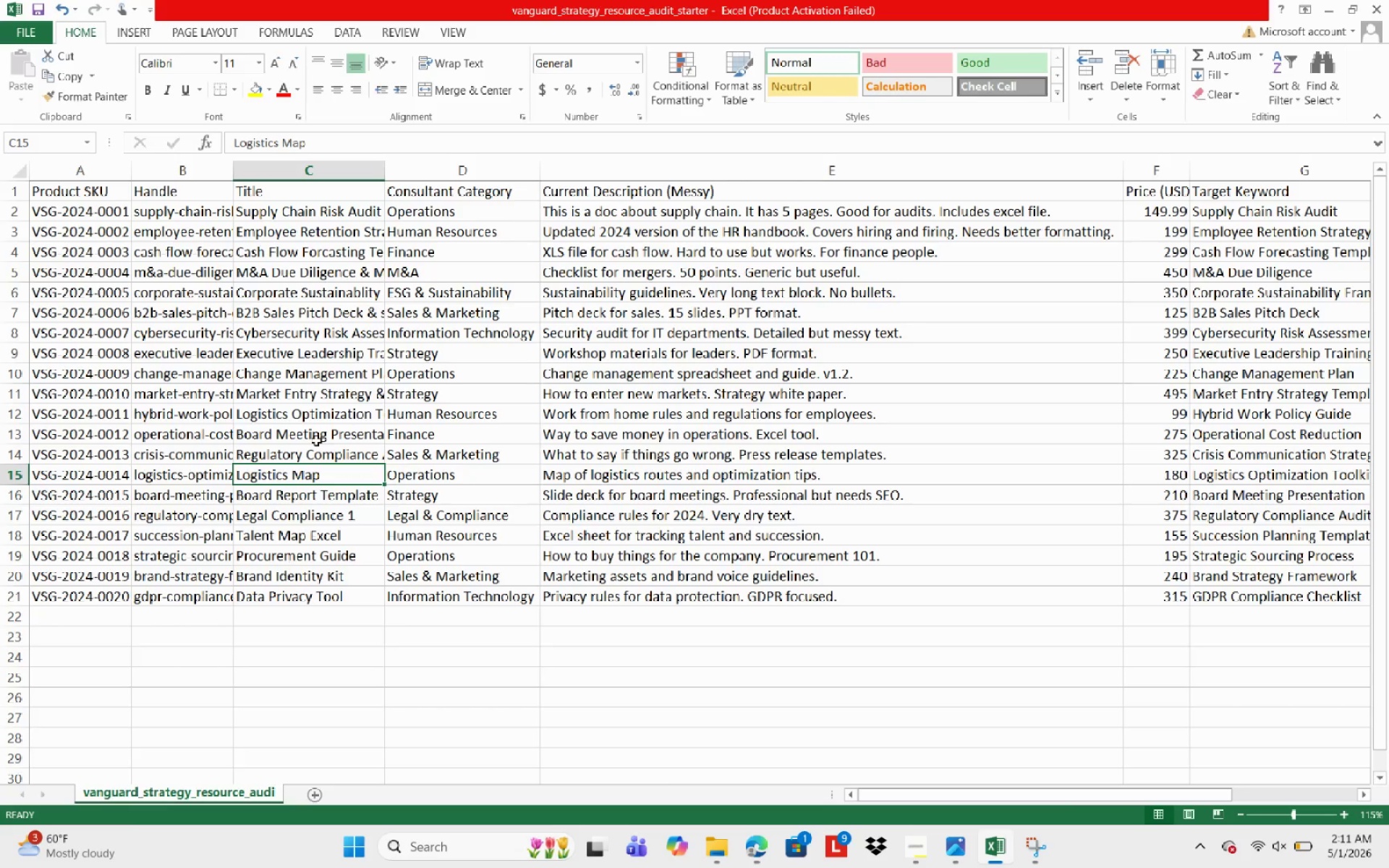 
type(Succession Planning )
 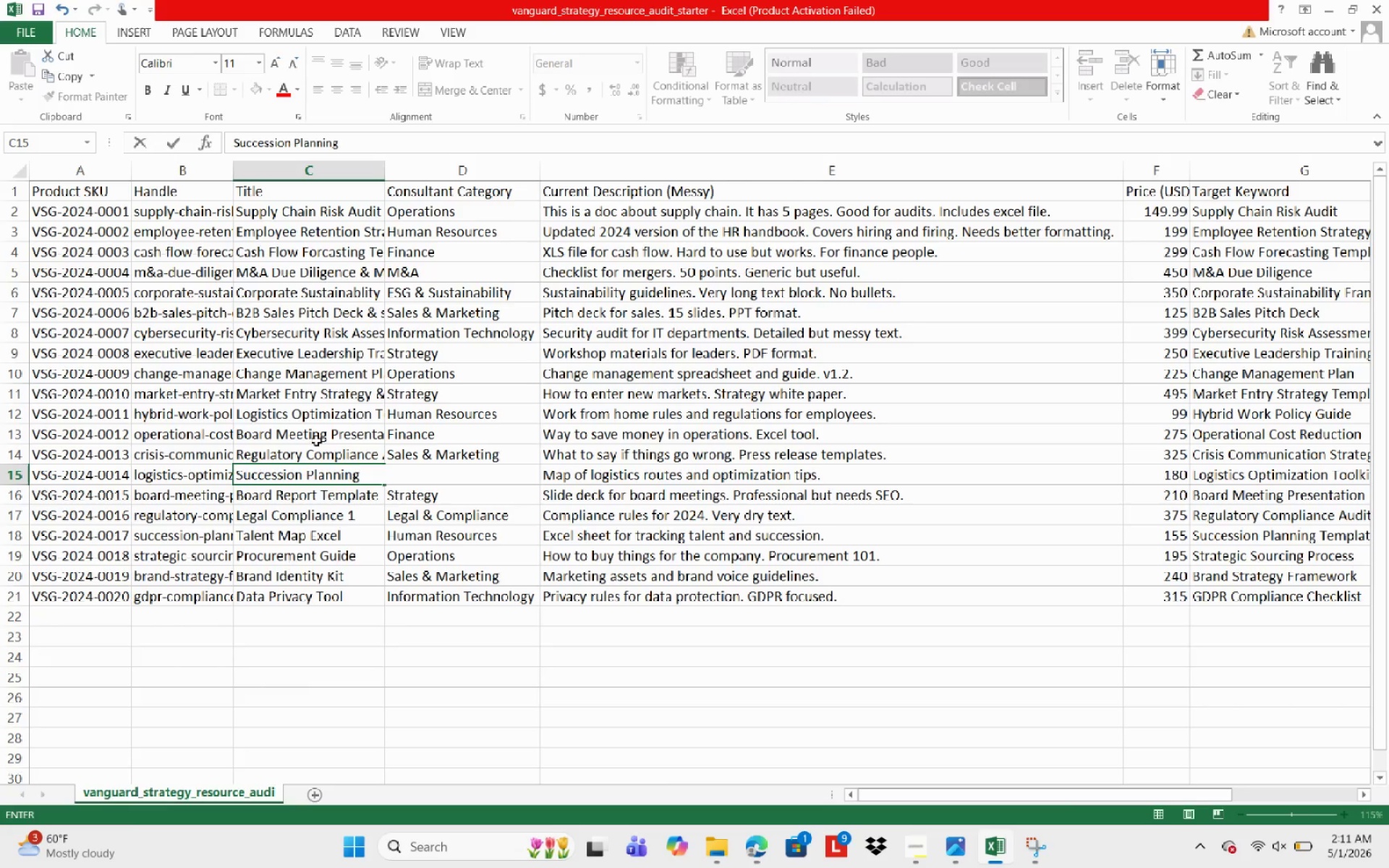 
wait(6.26)
 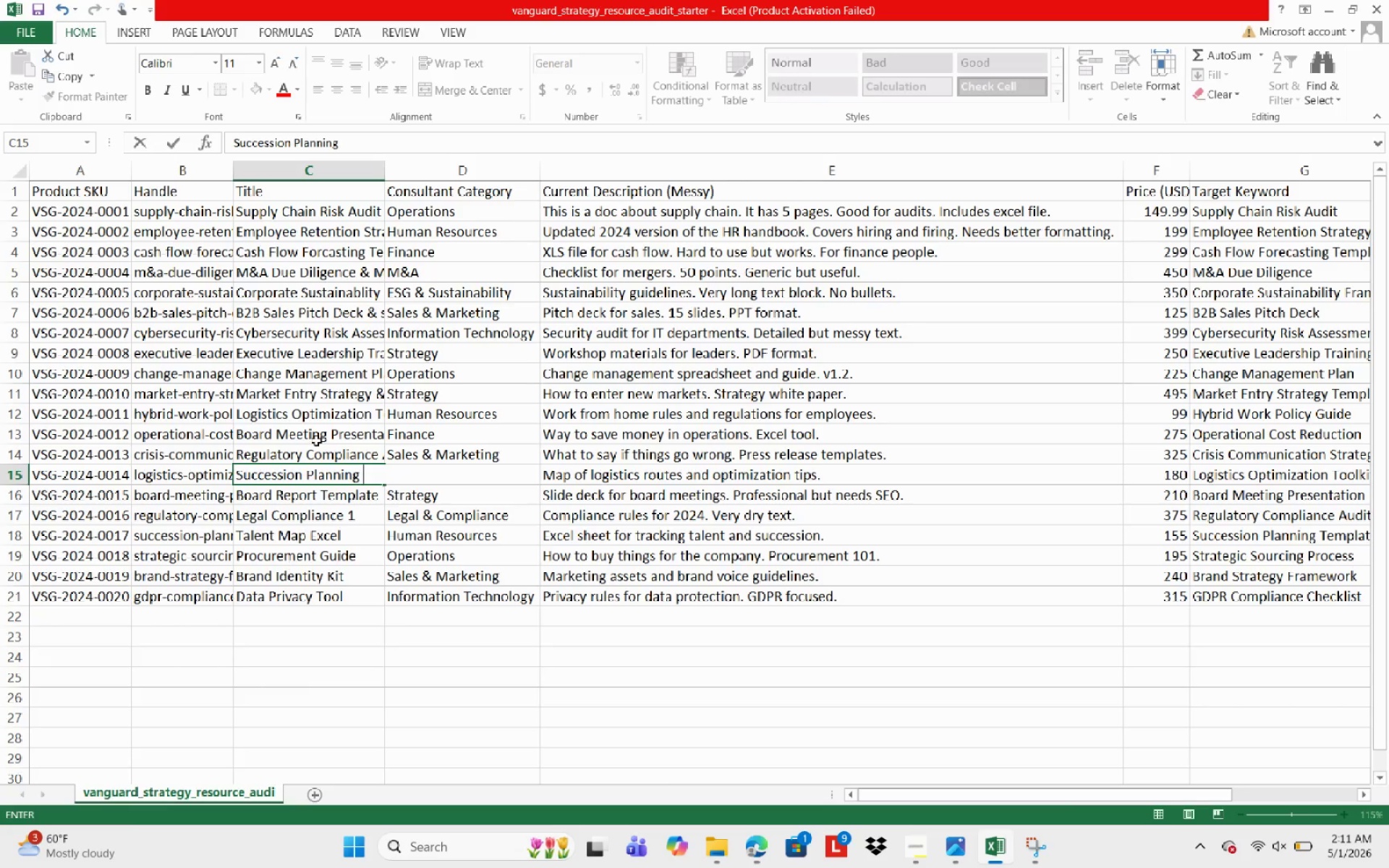 
type(Template & Talent Mao )
key(Backspace)
key(Backspace)
type(p Excel)
key(NumpadEnter)
 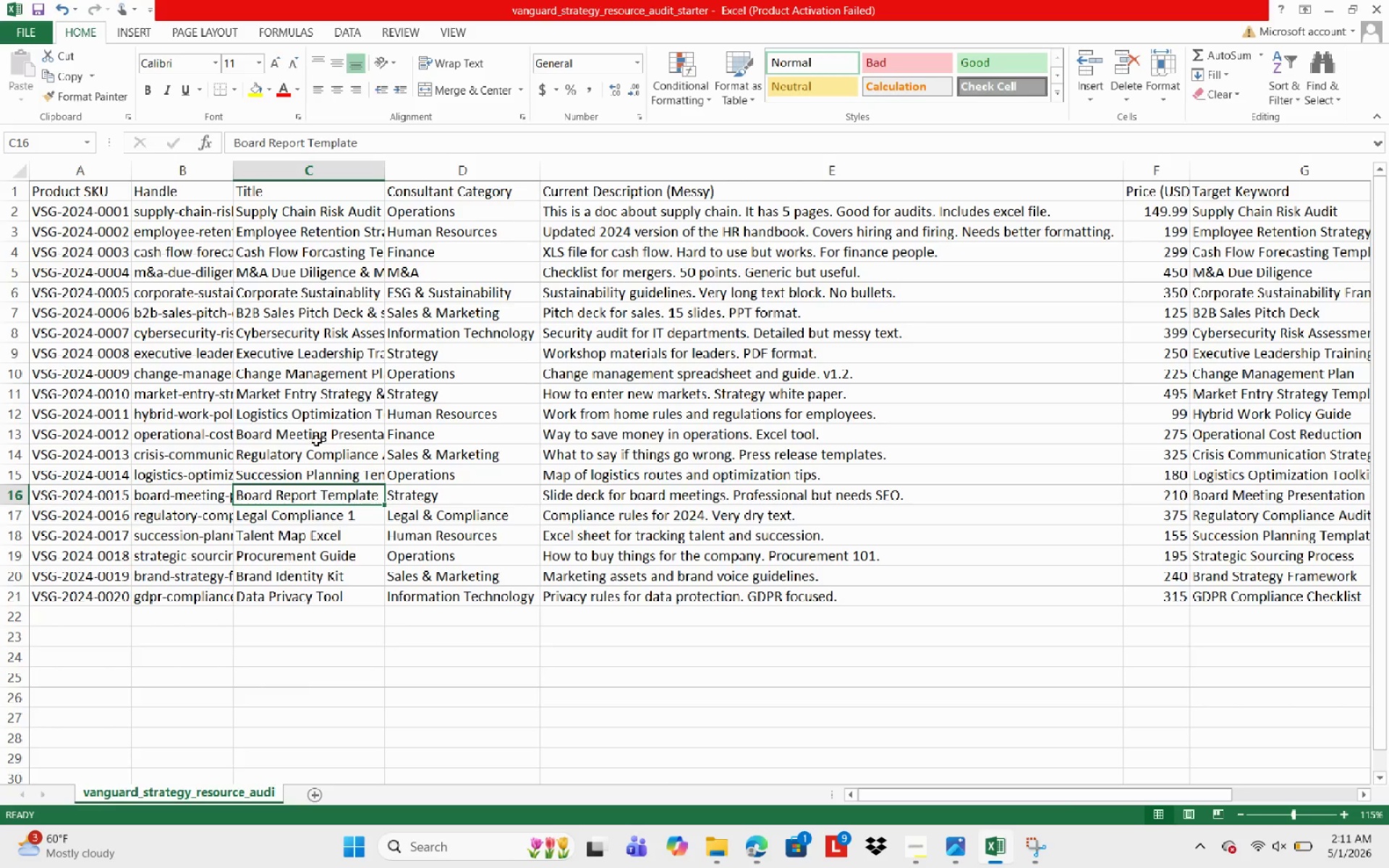 
wait(7.39)
 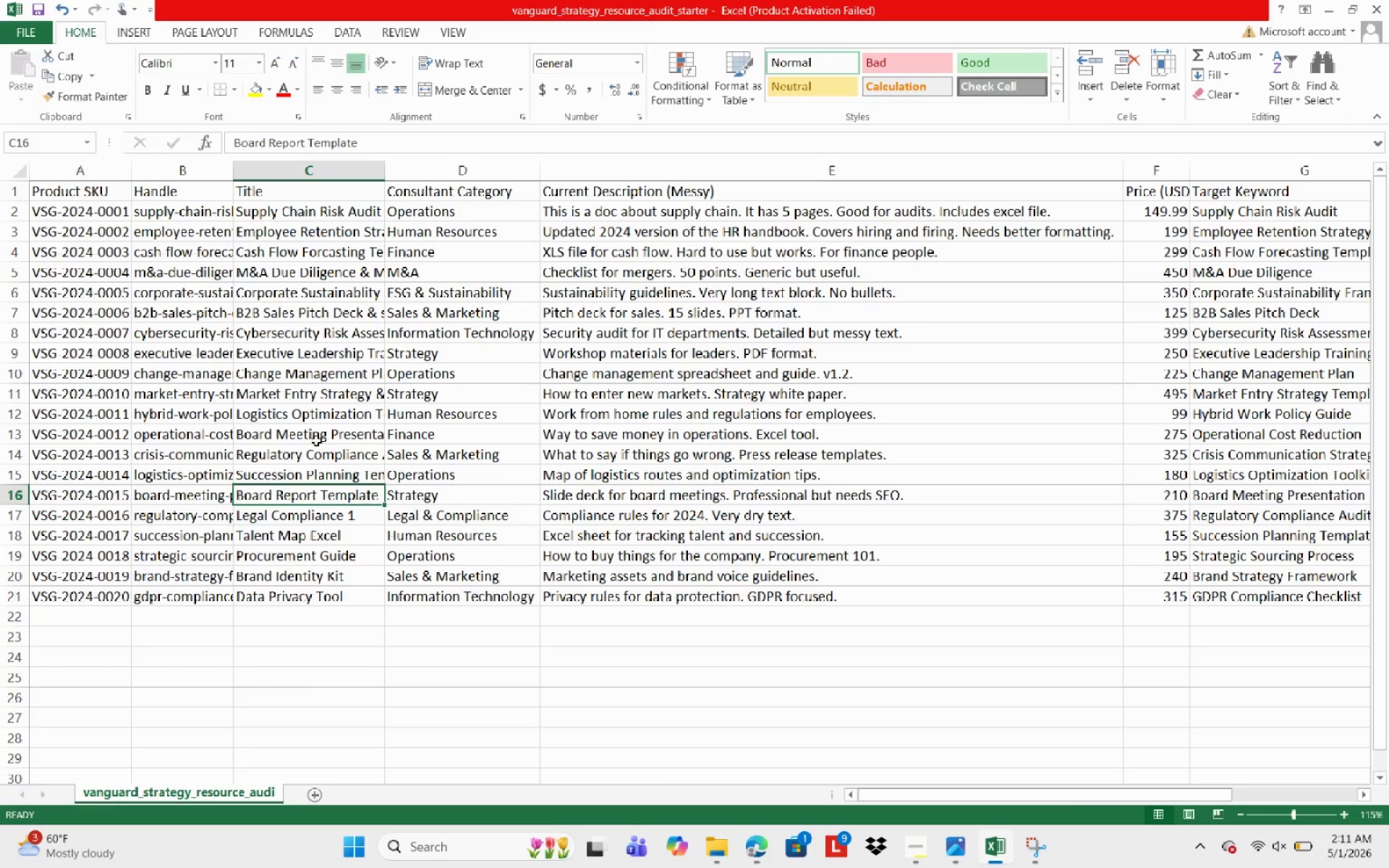 
left_click([268, 474])
 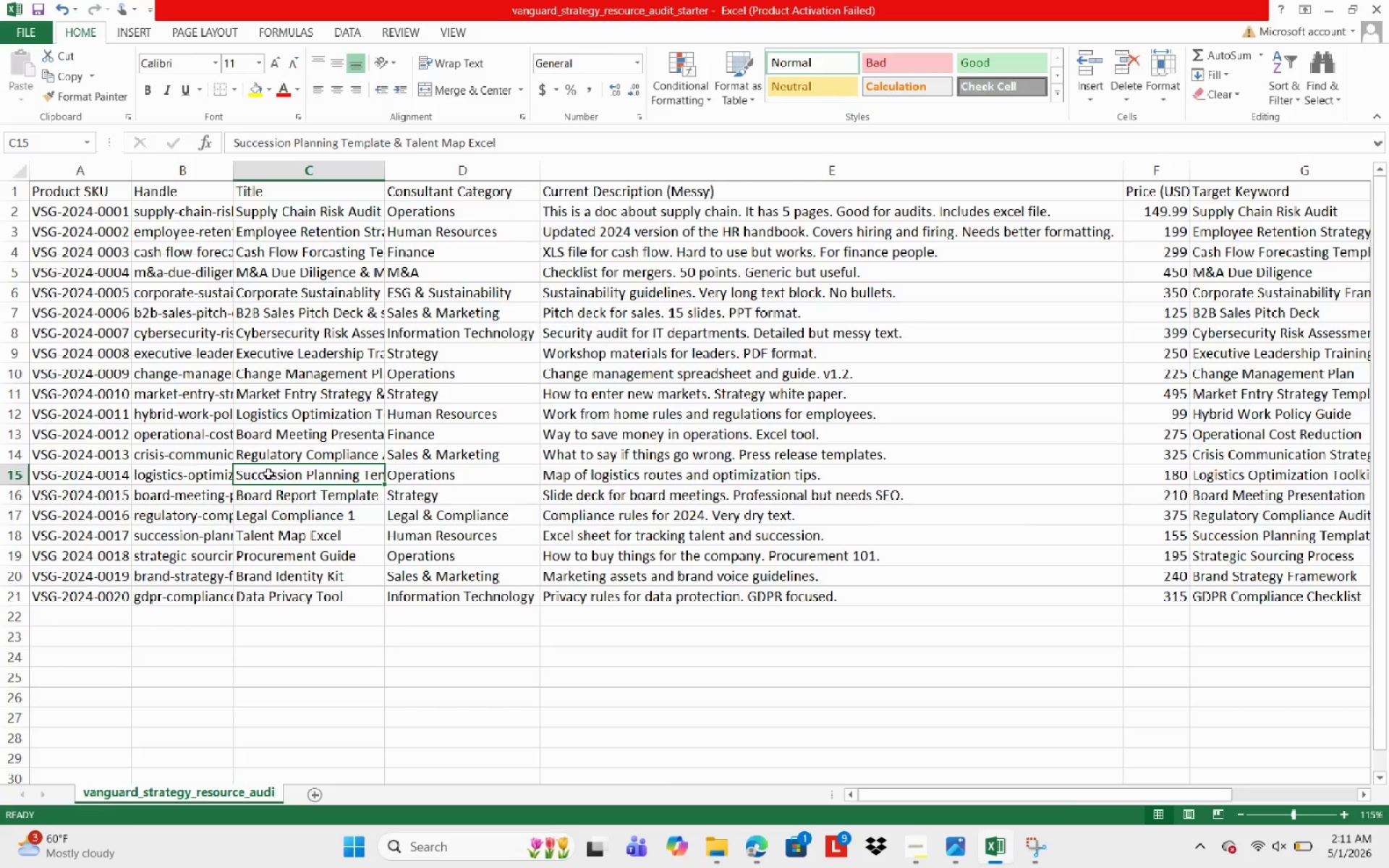 
key(Control+C)
 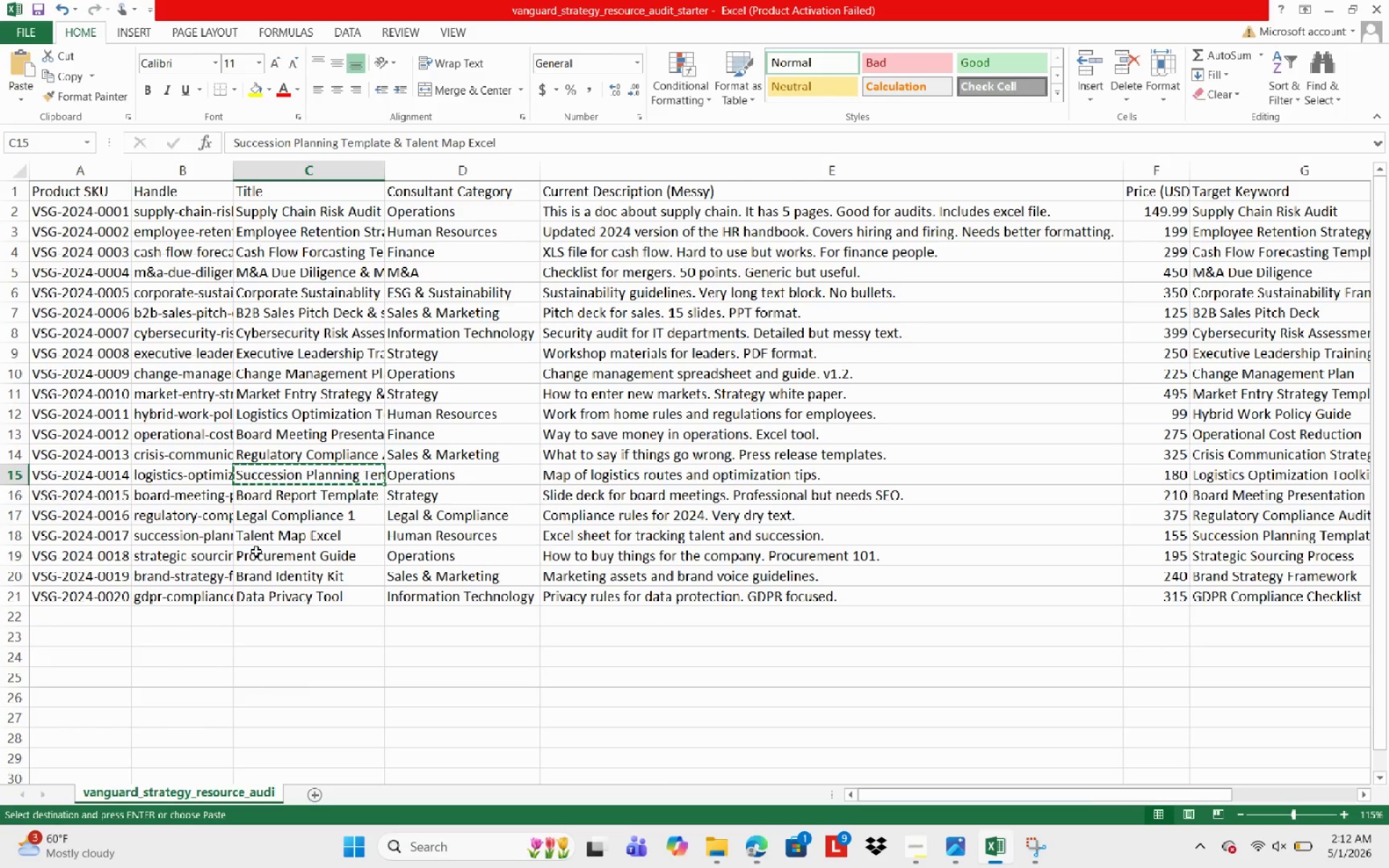 
wait(6.02)
 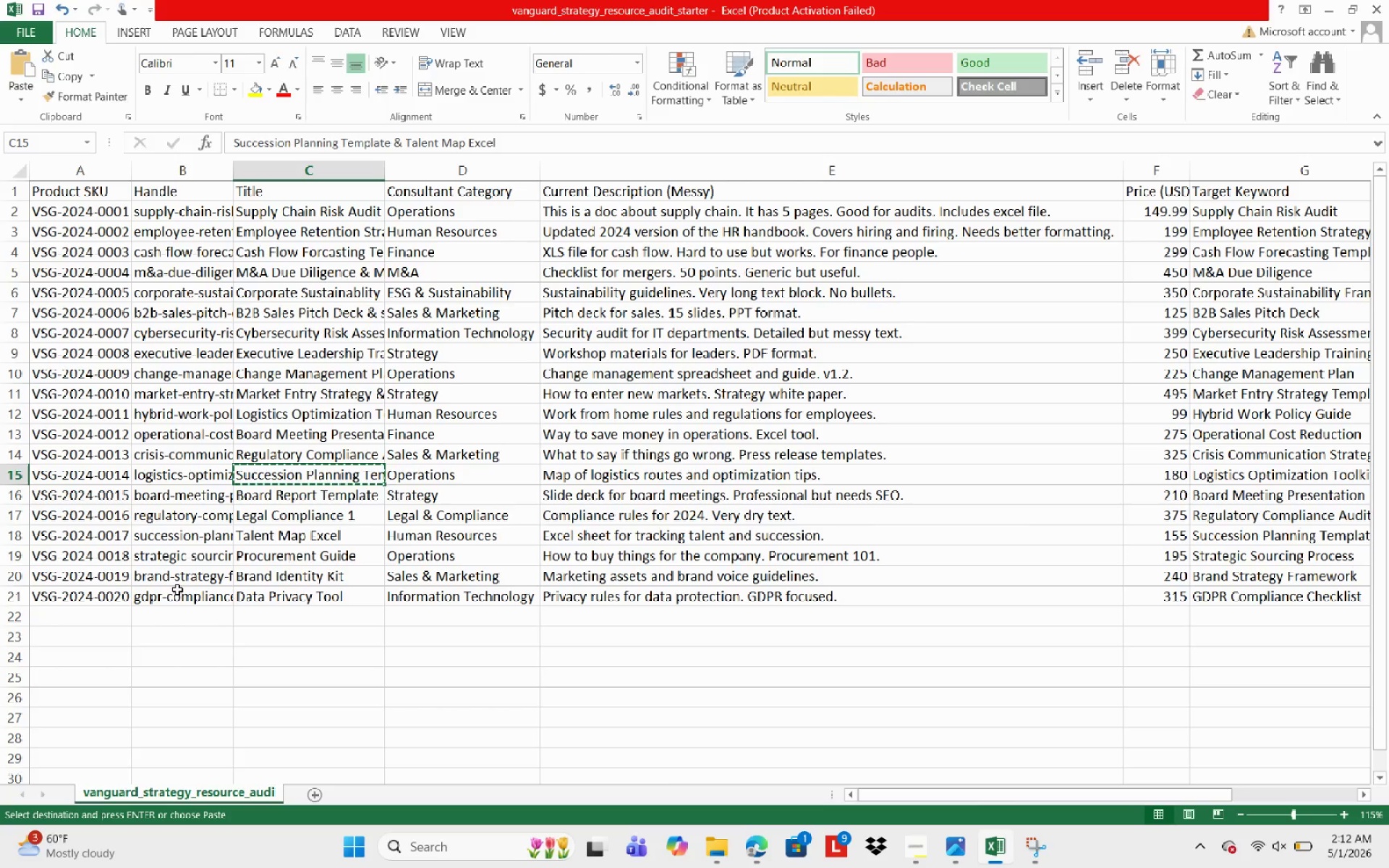 
left_click([271, 533])
 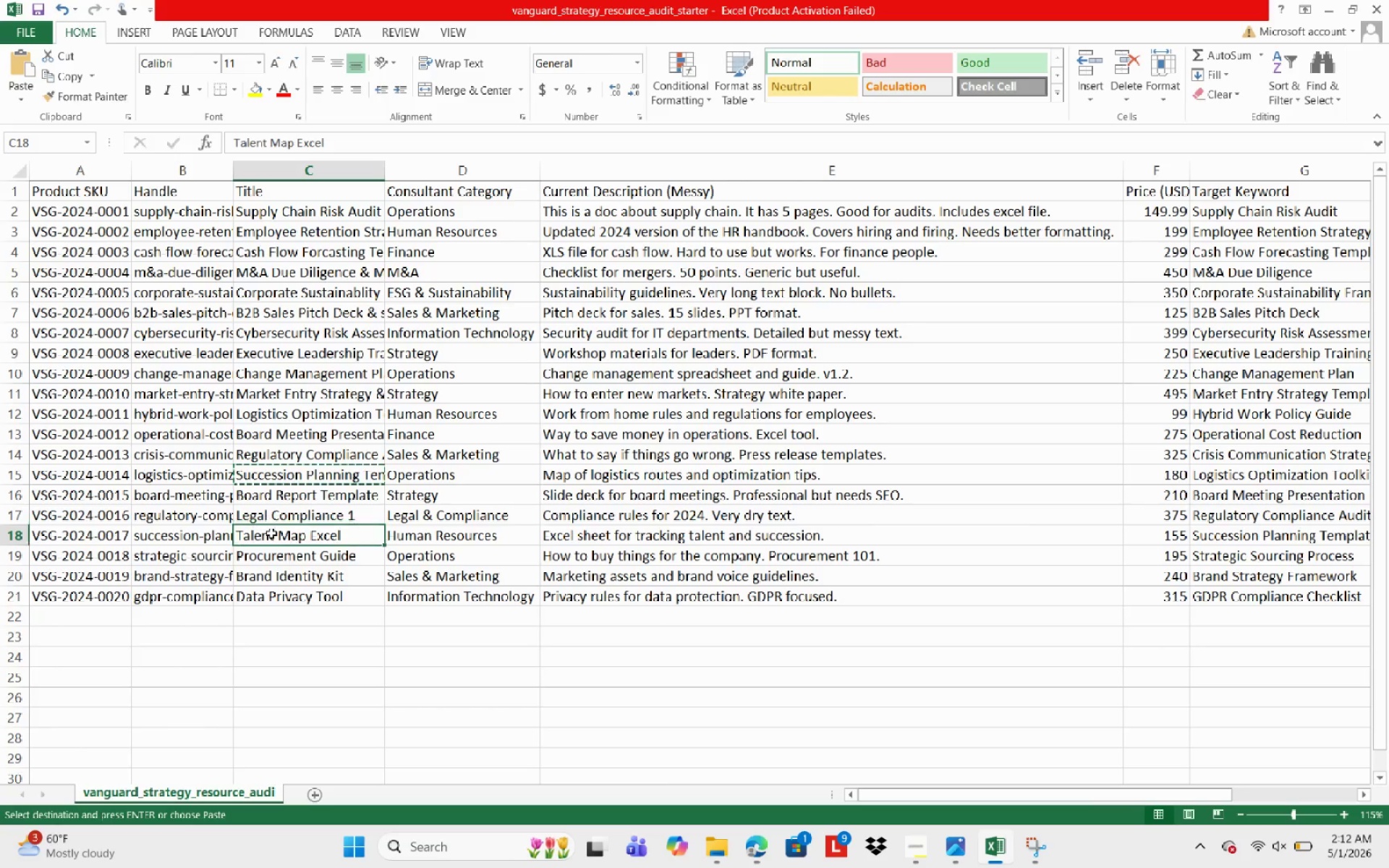 
hold_key(key=ControlLeft, duration=1.11)
 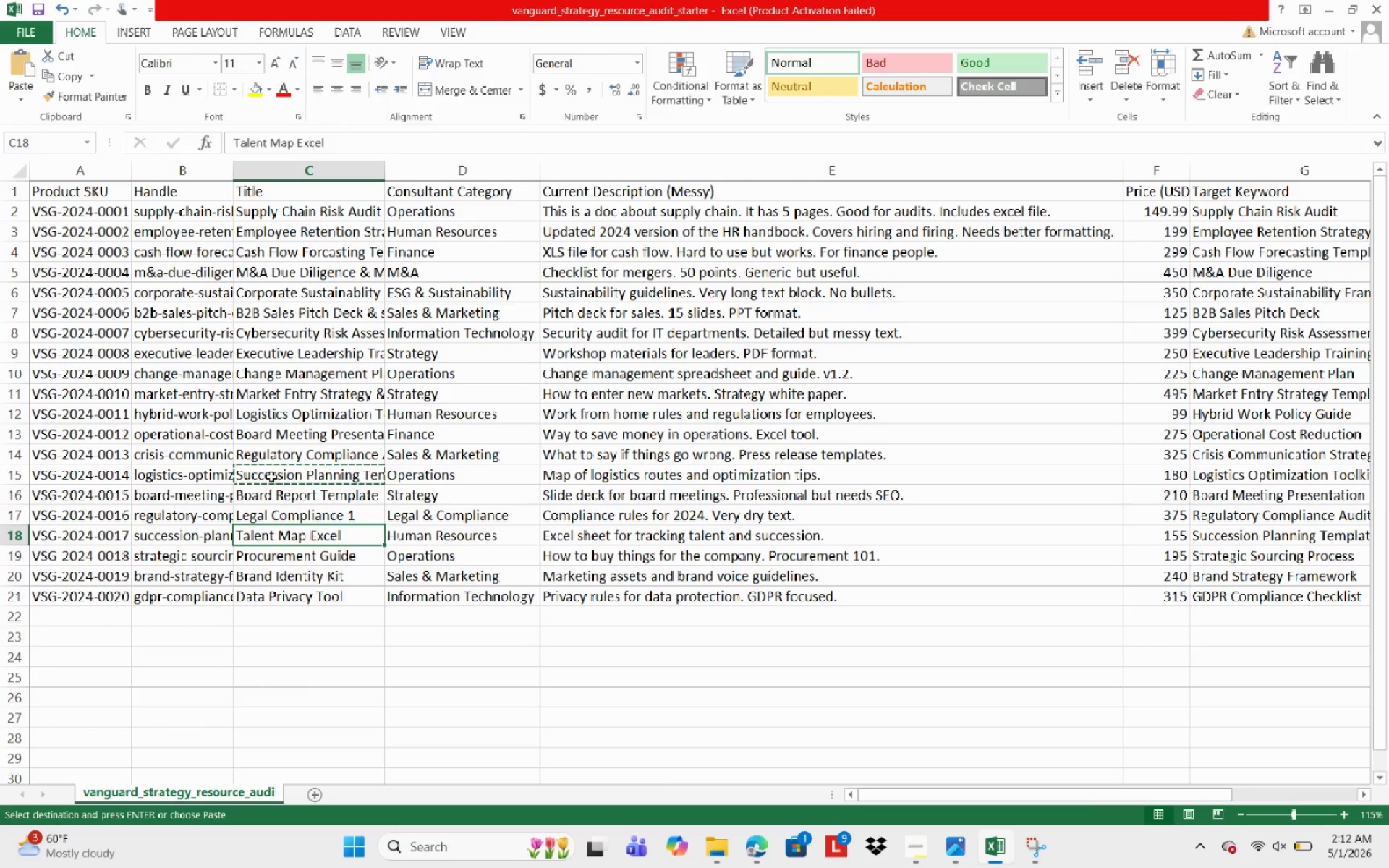 
left_click([271, 477])
 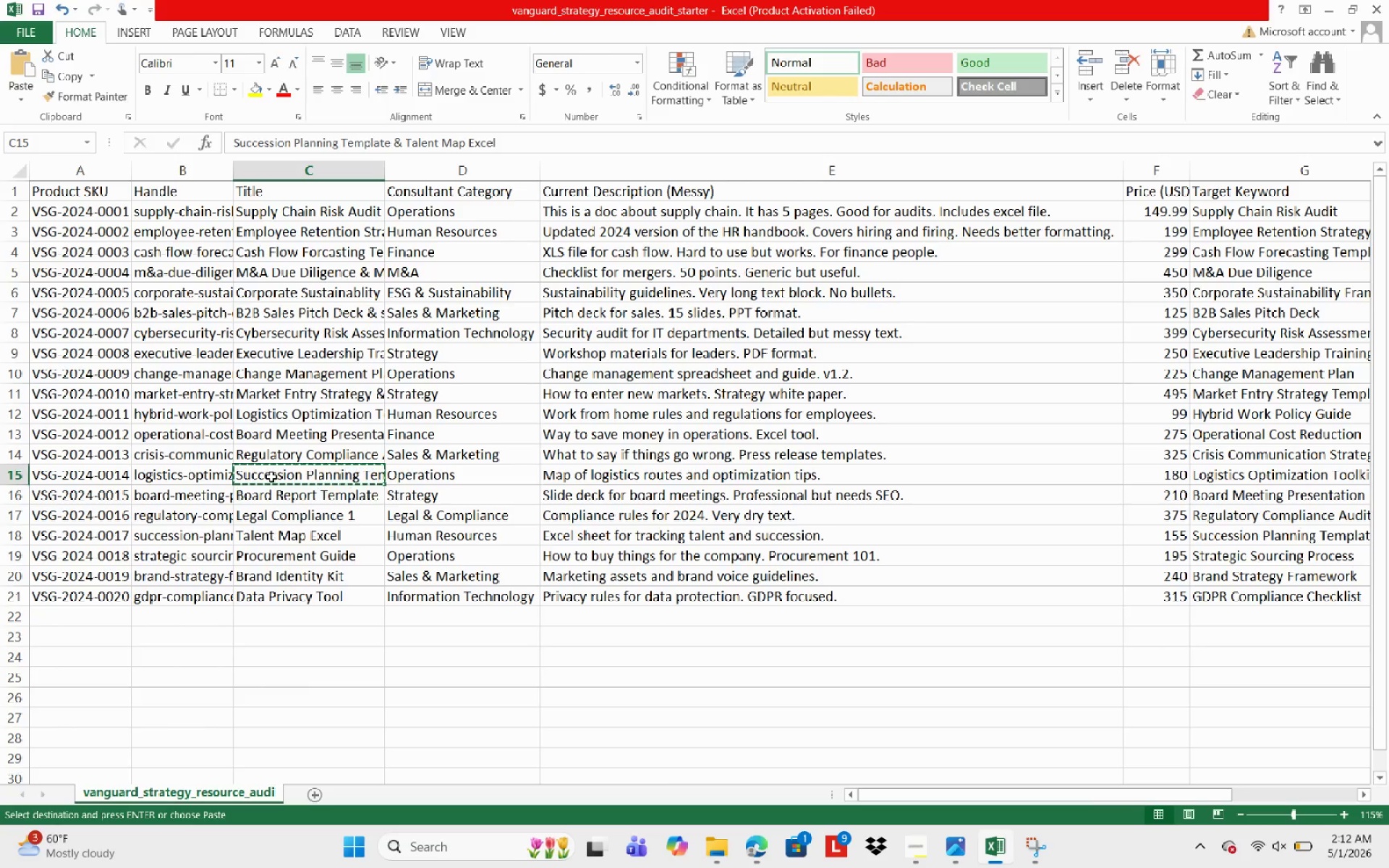 
key(Control+X)
 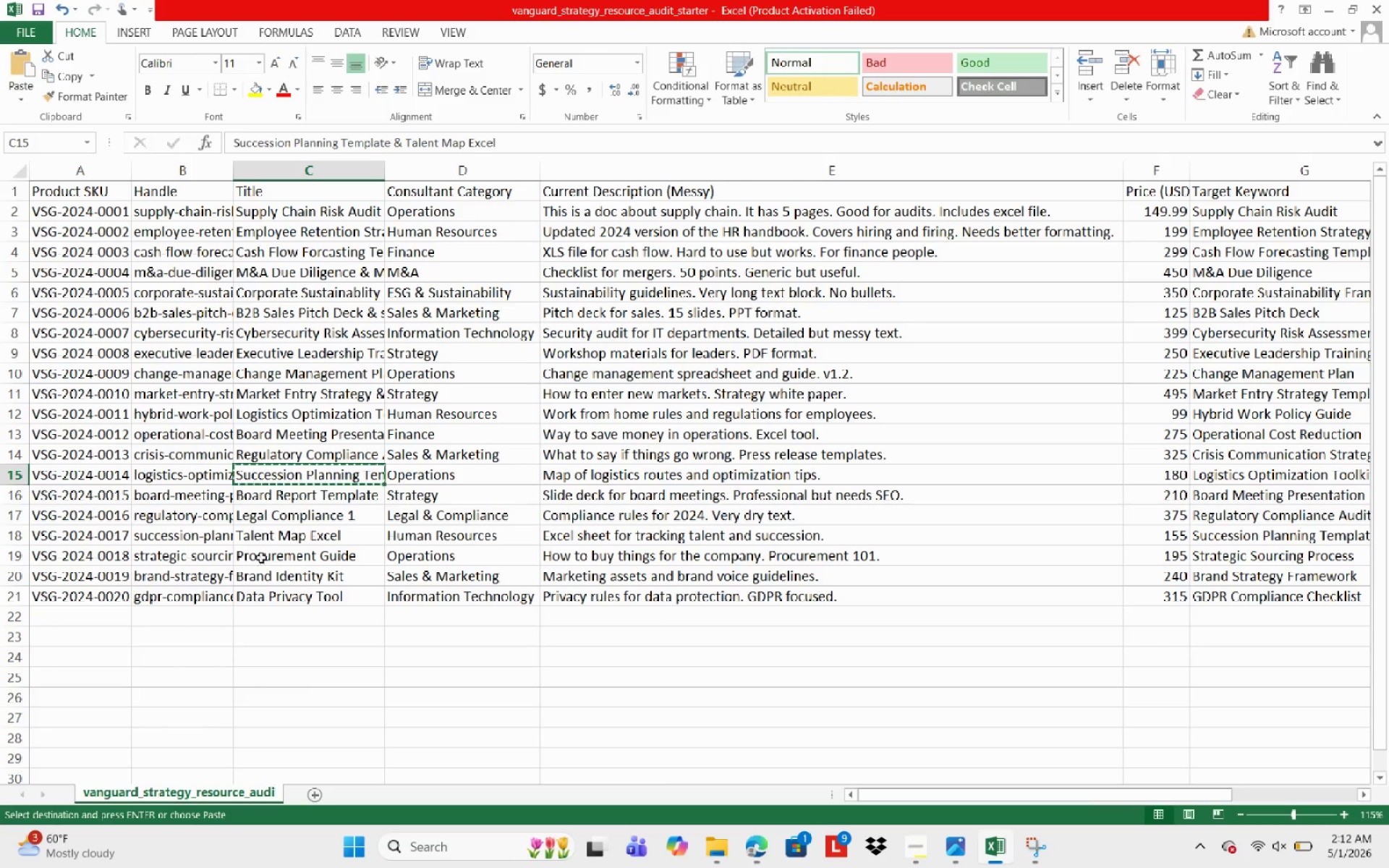 
key(Control+V)
 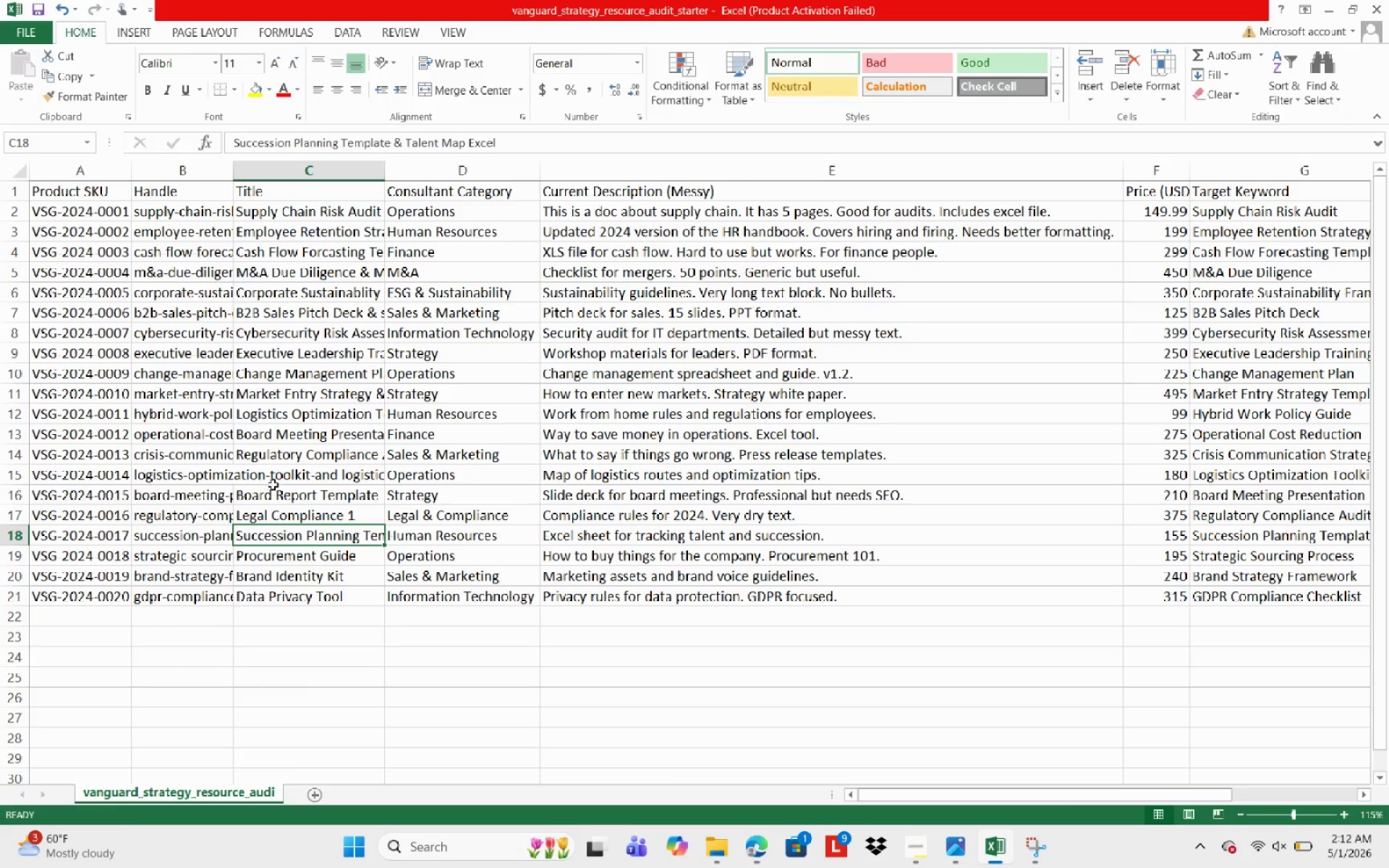 
left_click([273, 477])
 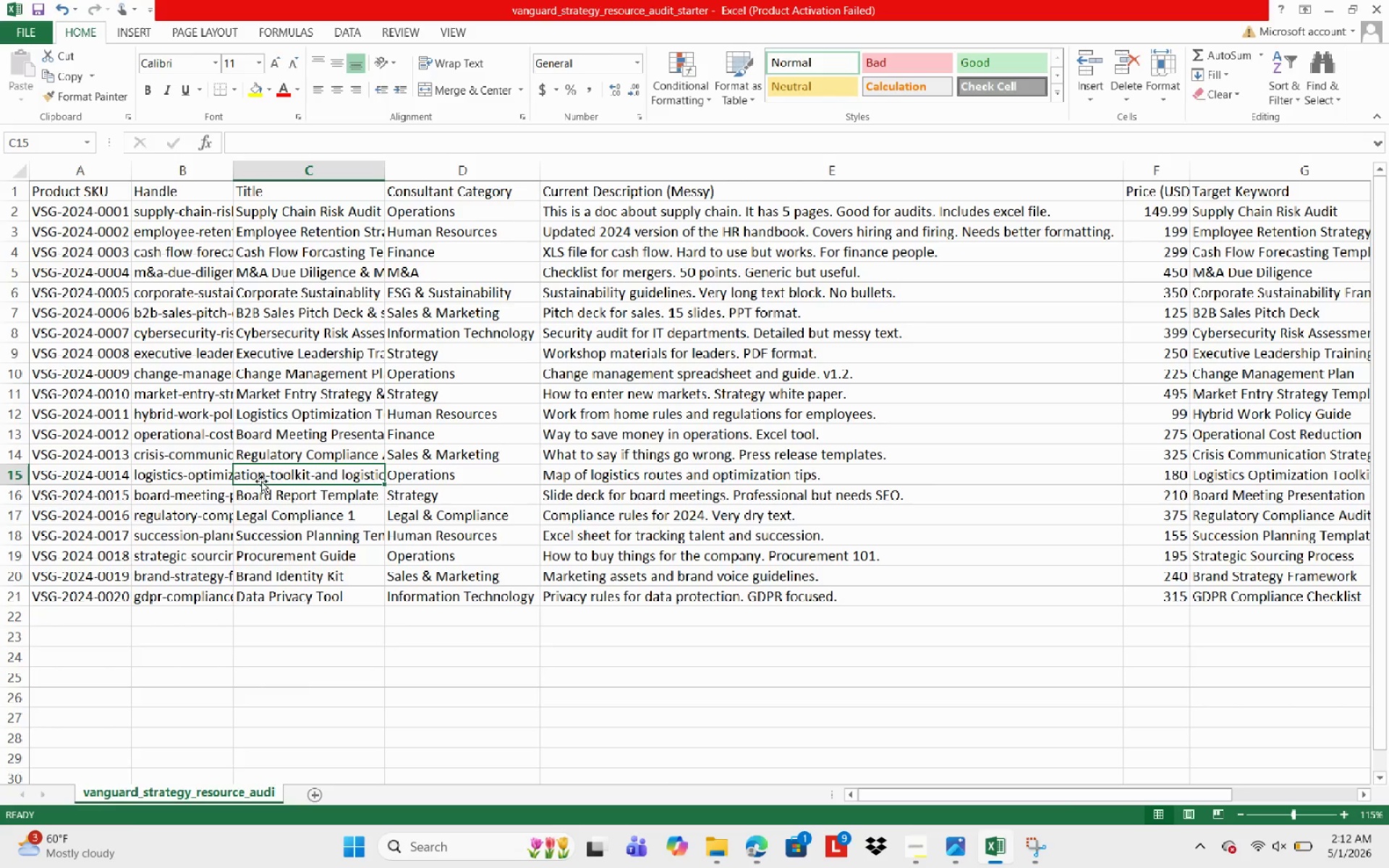 
type(Logis)
 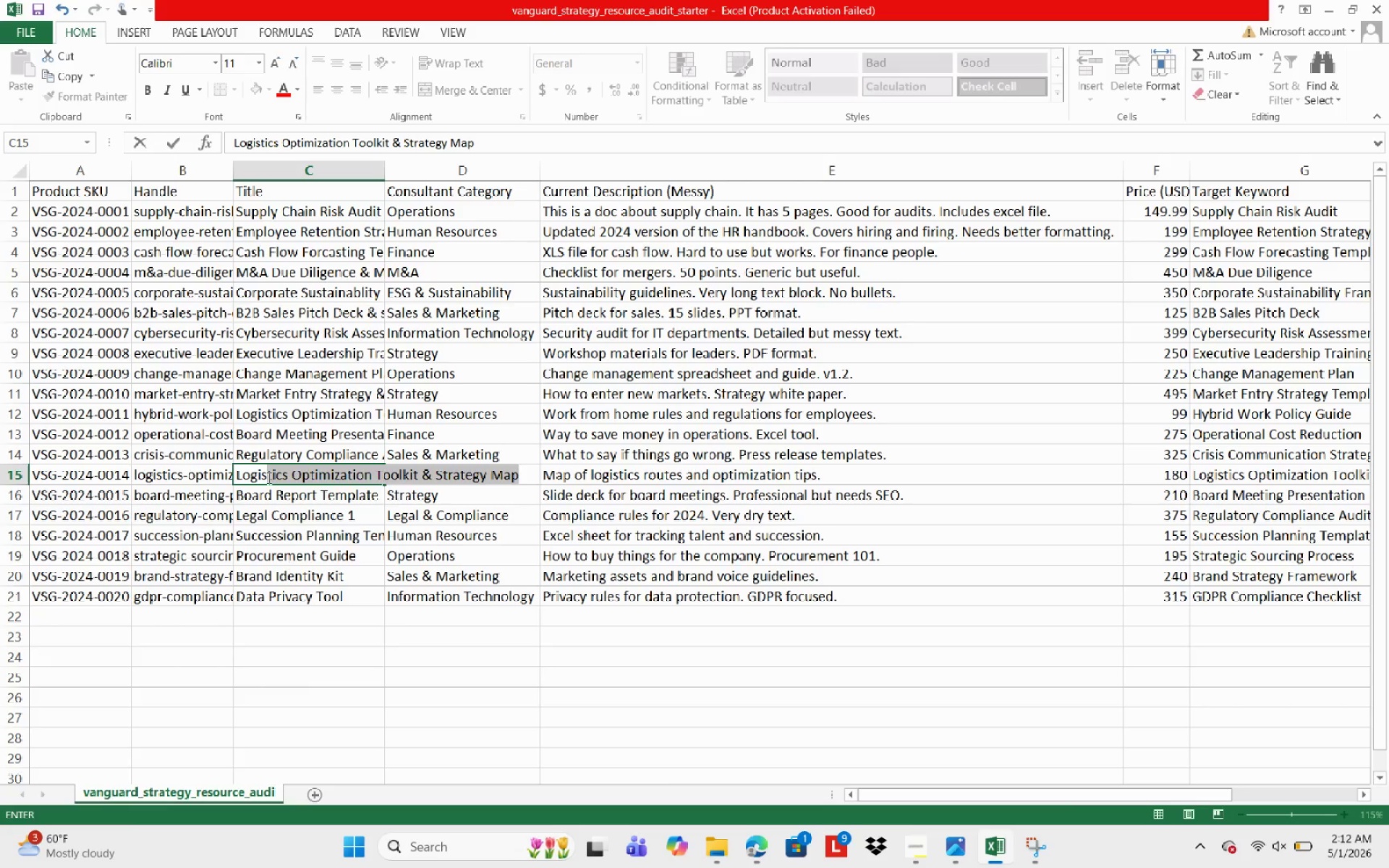 
wait(6.28)
 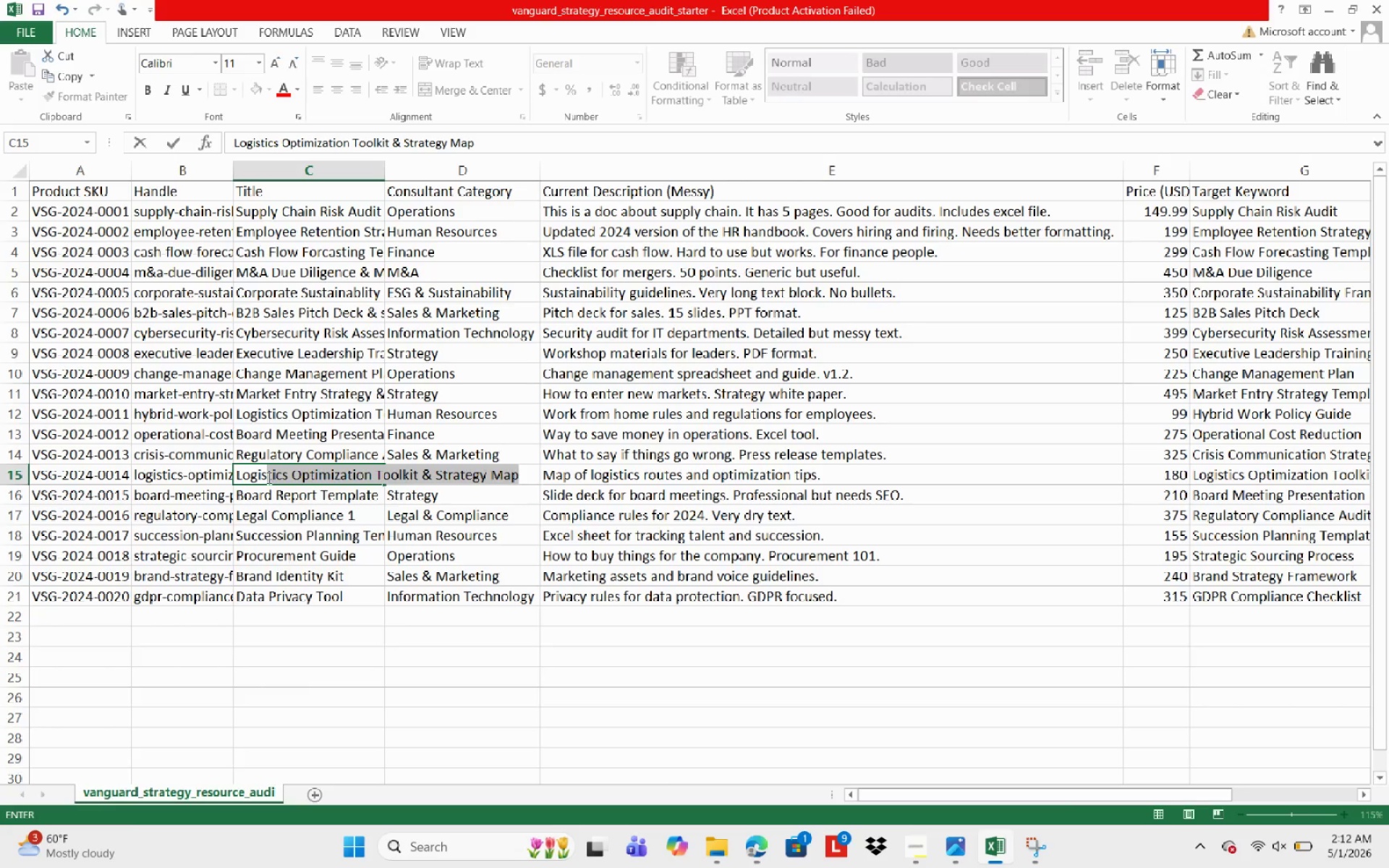 
key(Escape)
 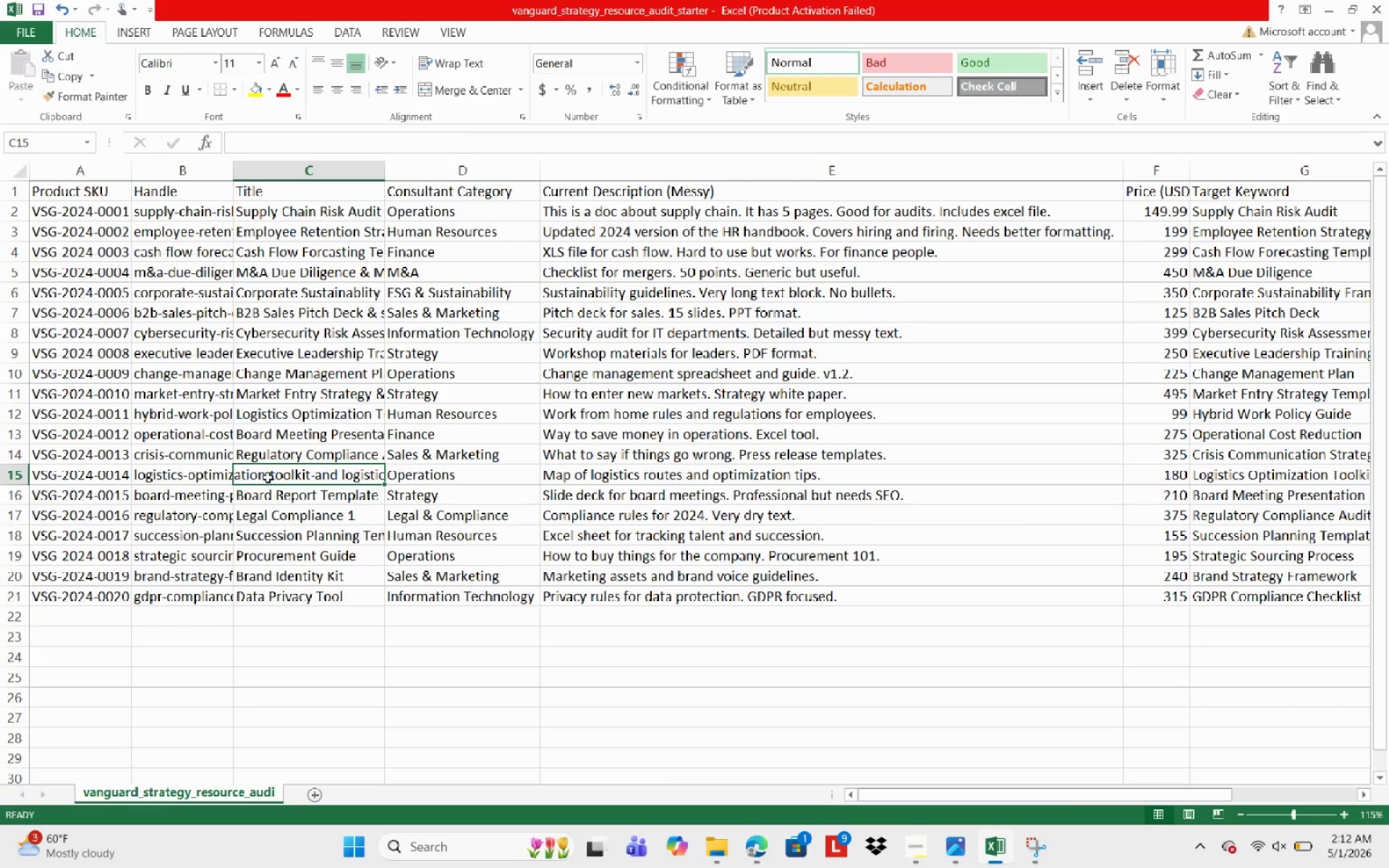 
key(ArrowUp)
 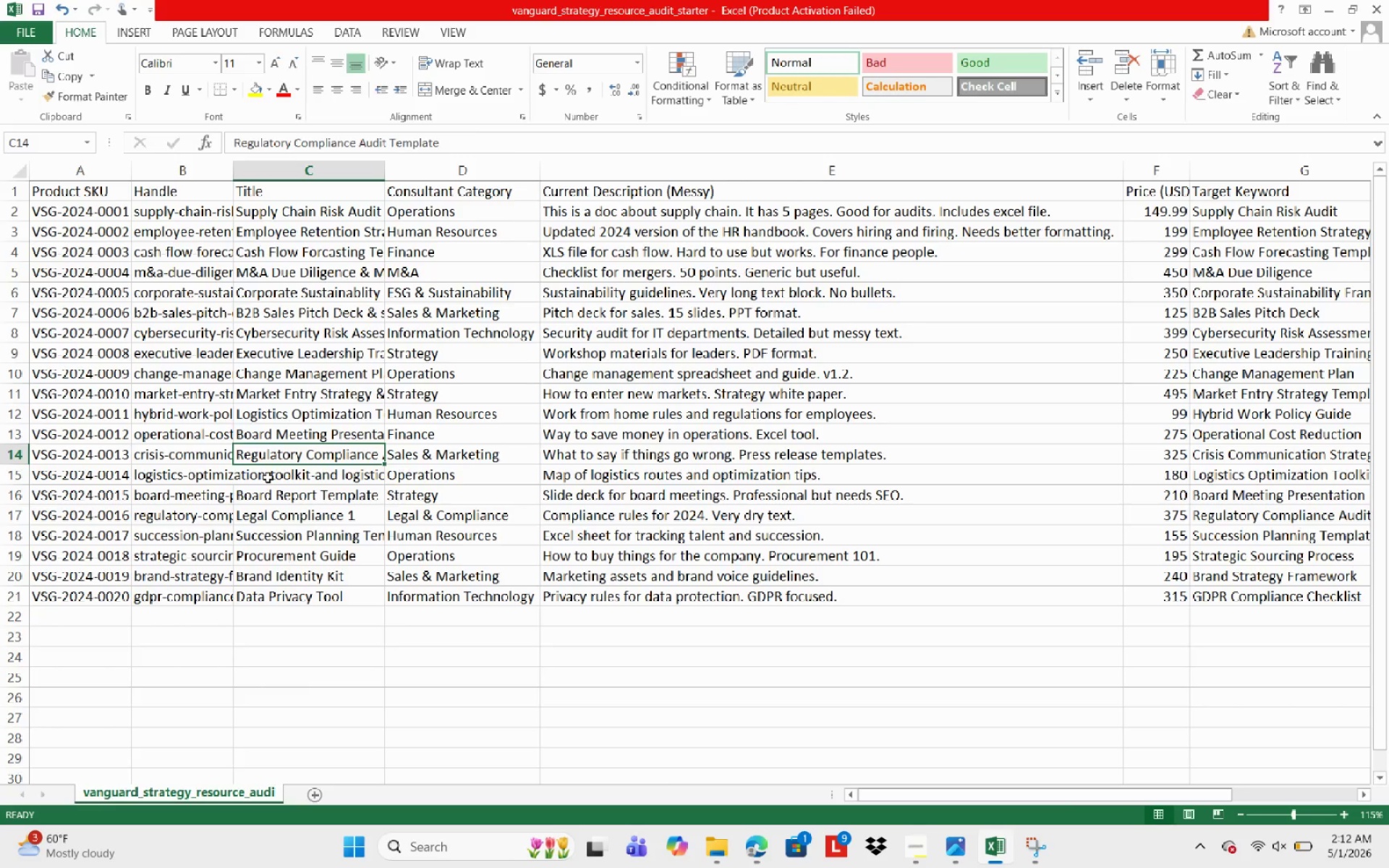 
key(ArrowUp)
 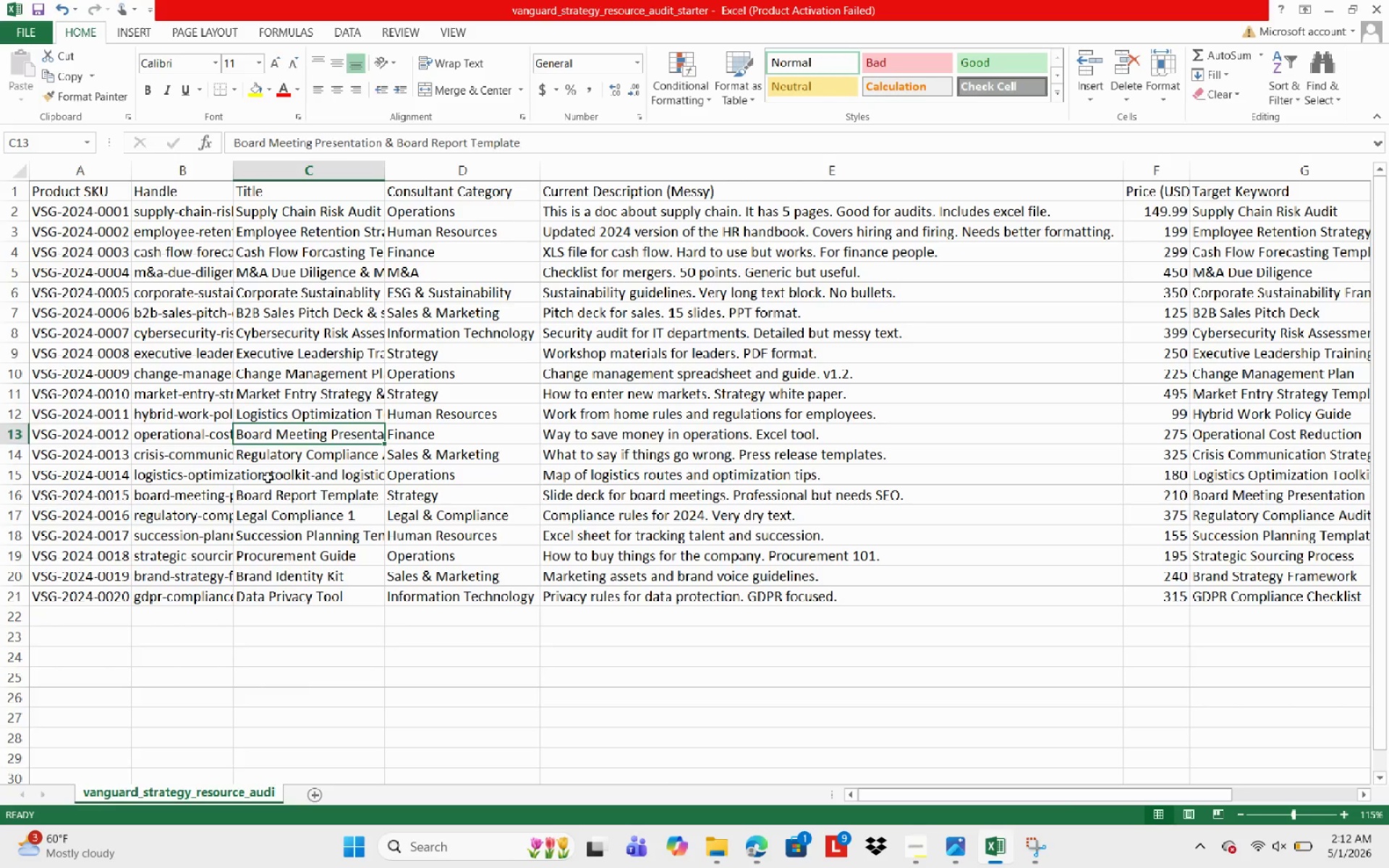 
key(ArrowUp)
 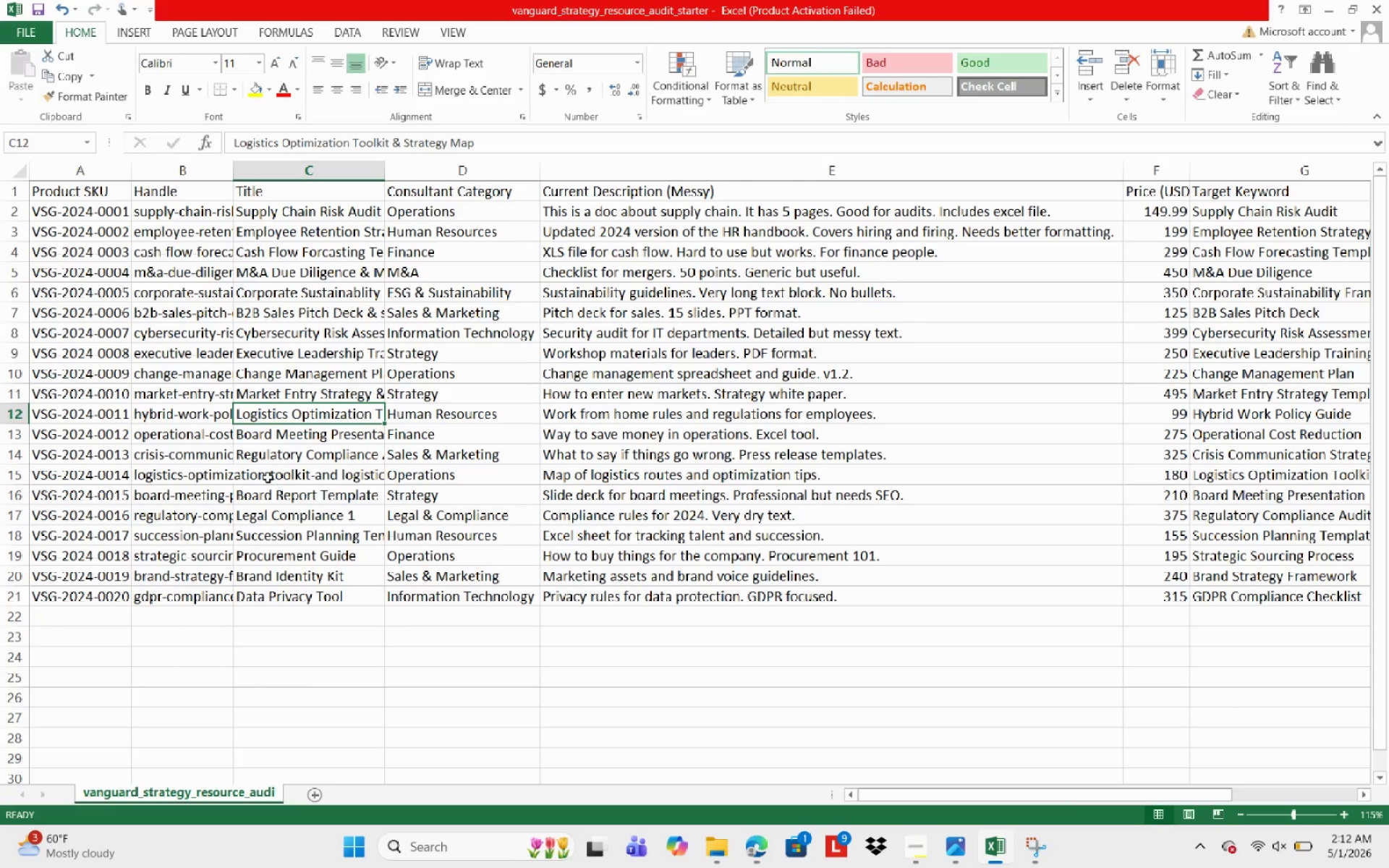 
wait(6.55)
 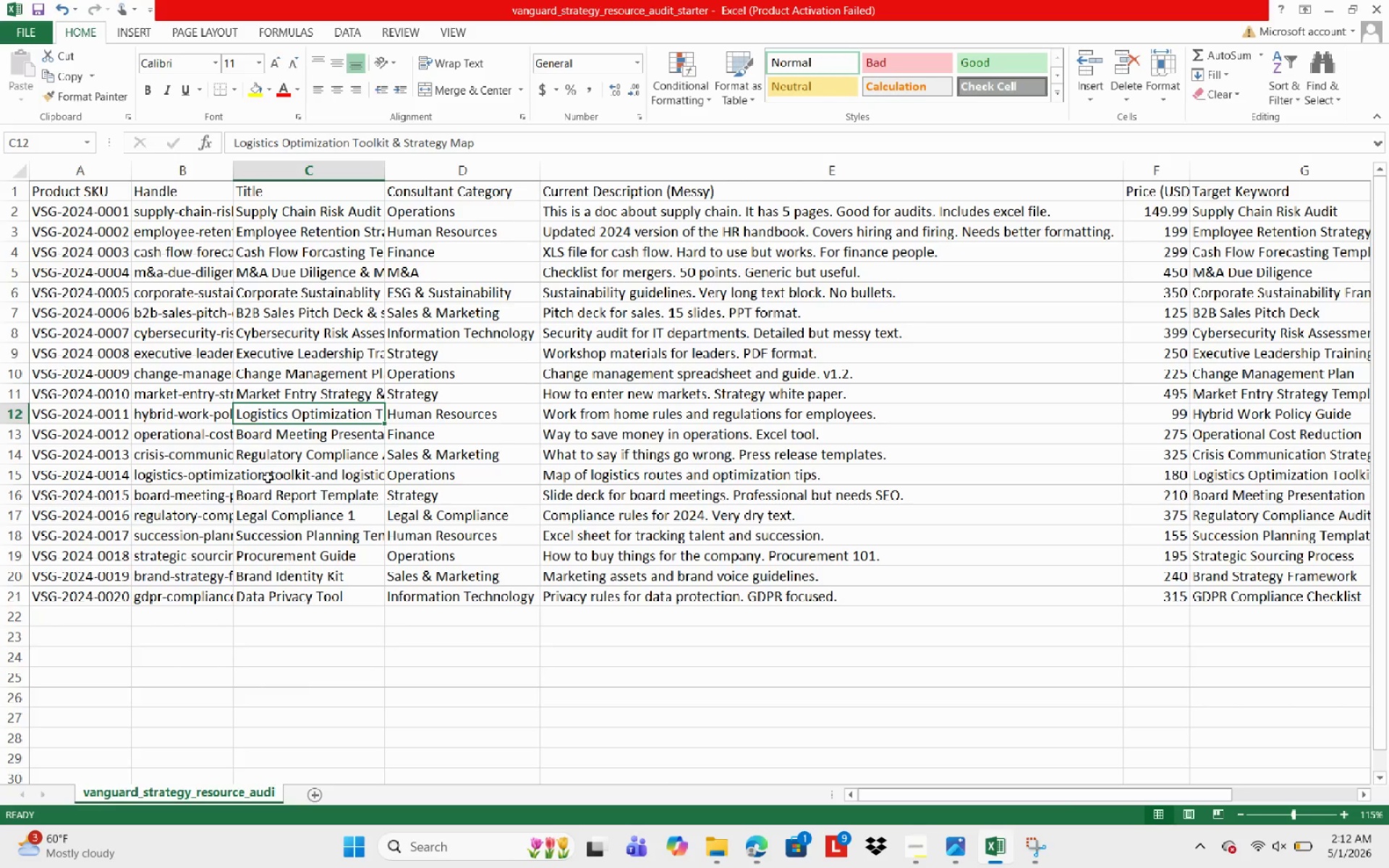 
key(Control+X)
 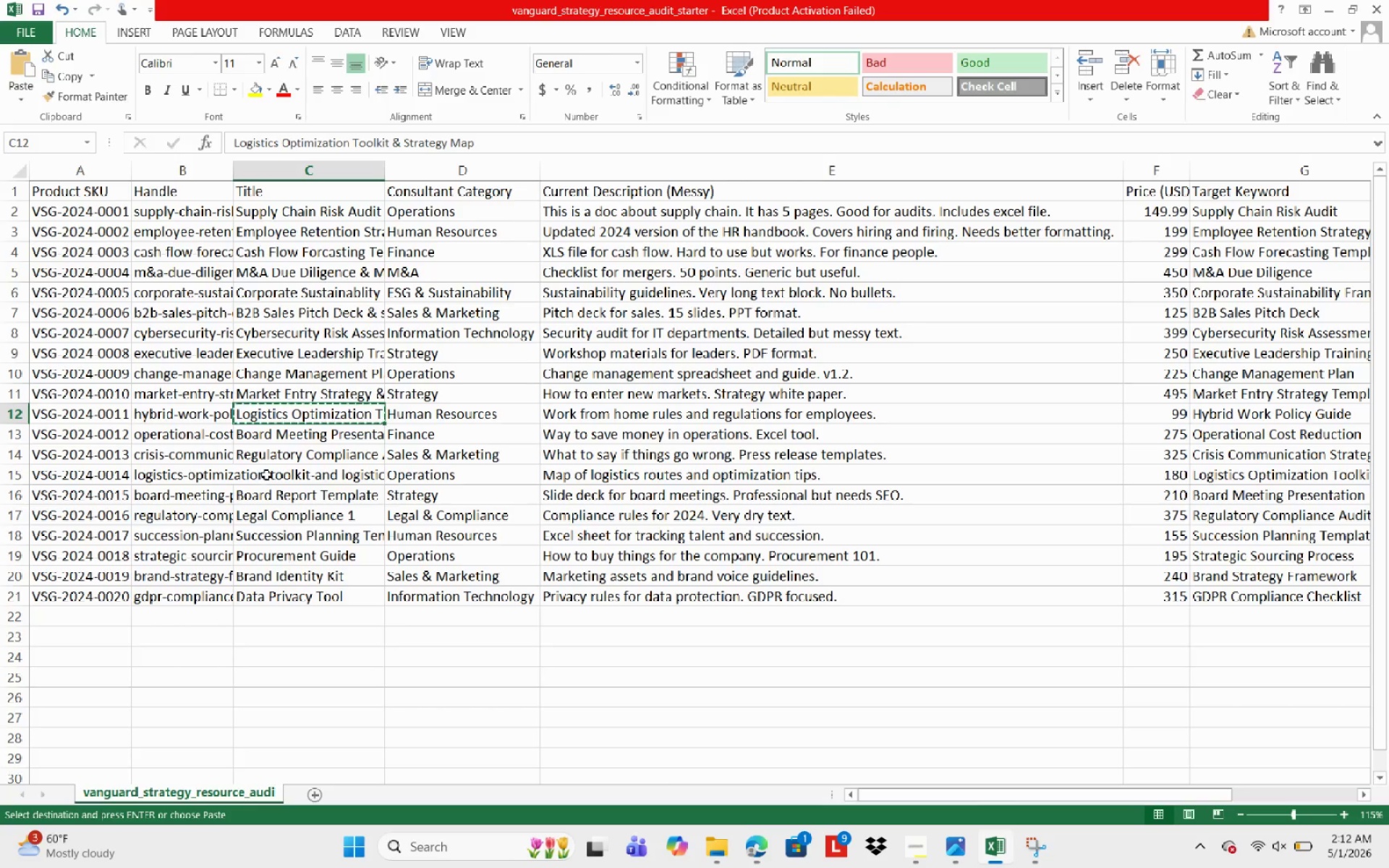 
key(Control+V)
 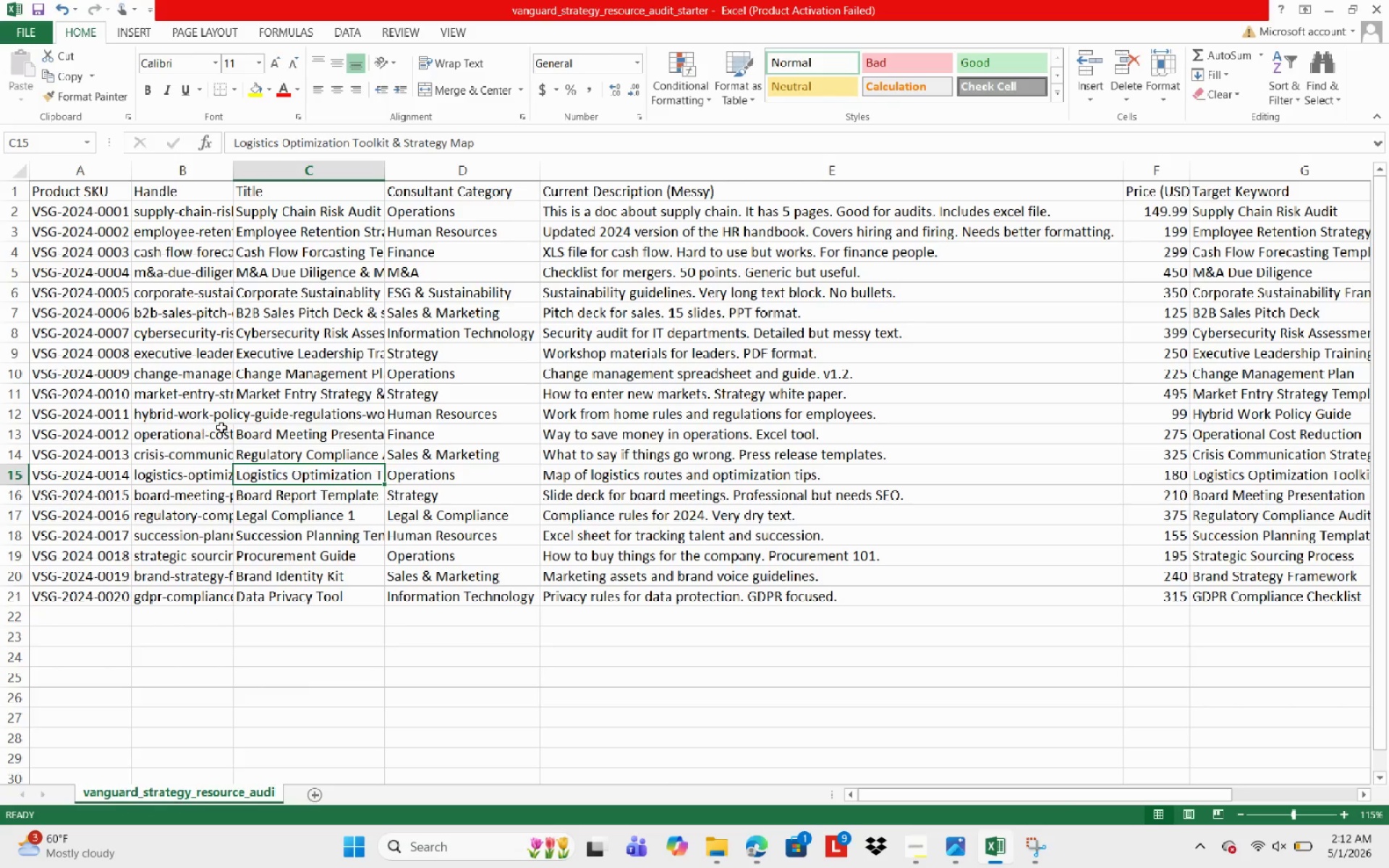 
left_click([269, 413])
 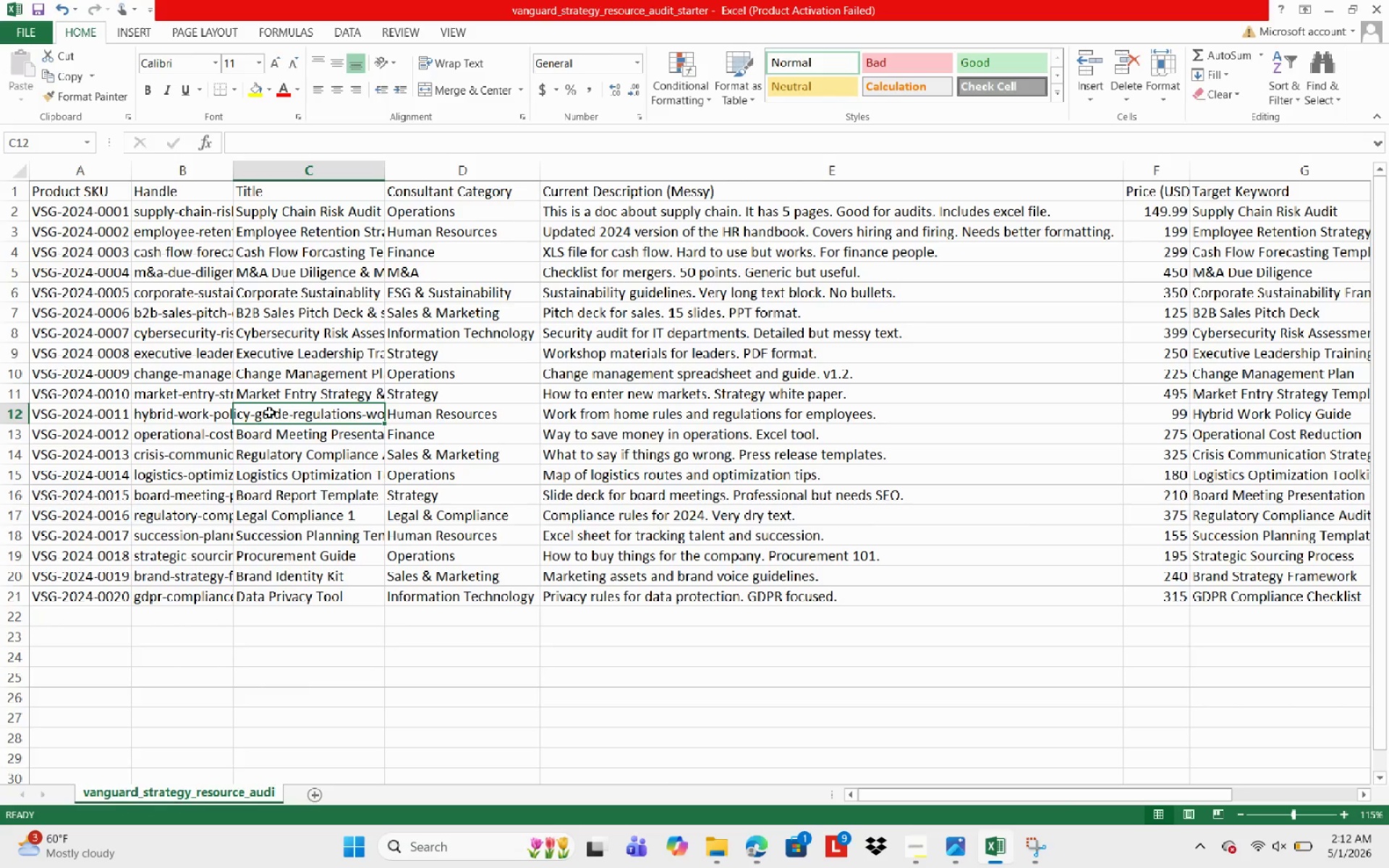 
type(Hybrid WO)
key(Backspace)
type(ork Policy Guie)
key(Backspace)
type(de & )
 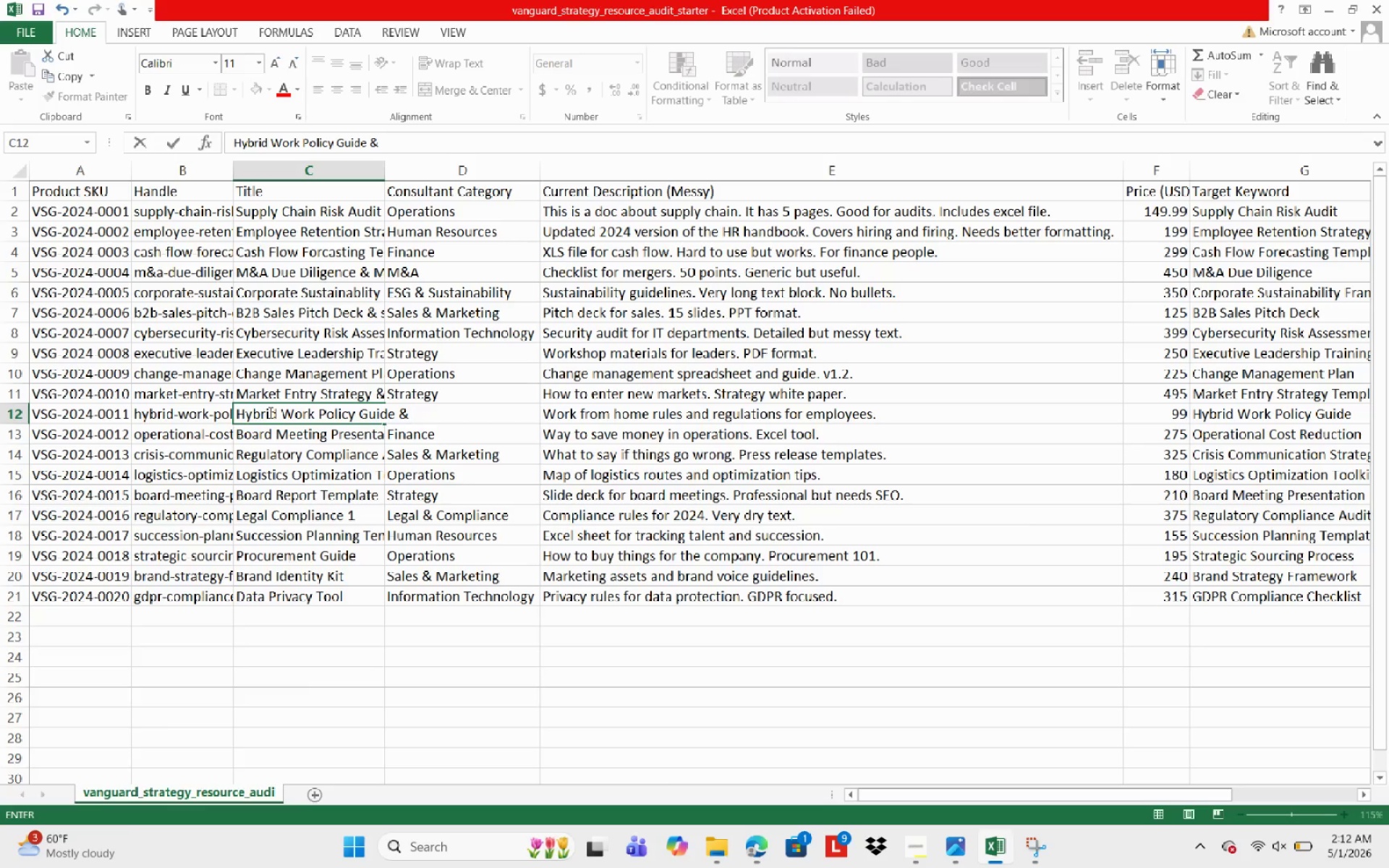 
wait(24.36)
 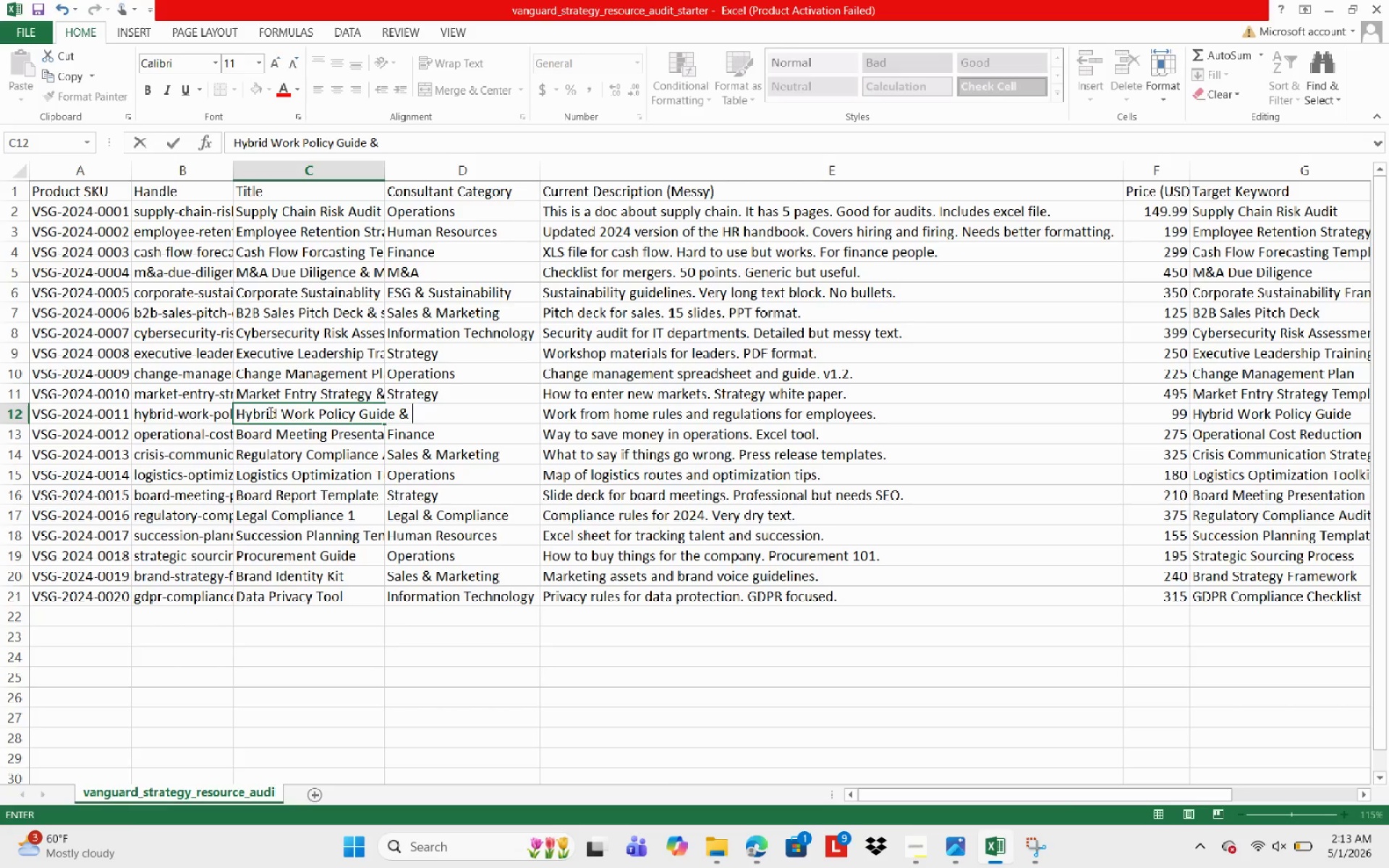 
type(Remote Work Polixy )
key(Backspace)
key(Backspace)
key(Backspace)
type(cy)
key(NumpadEnter)
 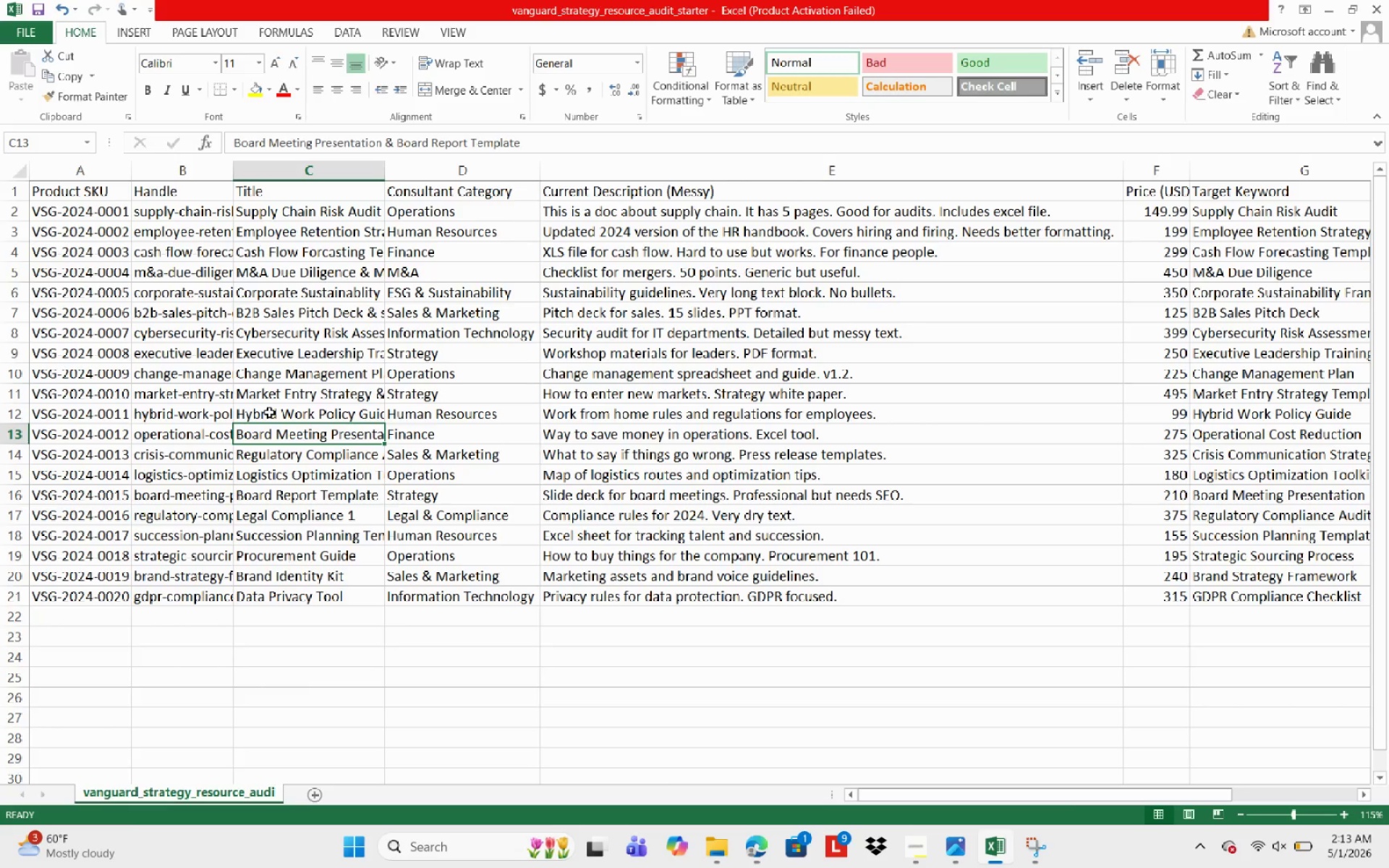 
wait(13.64)
 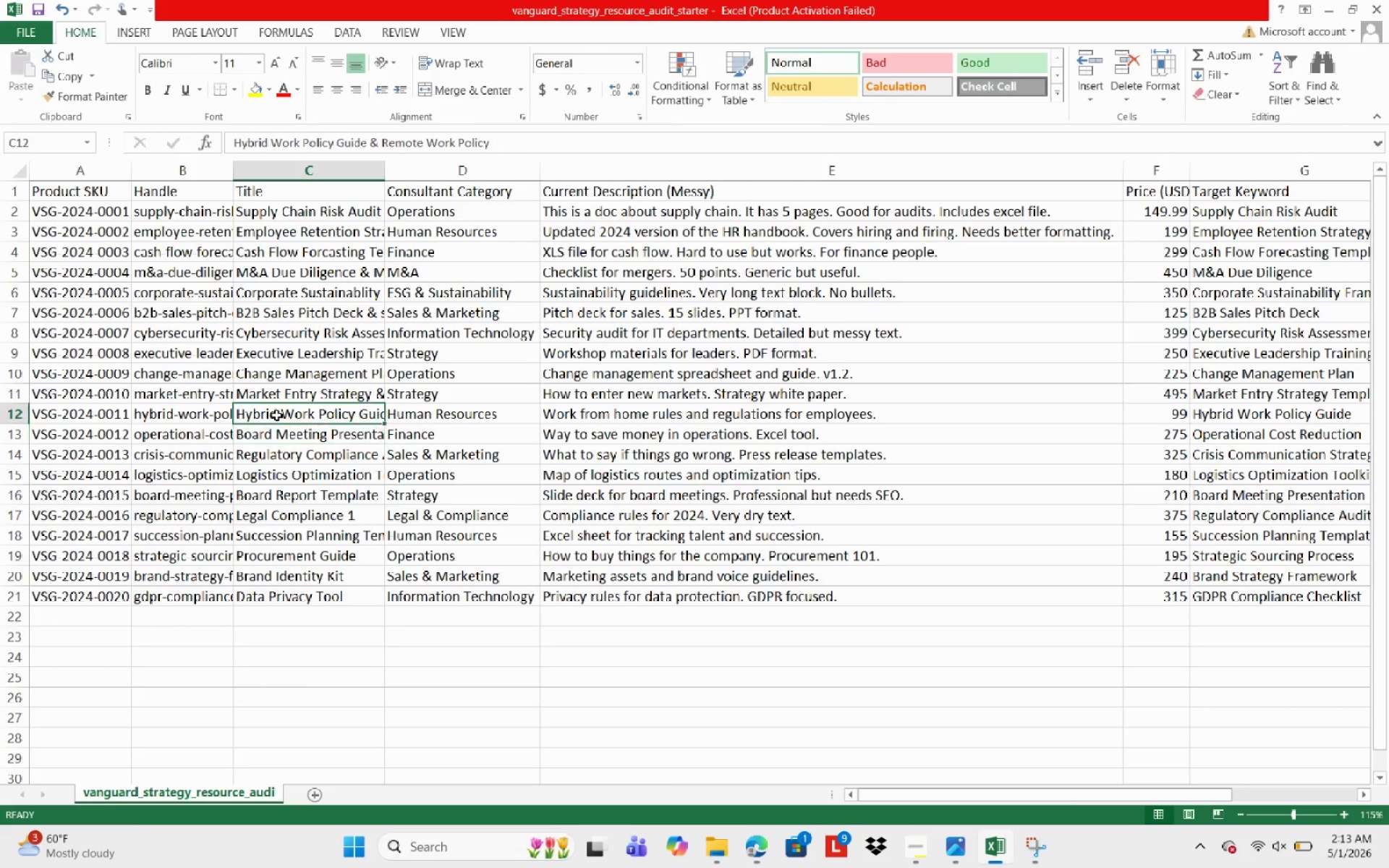 
left_click([267, 418])
 